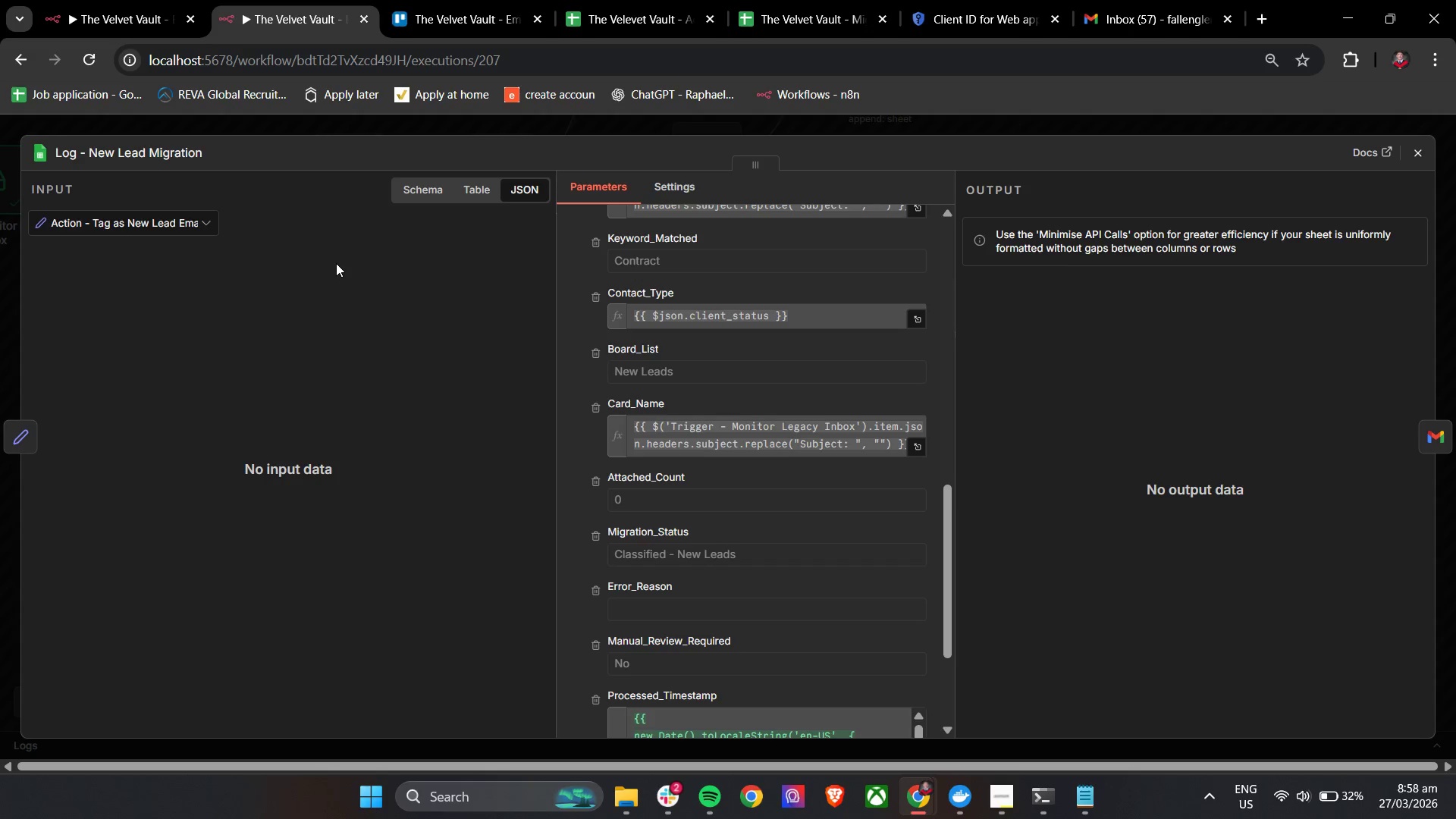 
wait(6.76)
 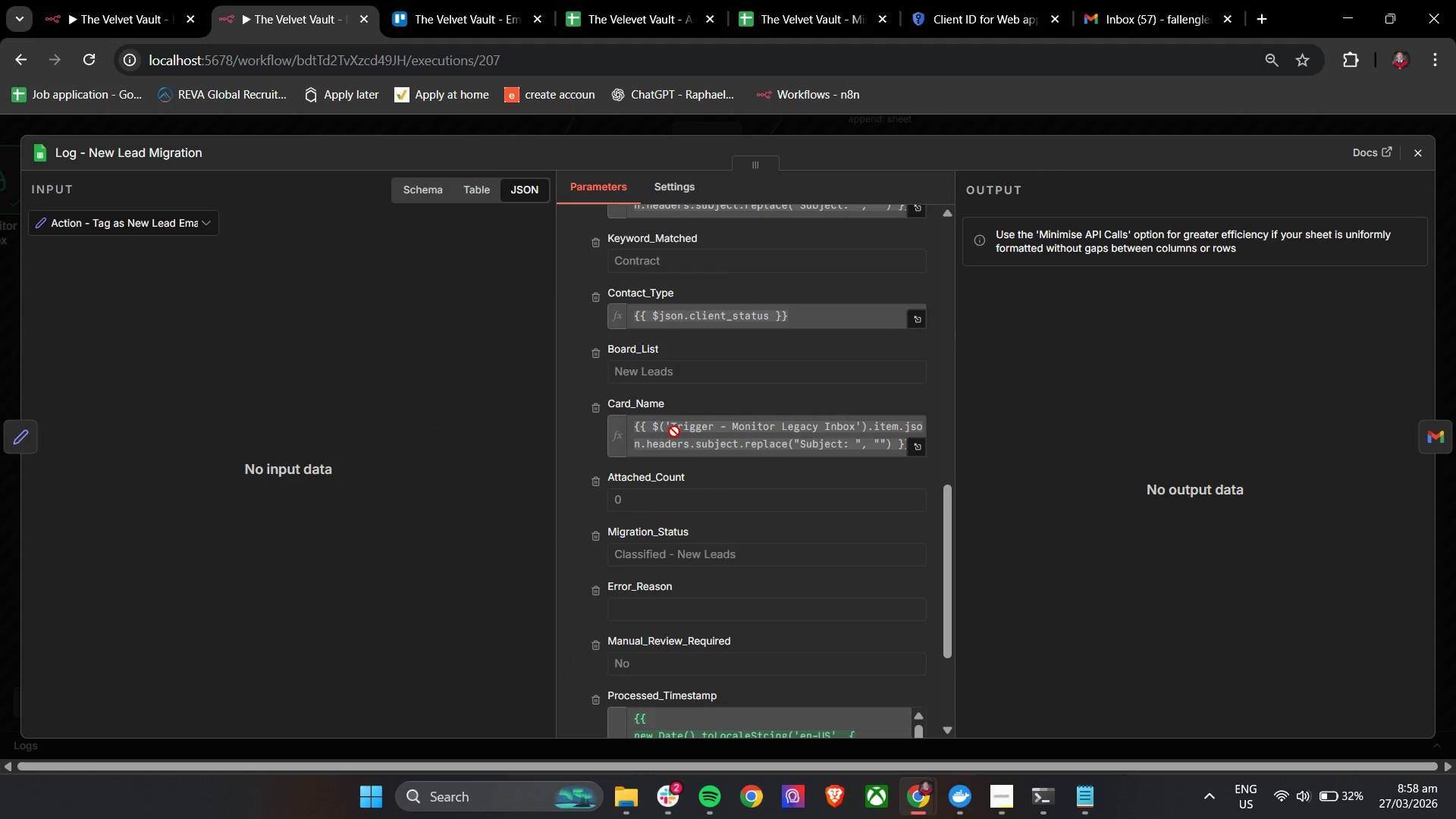 
left_click([92, 0])
 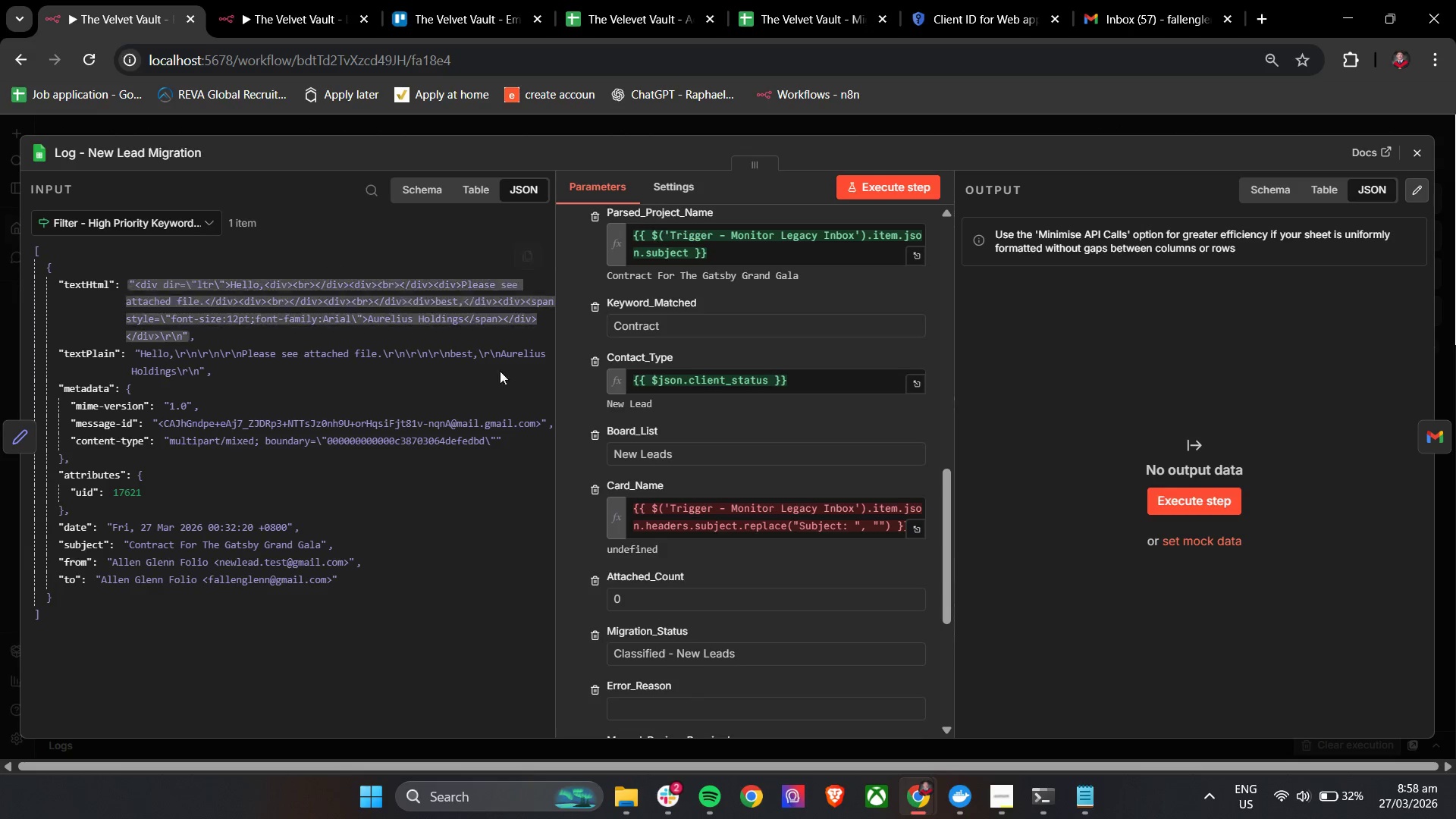 
mouse_move([695, 341])
 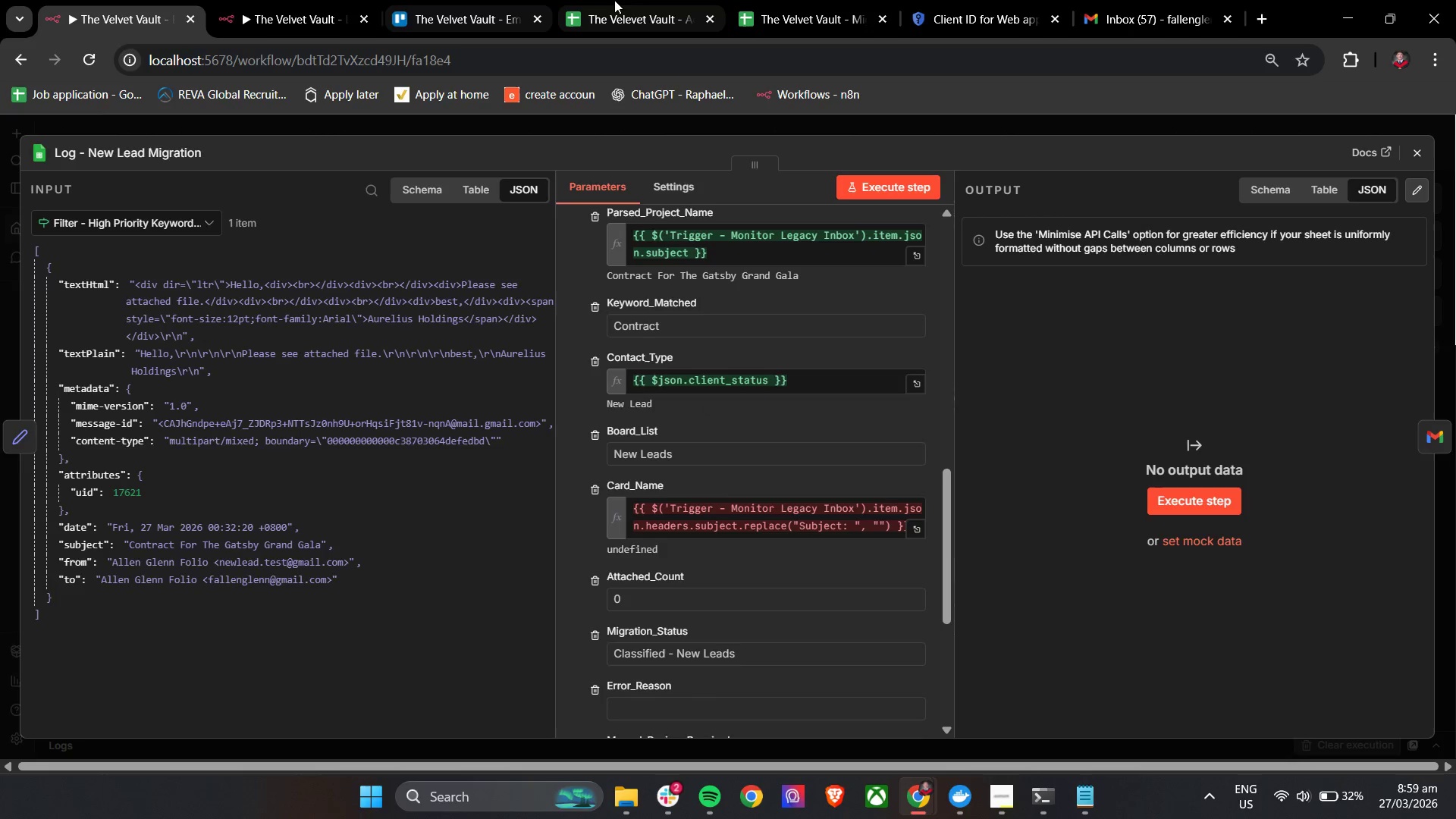 
left_click([614, 0])
 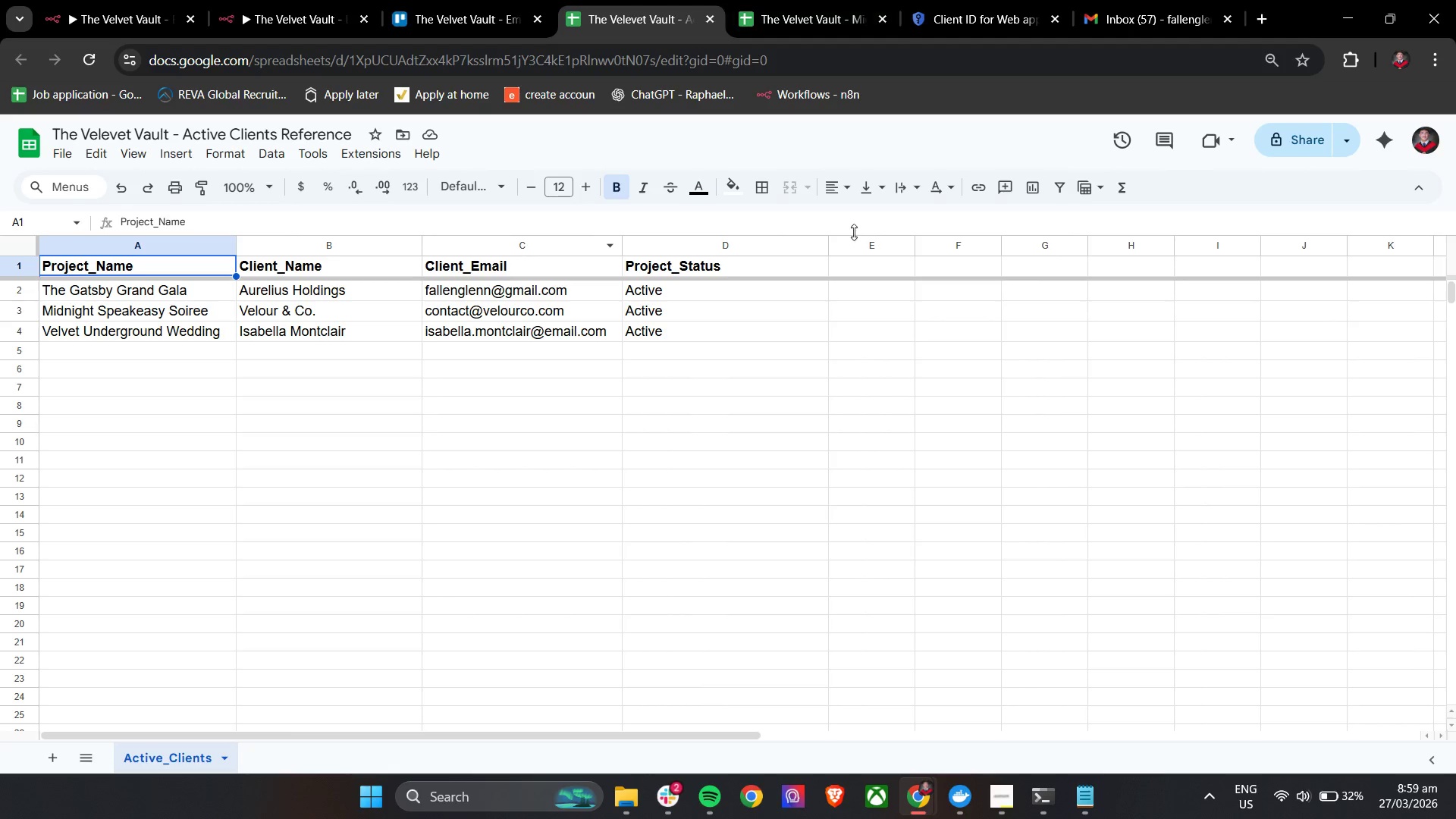 
left_click([817, 0])
 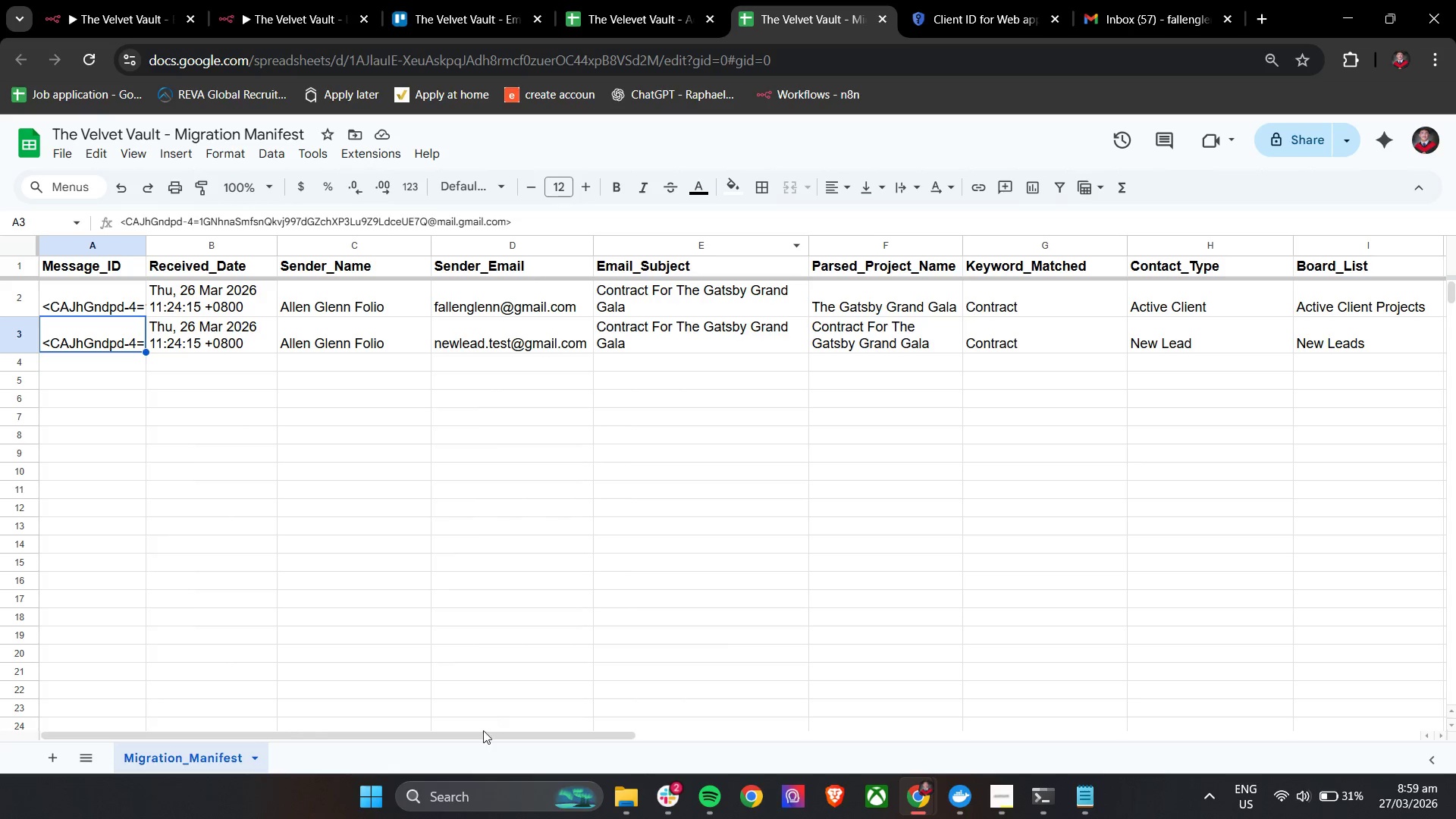 
left_click_drag(start_coordinate=[483, 733], to_coordinate=[669, 741])
 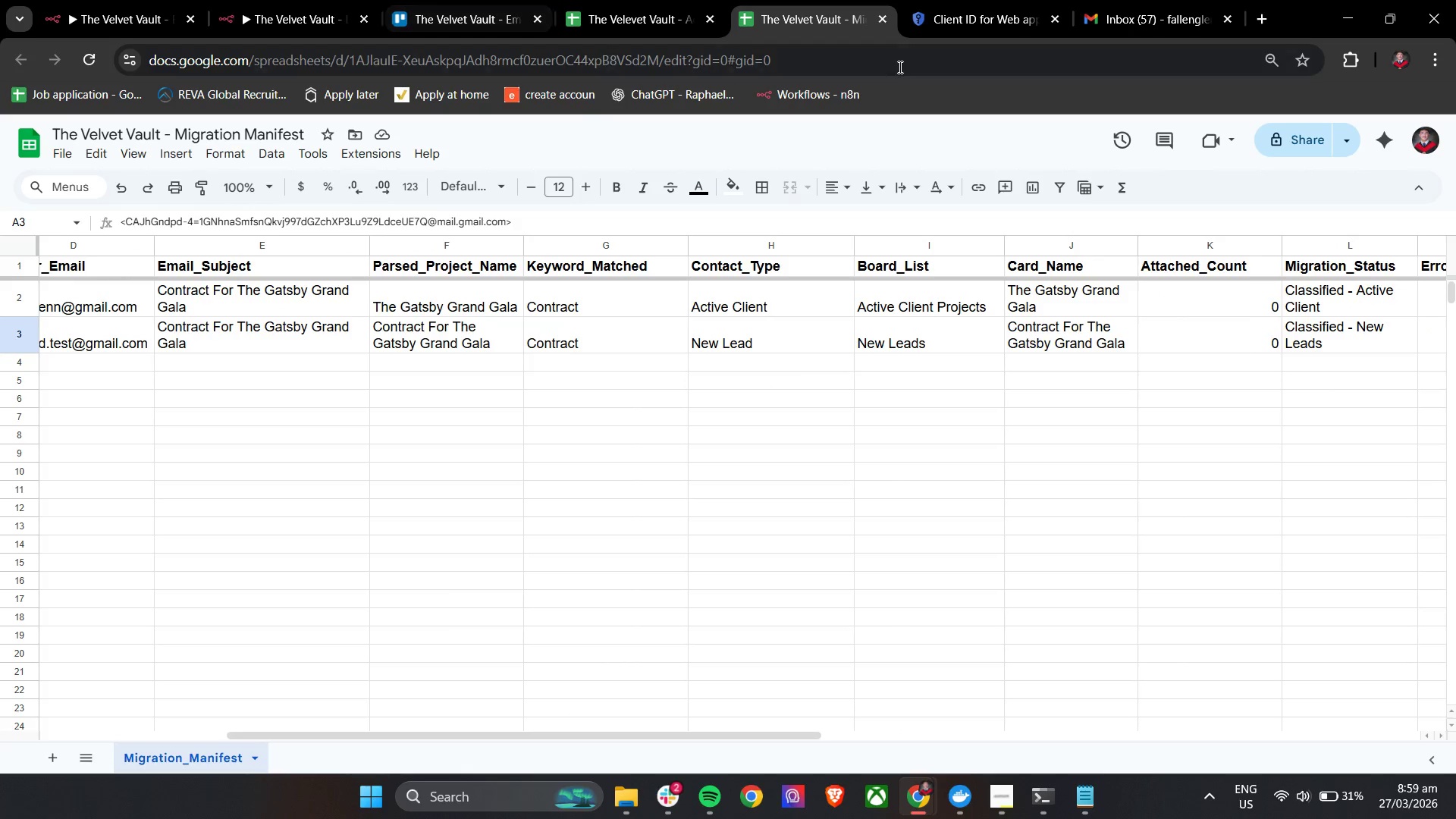 
left_click_drag(start_coordinate=[395, 0], to_coordinate=[403, 0])
 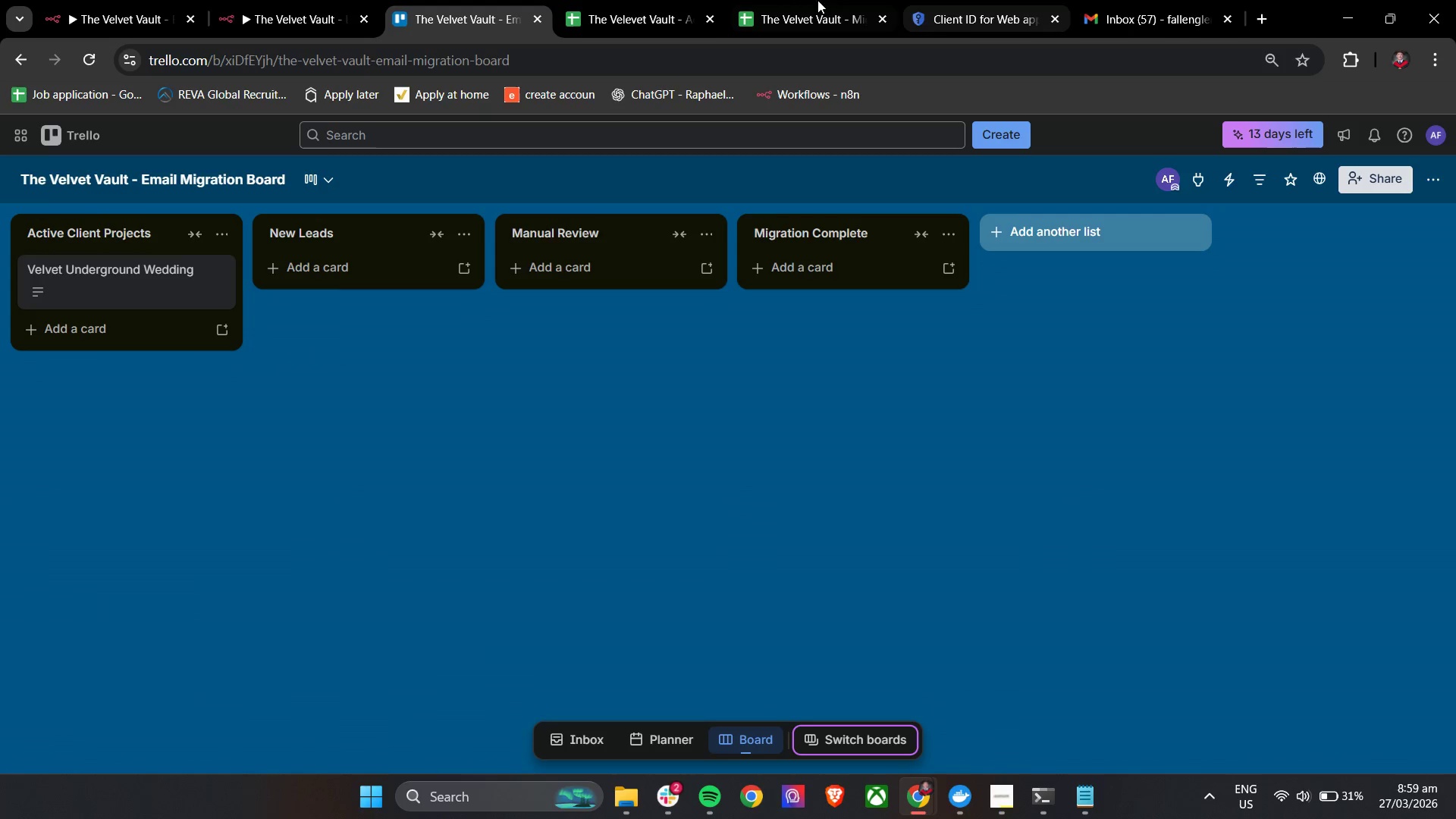 
left_click([807, 15])
 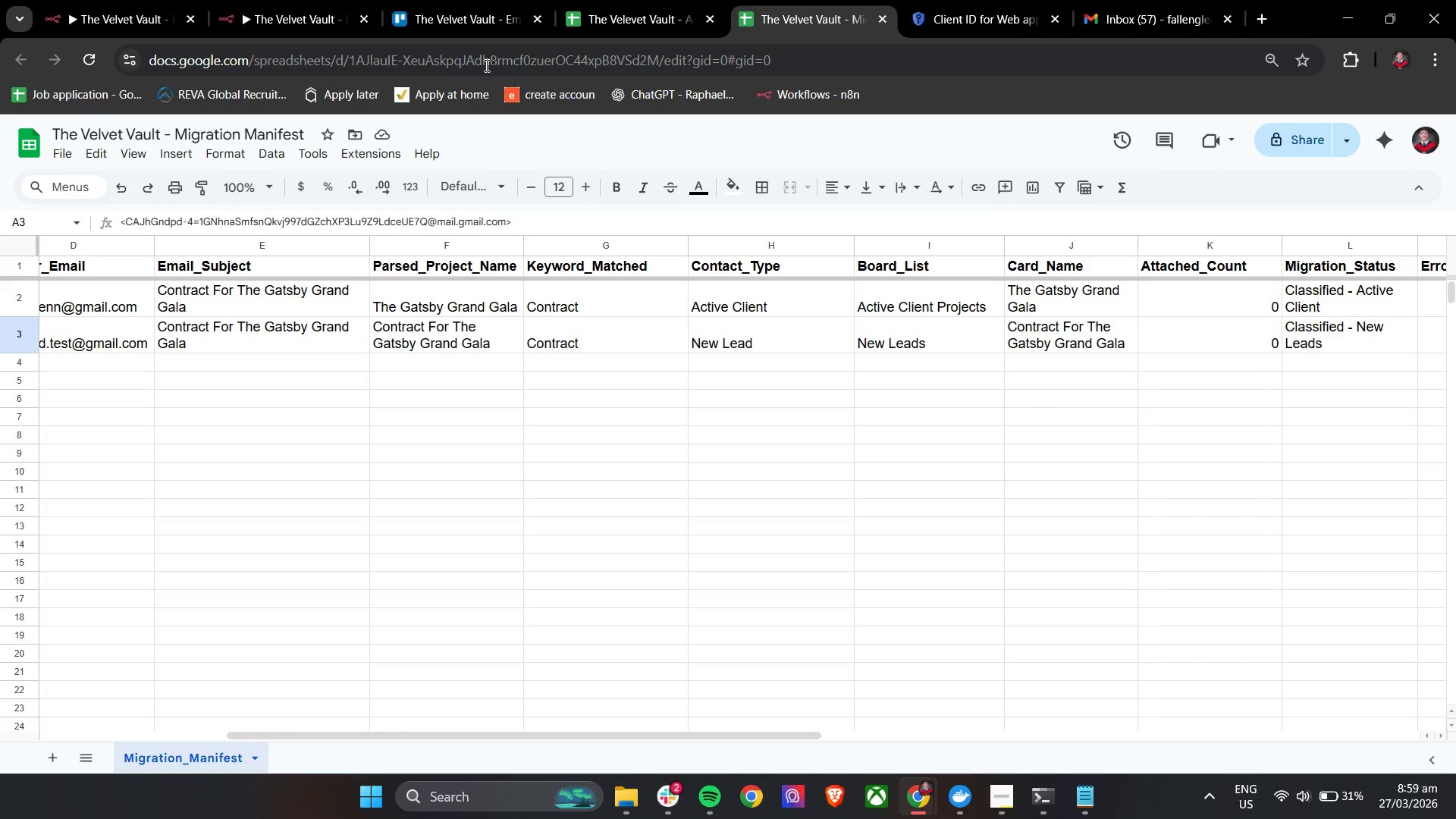 
left_click([423, 0])
 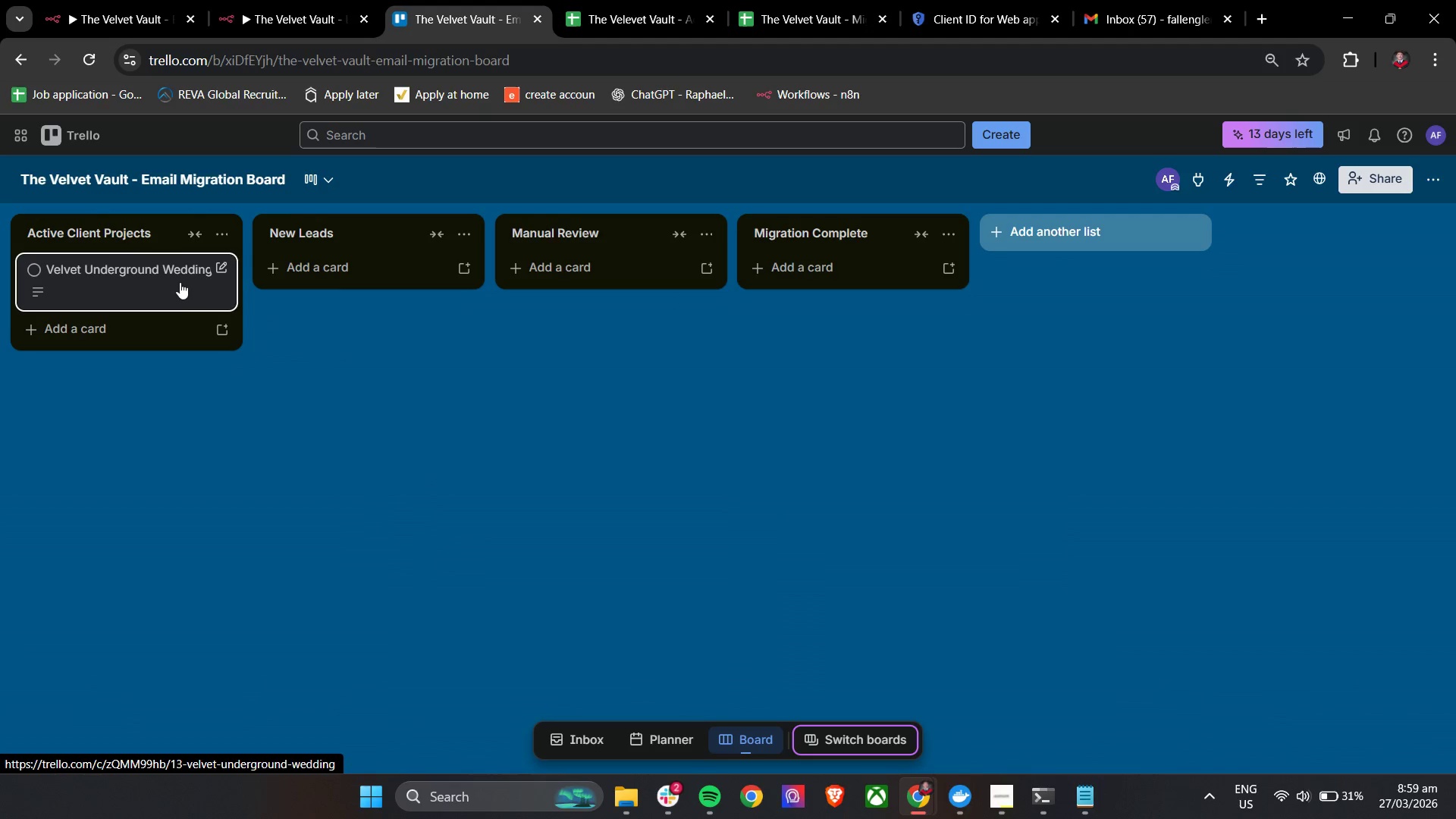 
left_click([124, 5])
 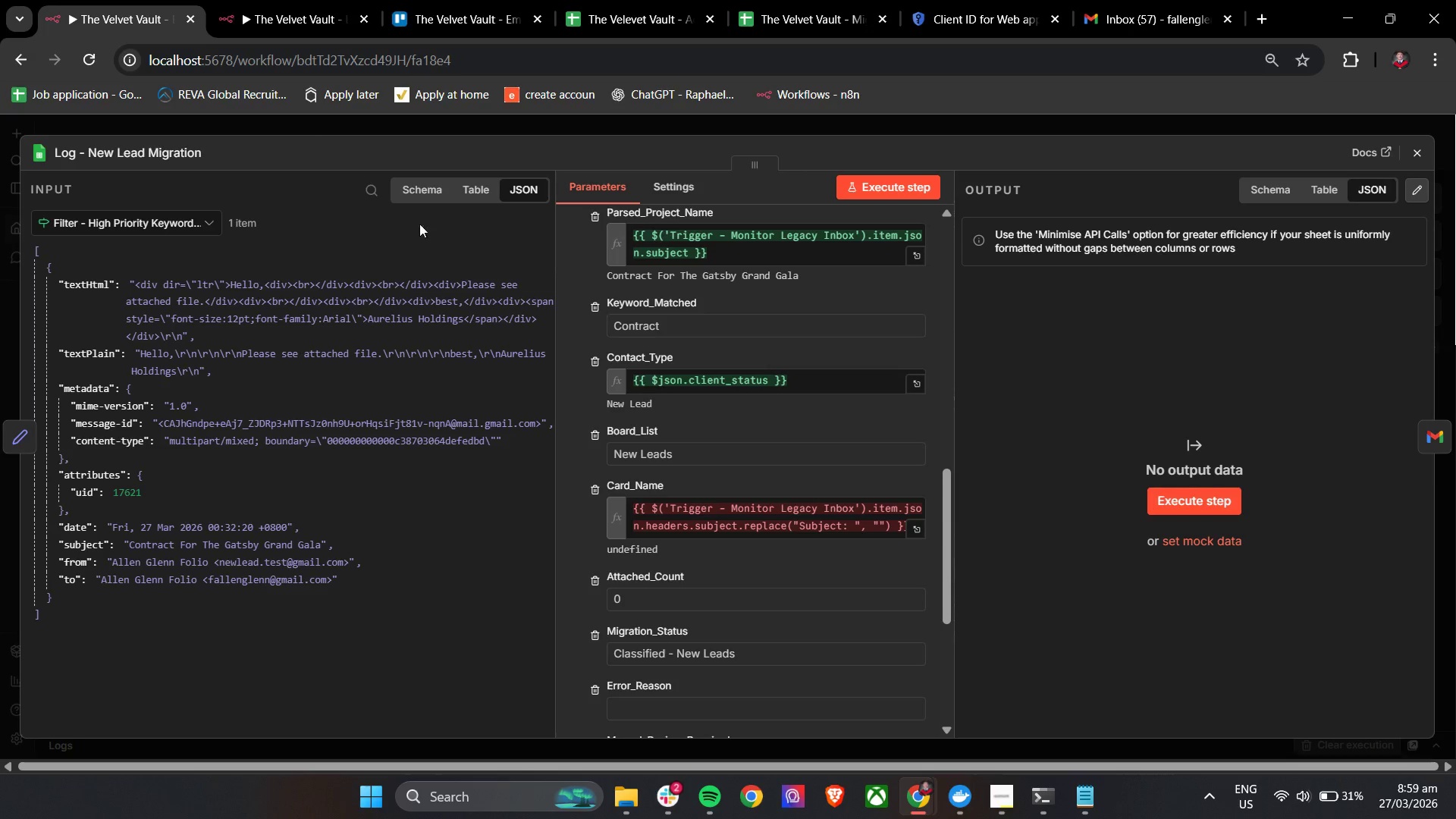 
mouse_move([479, 260])
 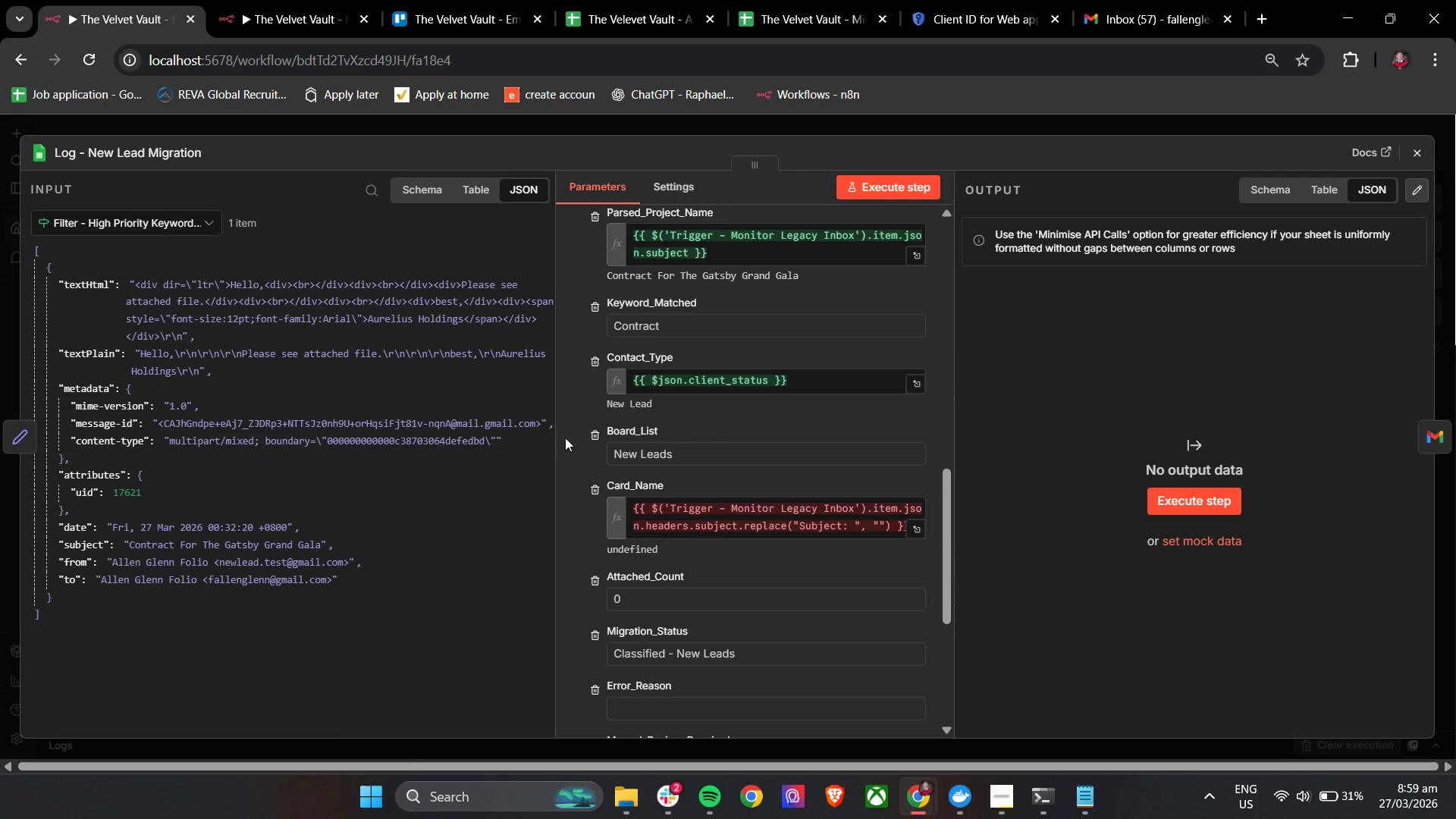 
left_click([570, 435])
 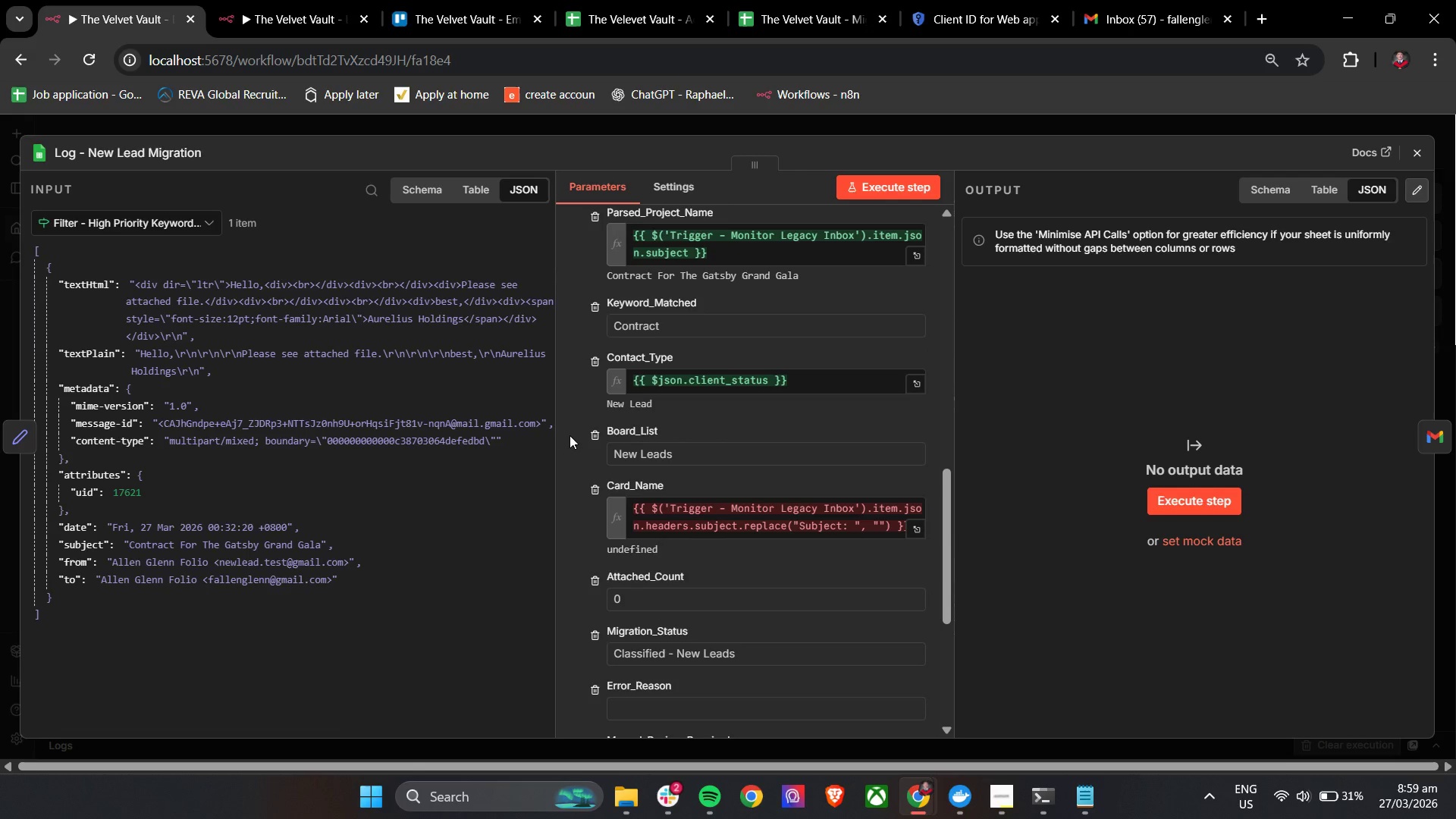 
left_click([1410, 151])
 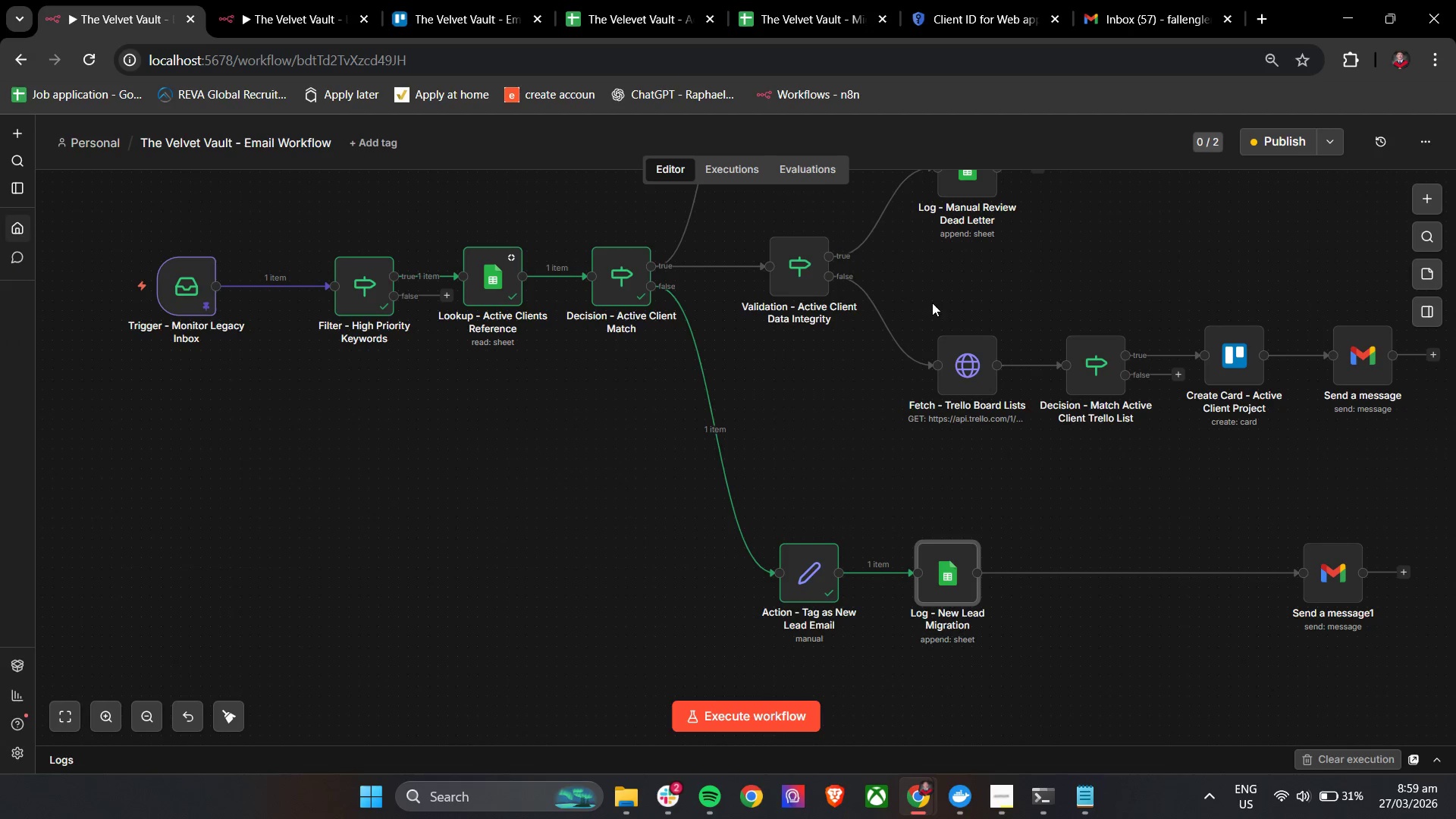 
left_click_drag(start_coordinate=[923, 300], to_coordinate=[1150, 474])
 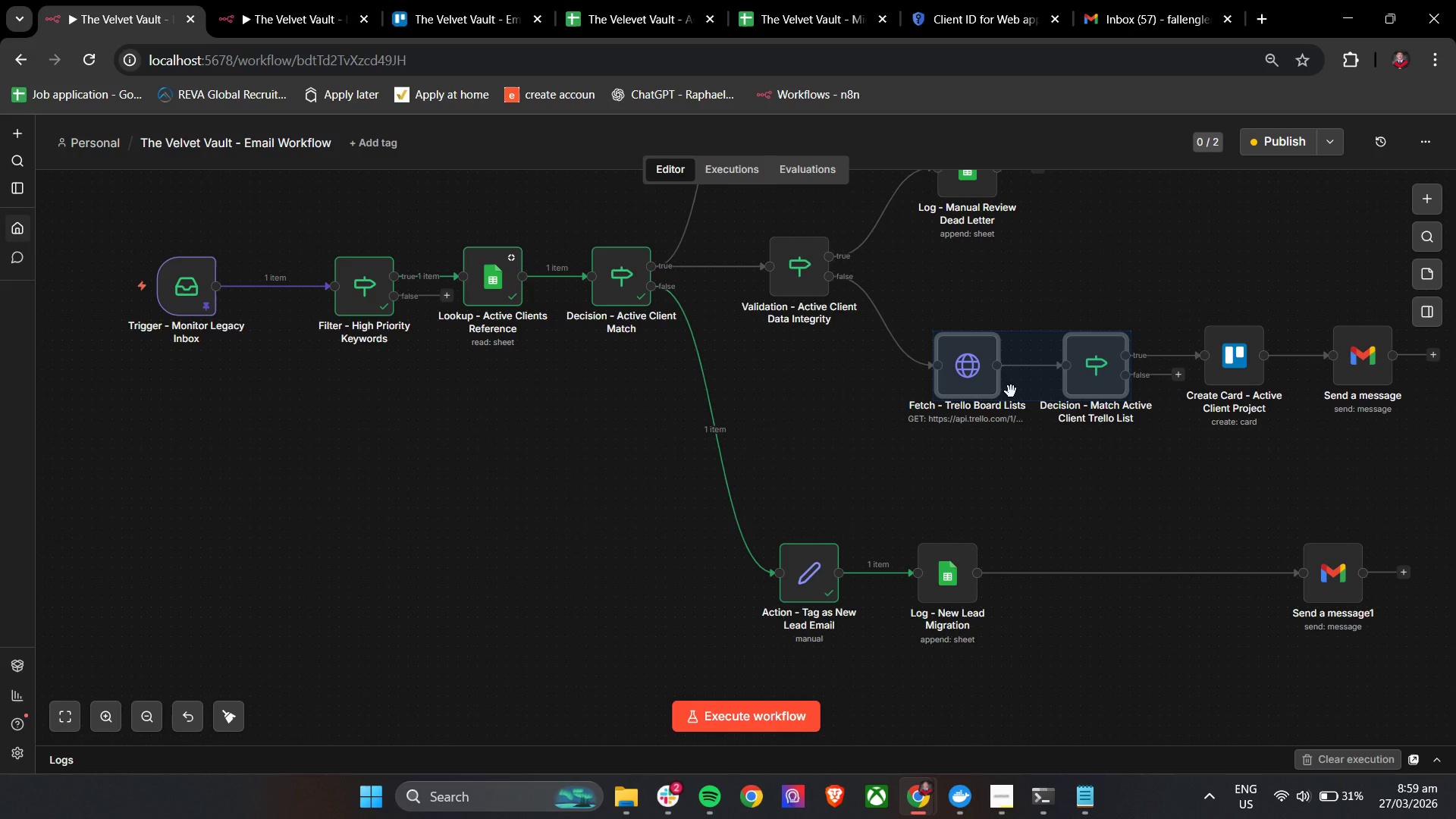 
key(Control+C)
 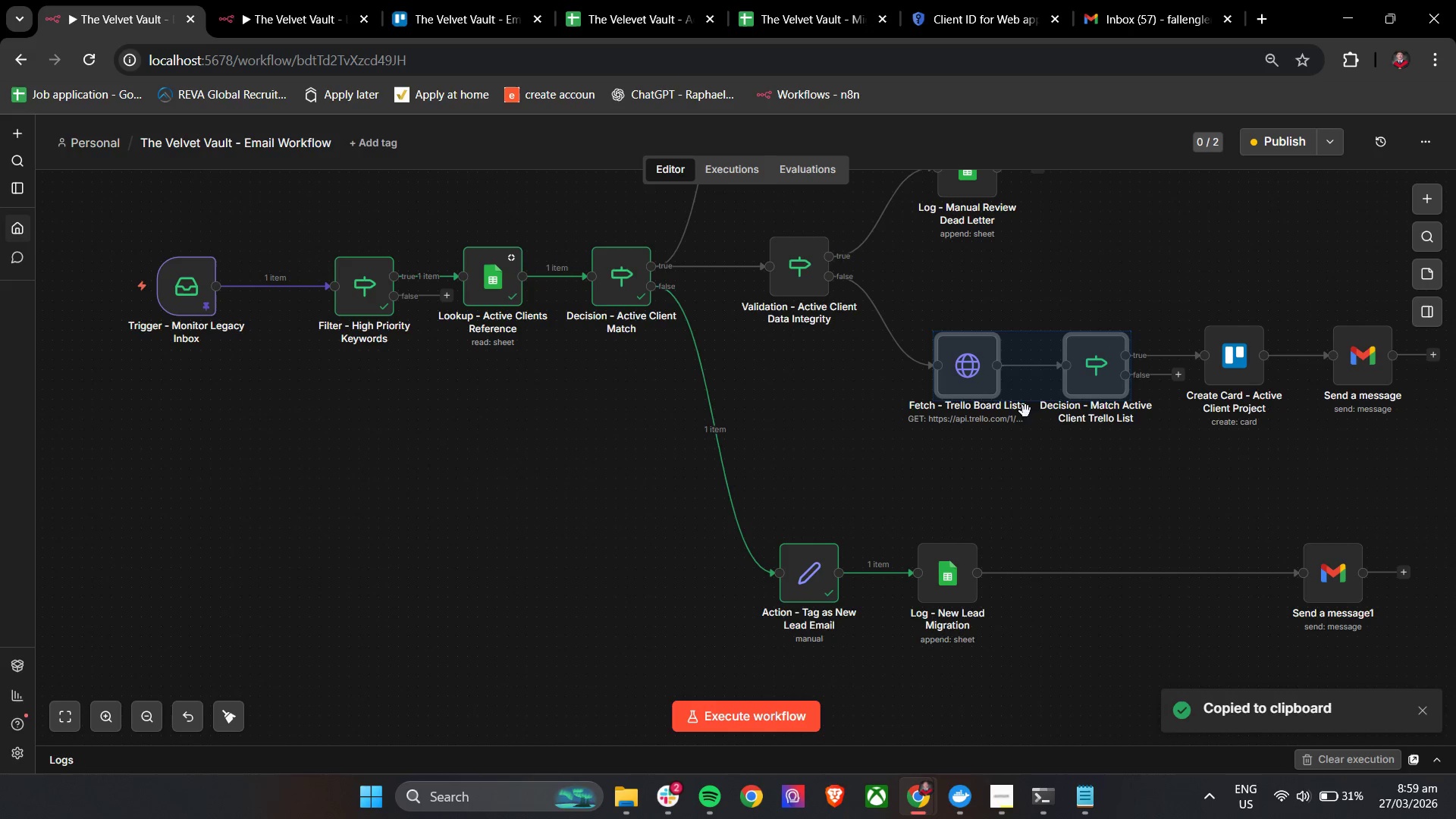 
key(Control+ControlLeft)
 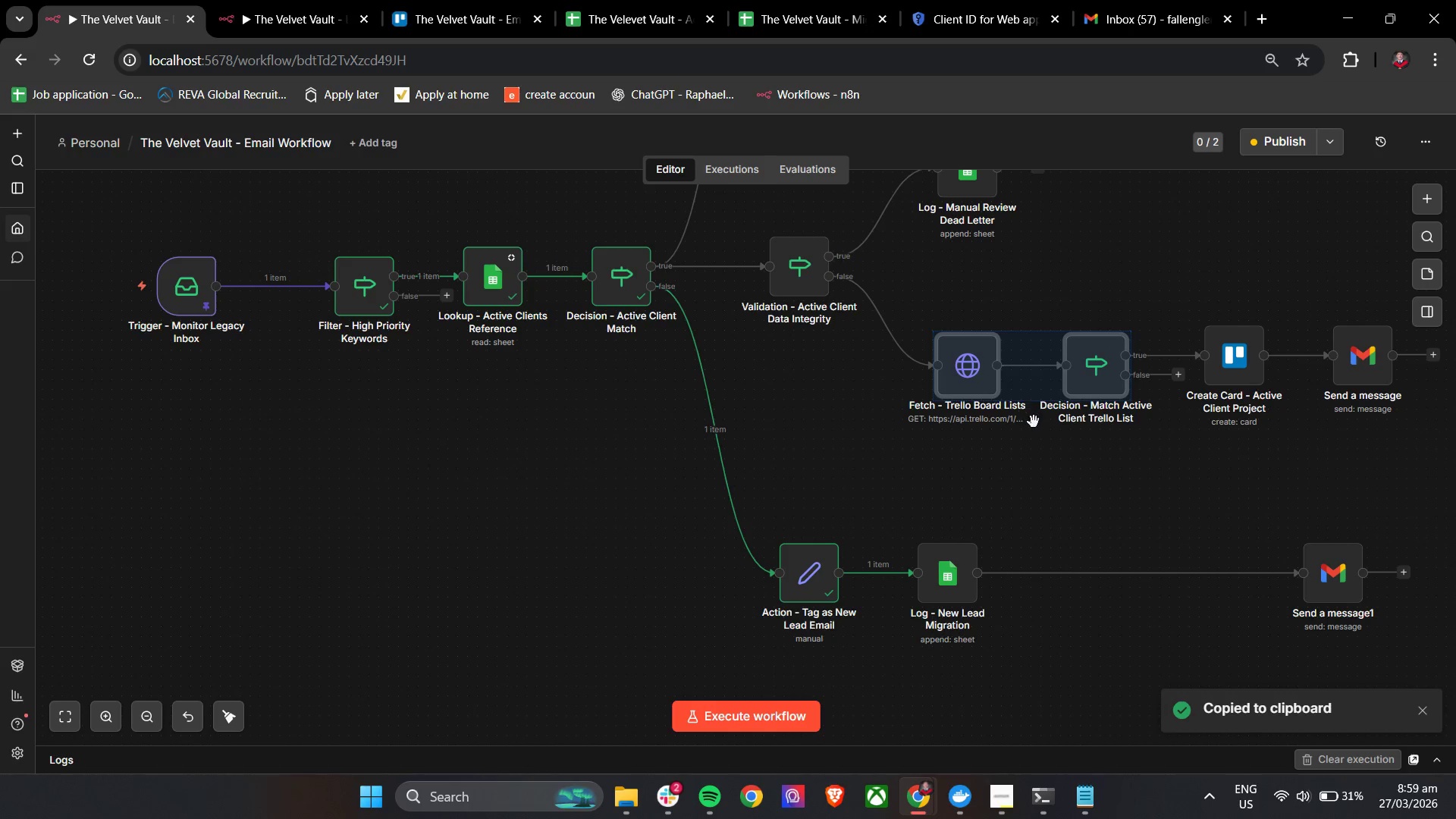 
key(Control+V)
 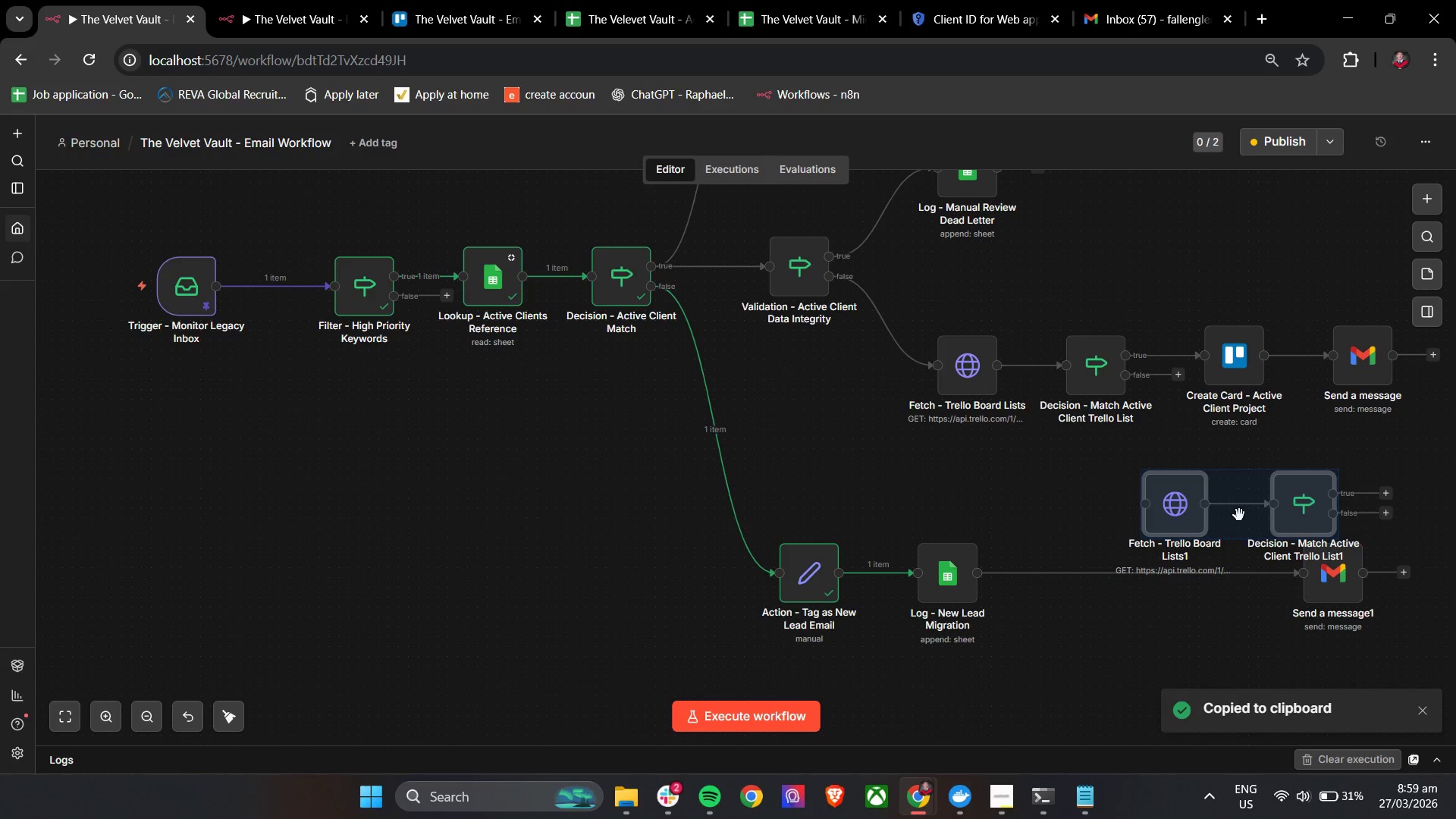 
left_click_drag(start_coordinate=[1239, 513], to_coordinate=[1135, 615])
 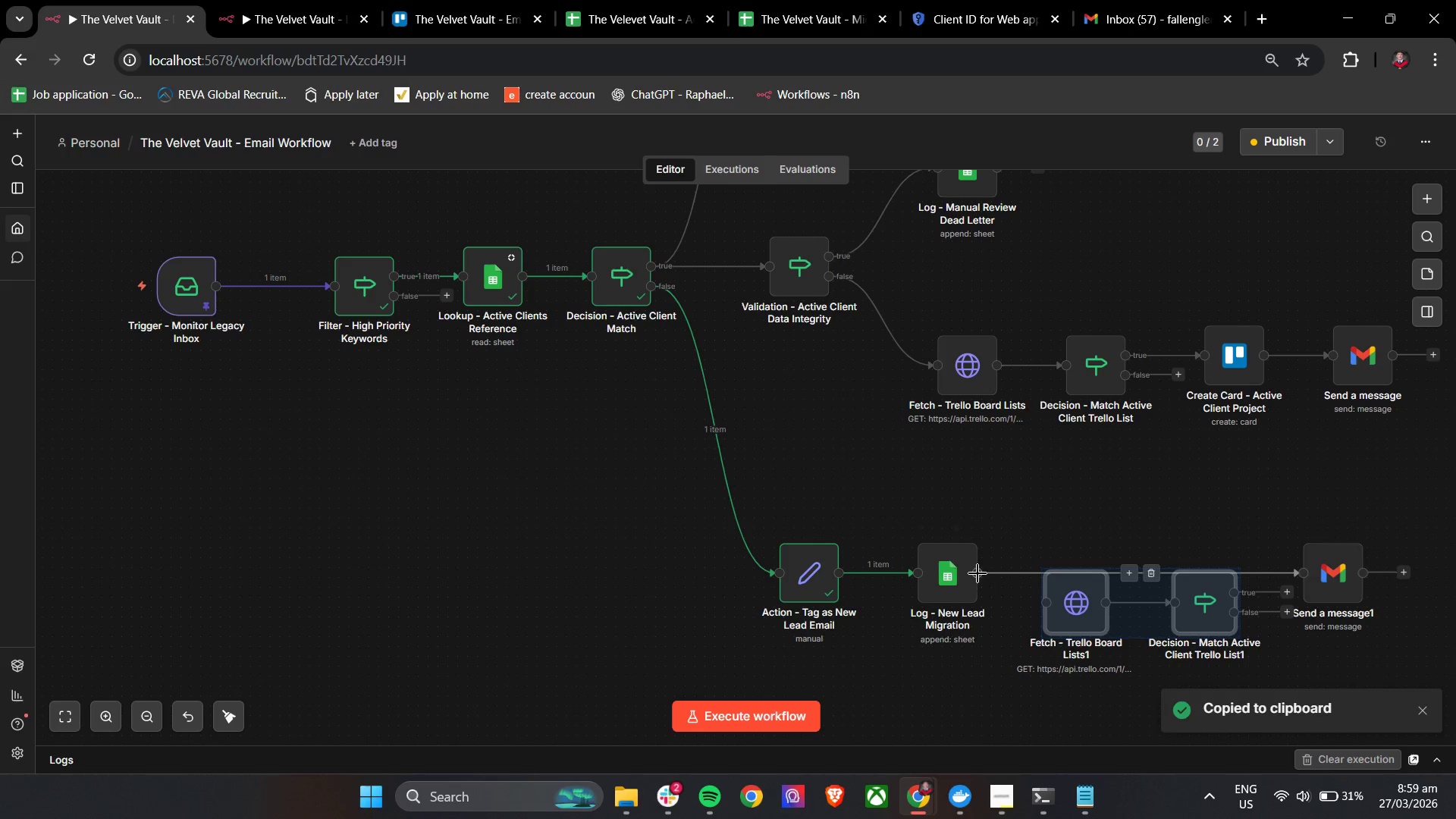 
left_click_drag(start_coordinate=[976, 573], to_coordinate=[1049, 605])
 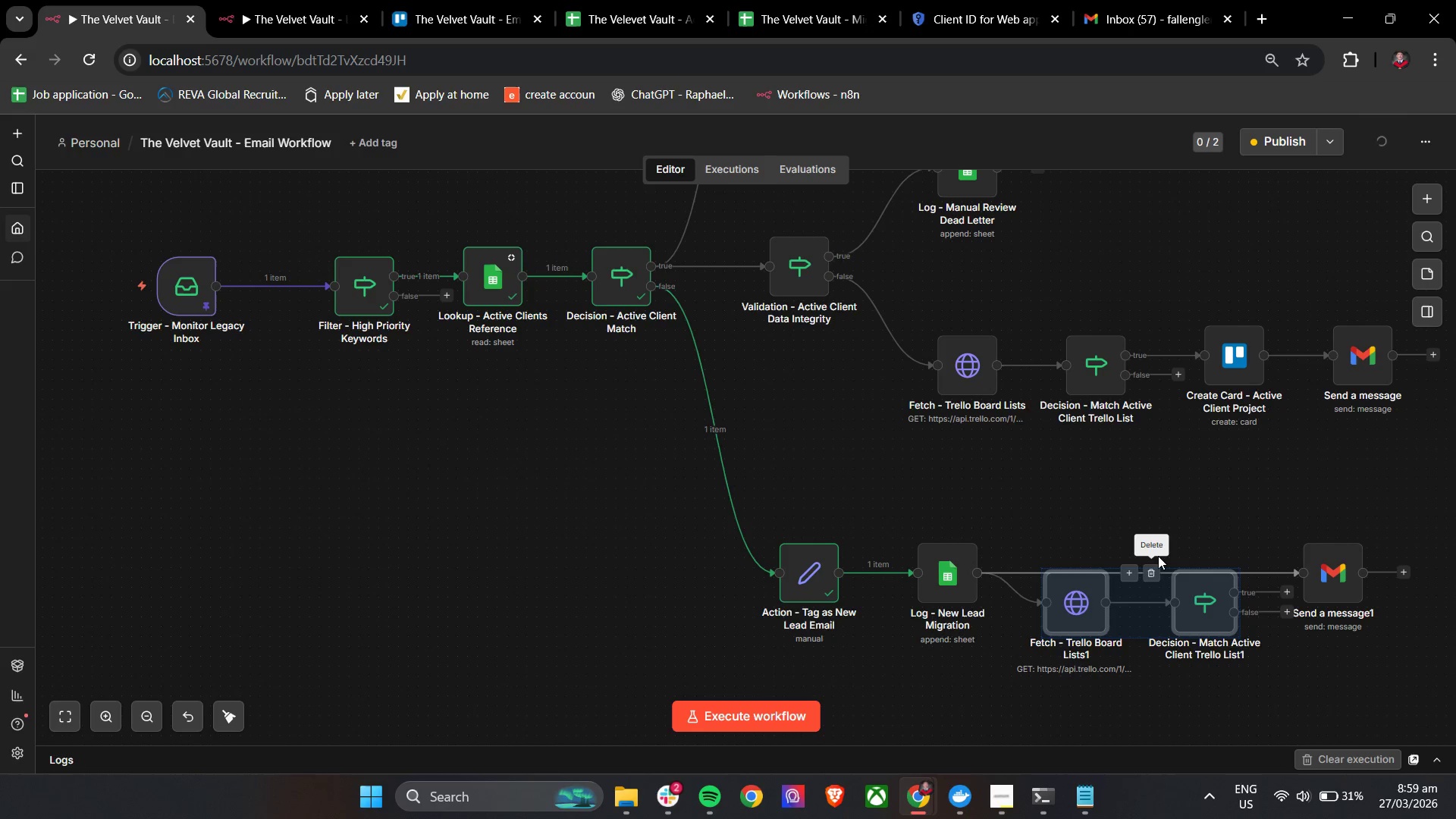 
left_click([1152, 573])
 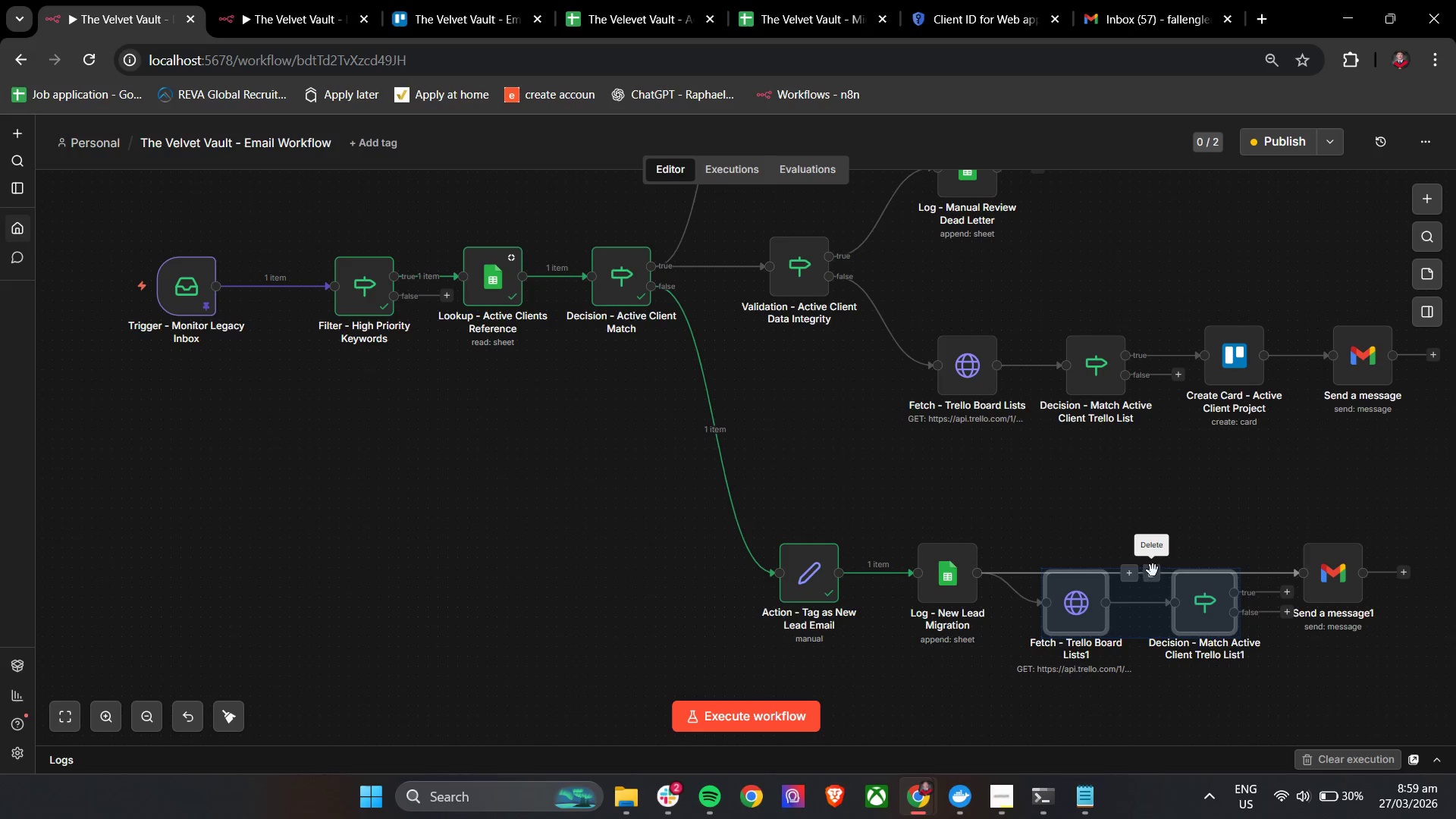 
left_click([1160, 519])
 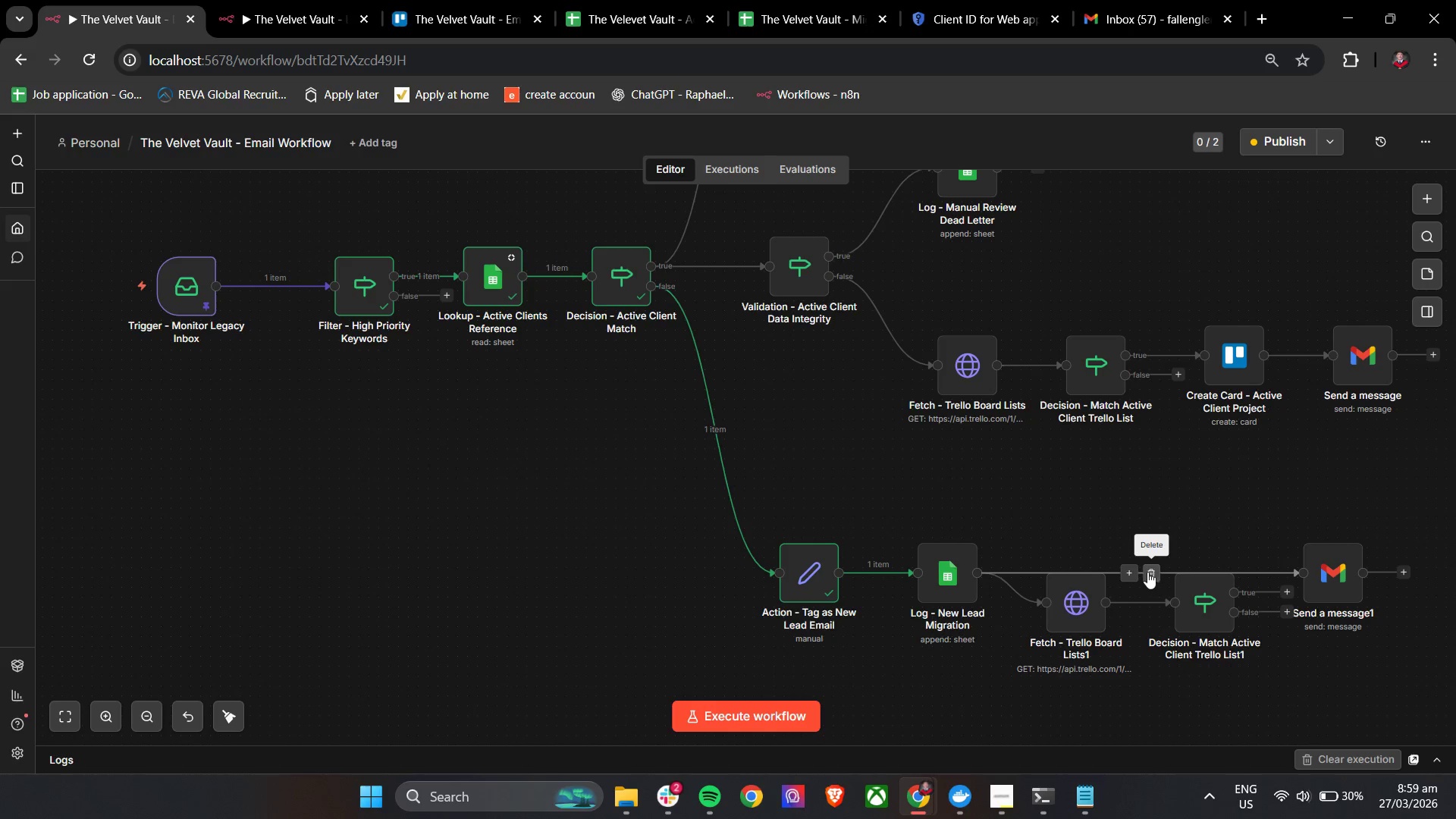 
left_click([1149, 573])
 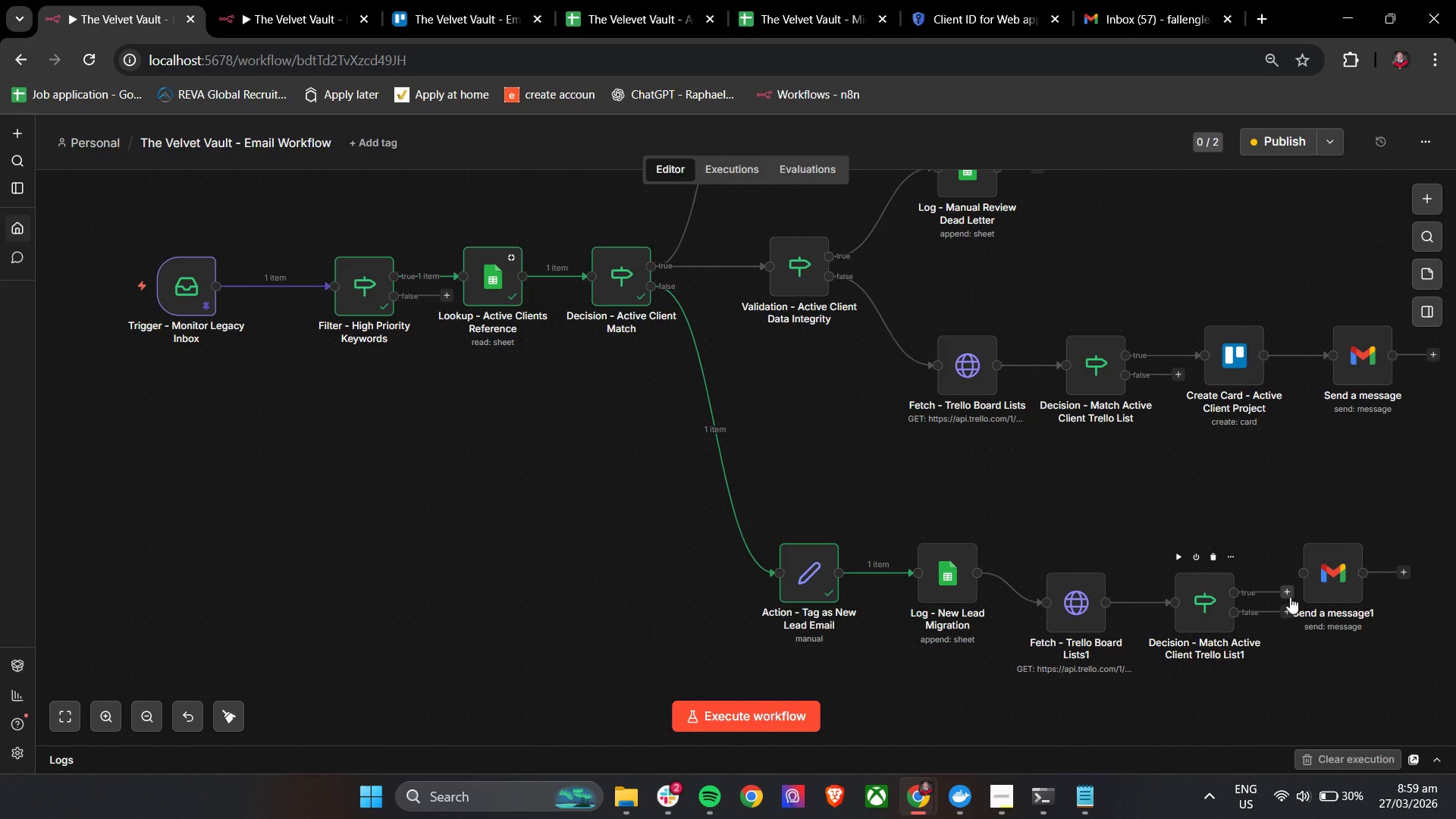 
left_click_drag(start_coordinate=[1290, 595], to_coordinate=[1304, 576])
 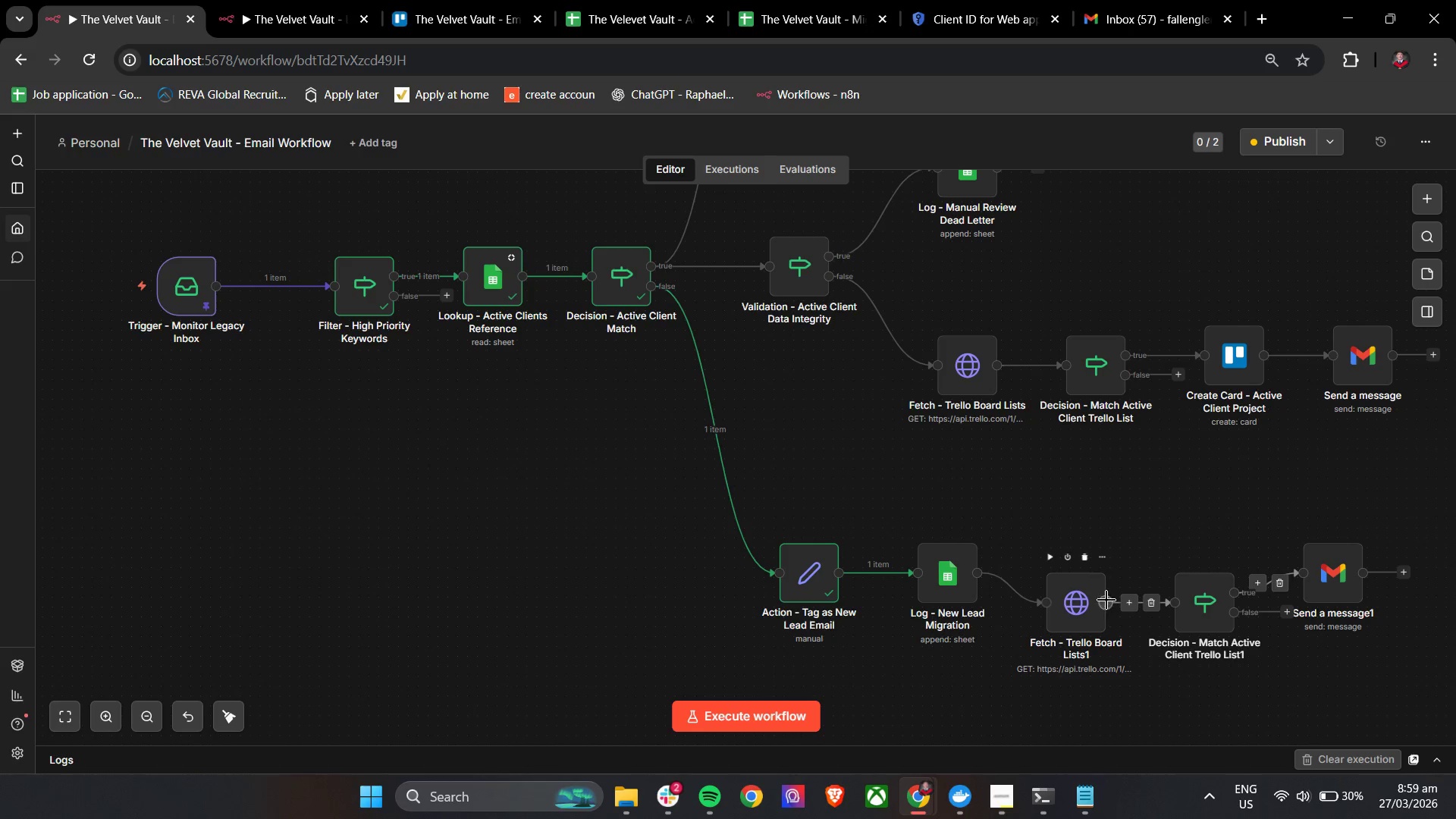 
left_click_drag(start_coordinate=[1106, 598], to_coordinate=[1106, 574])
 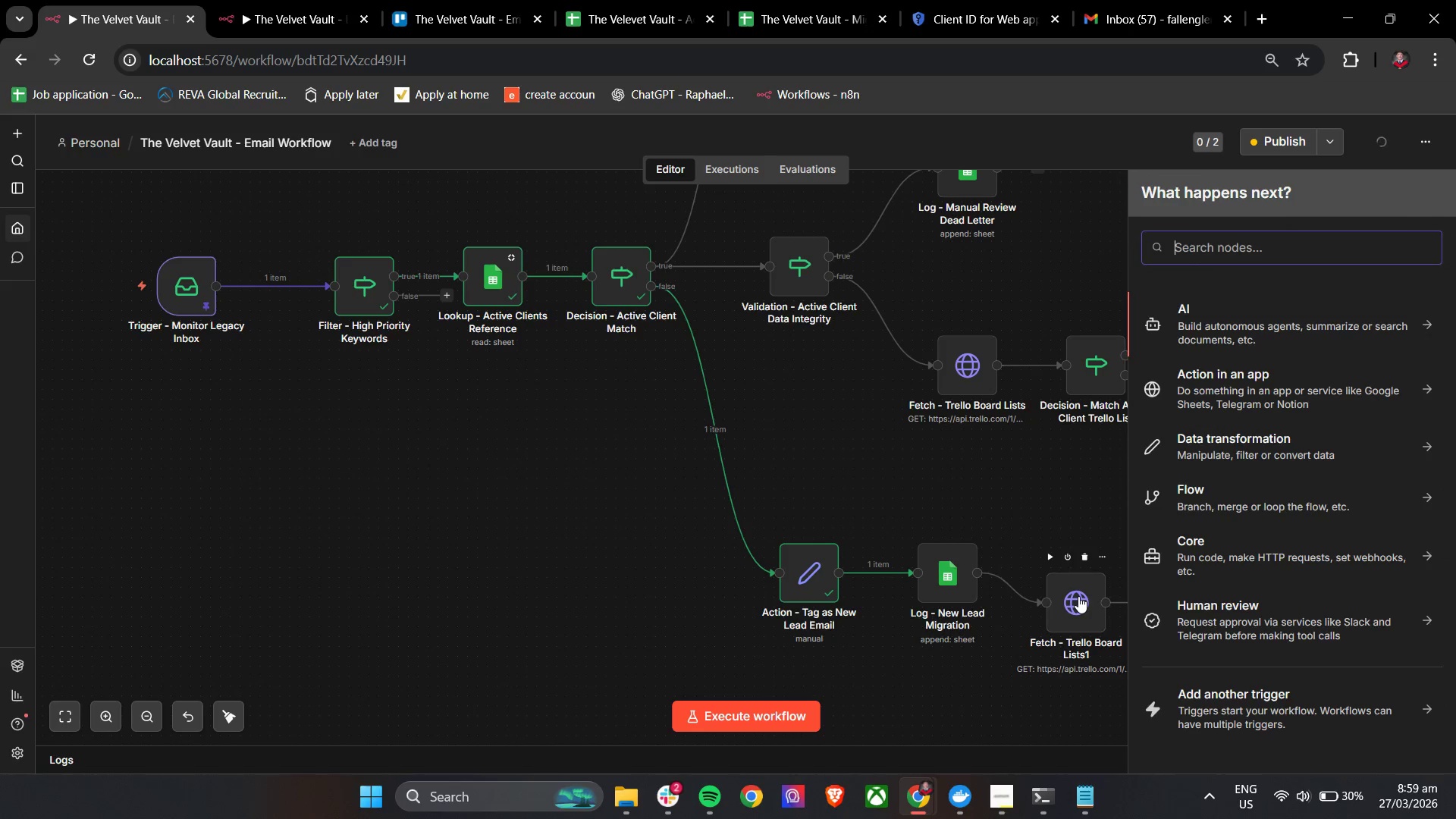 
left_click_drag(start_coordinate=[1078, 596], to_coordinate=[1072, 564])
 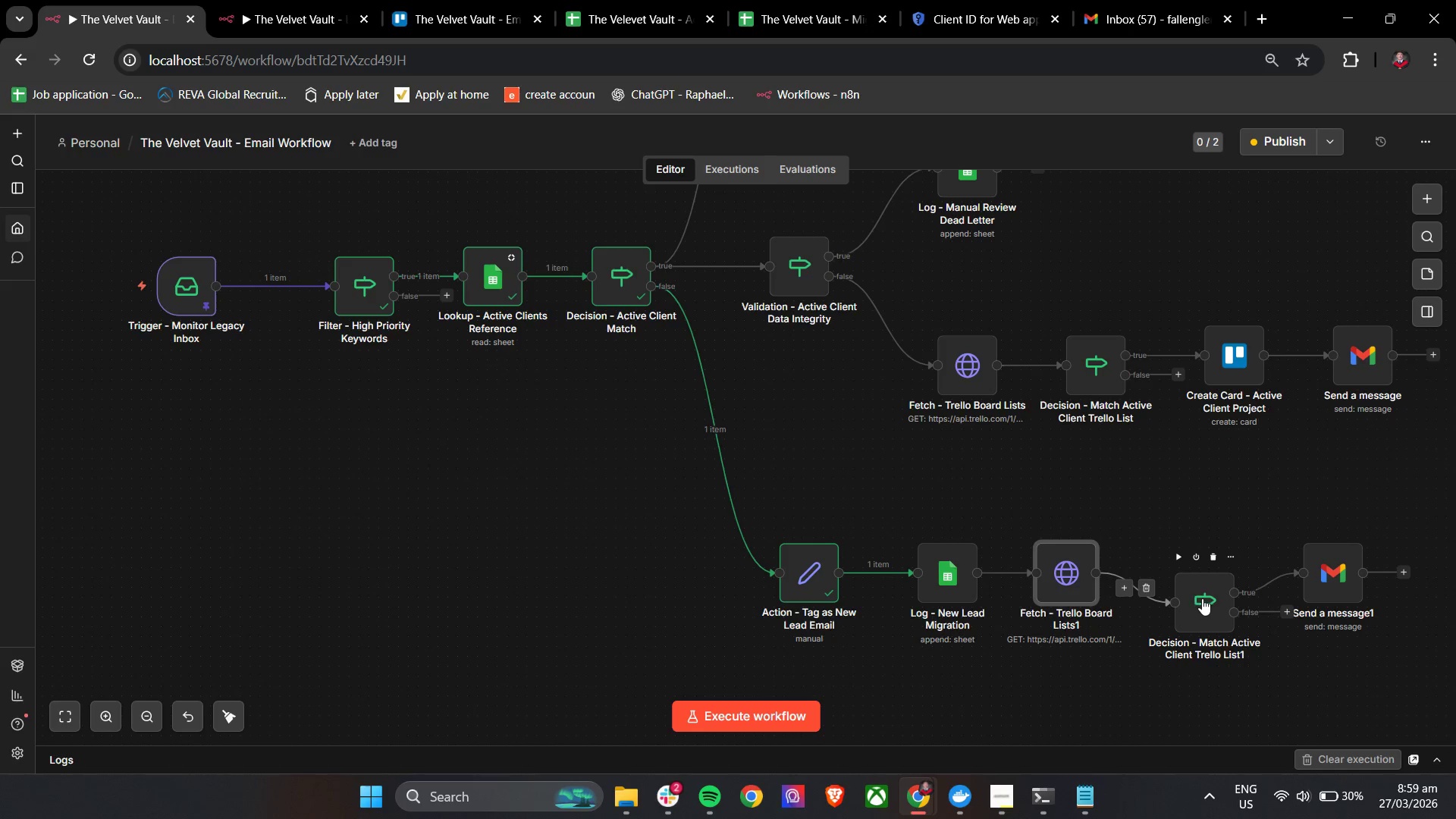 
left_click_drag(start_coordinate=[1203, 598], to_coordinate=[1202, 571])
 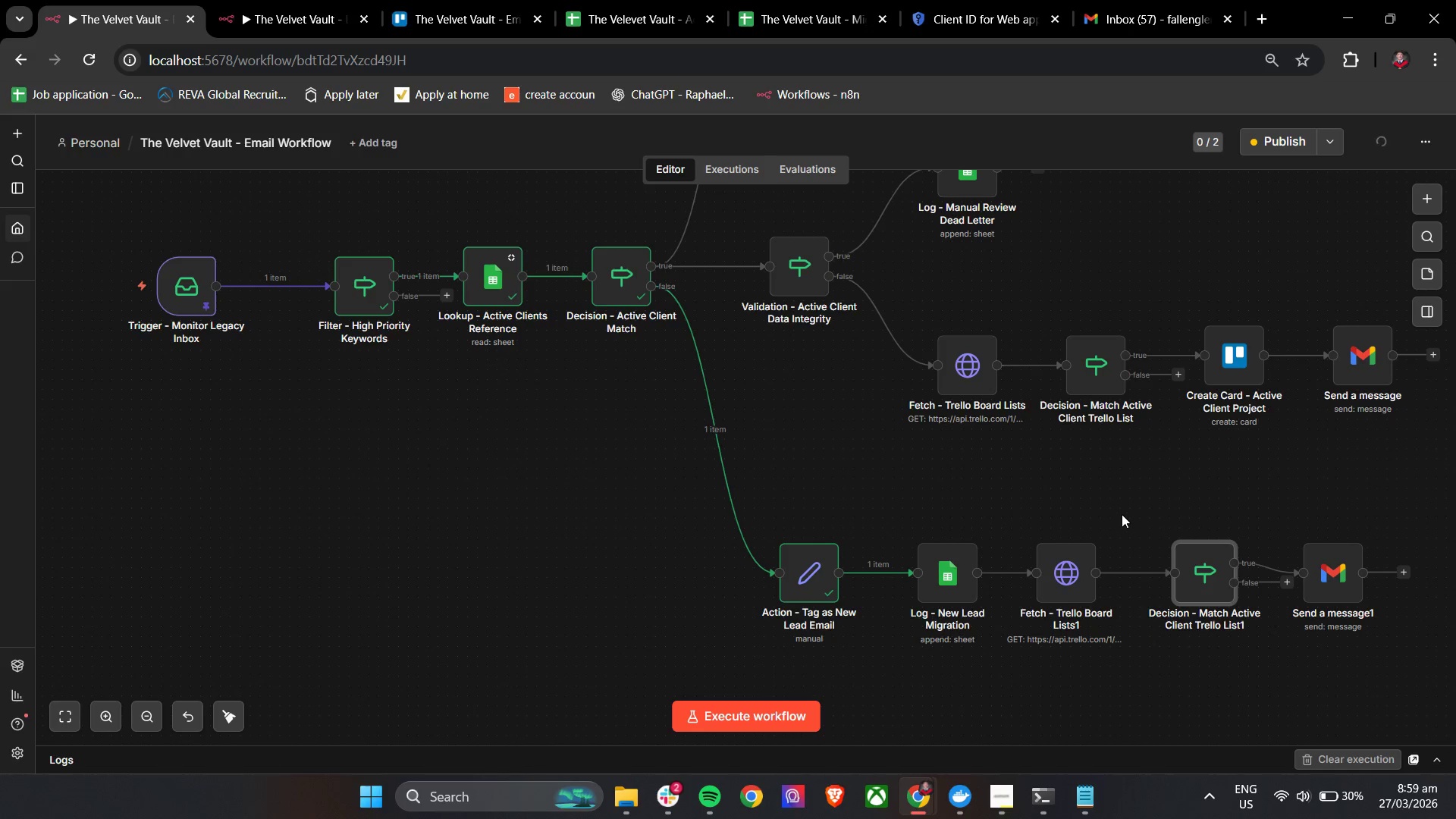 
left_click([1122, 514])
 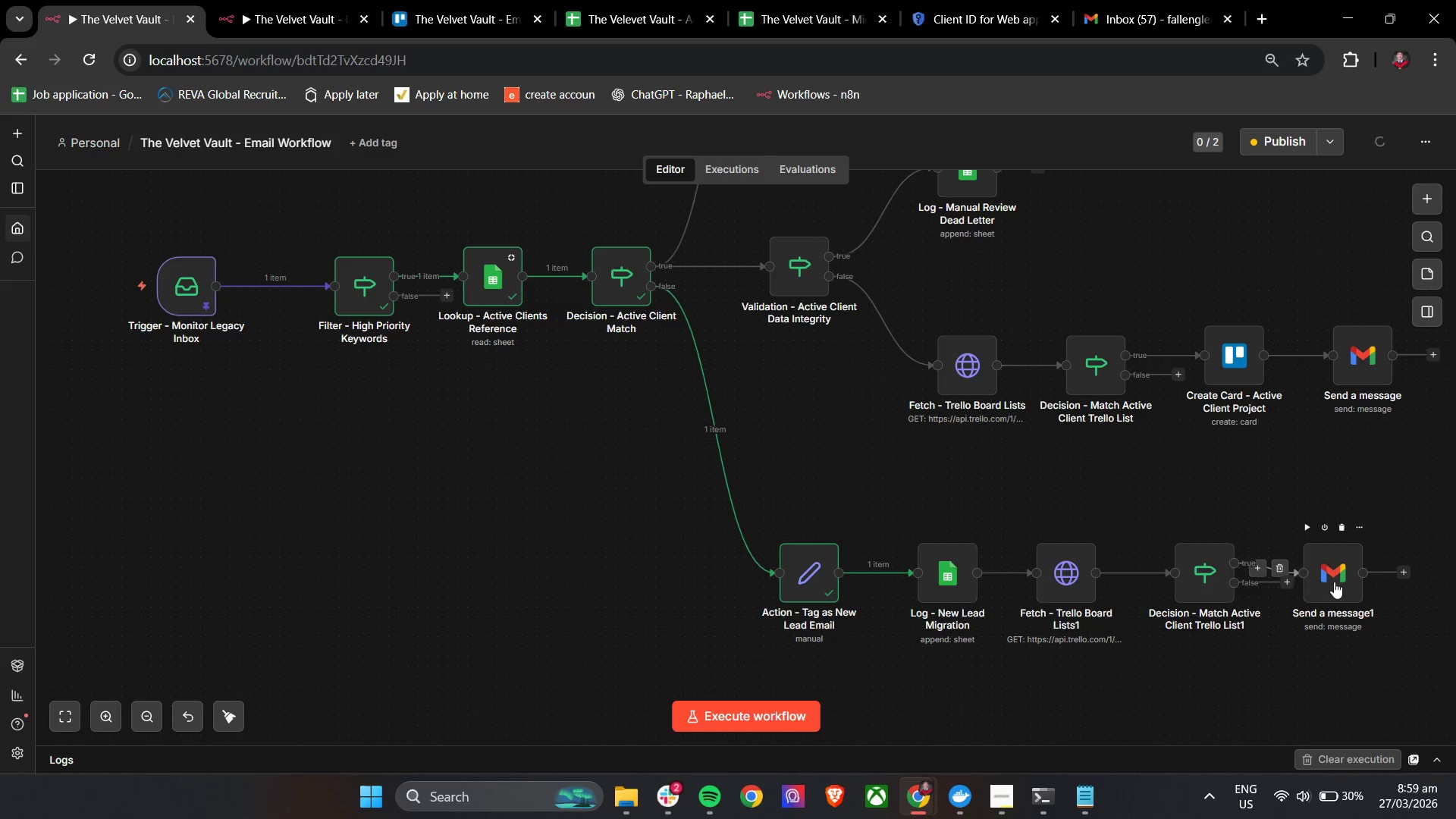 
left_click_drag(start_coordinate=[1337, 582], to_coordinate=[1379, 575])
 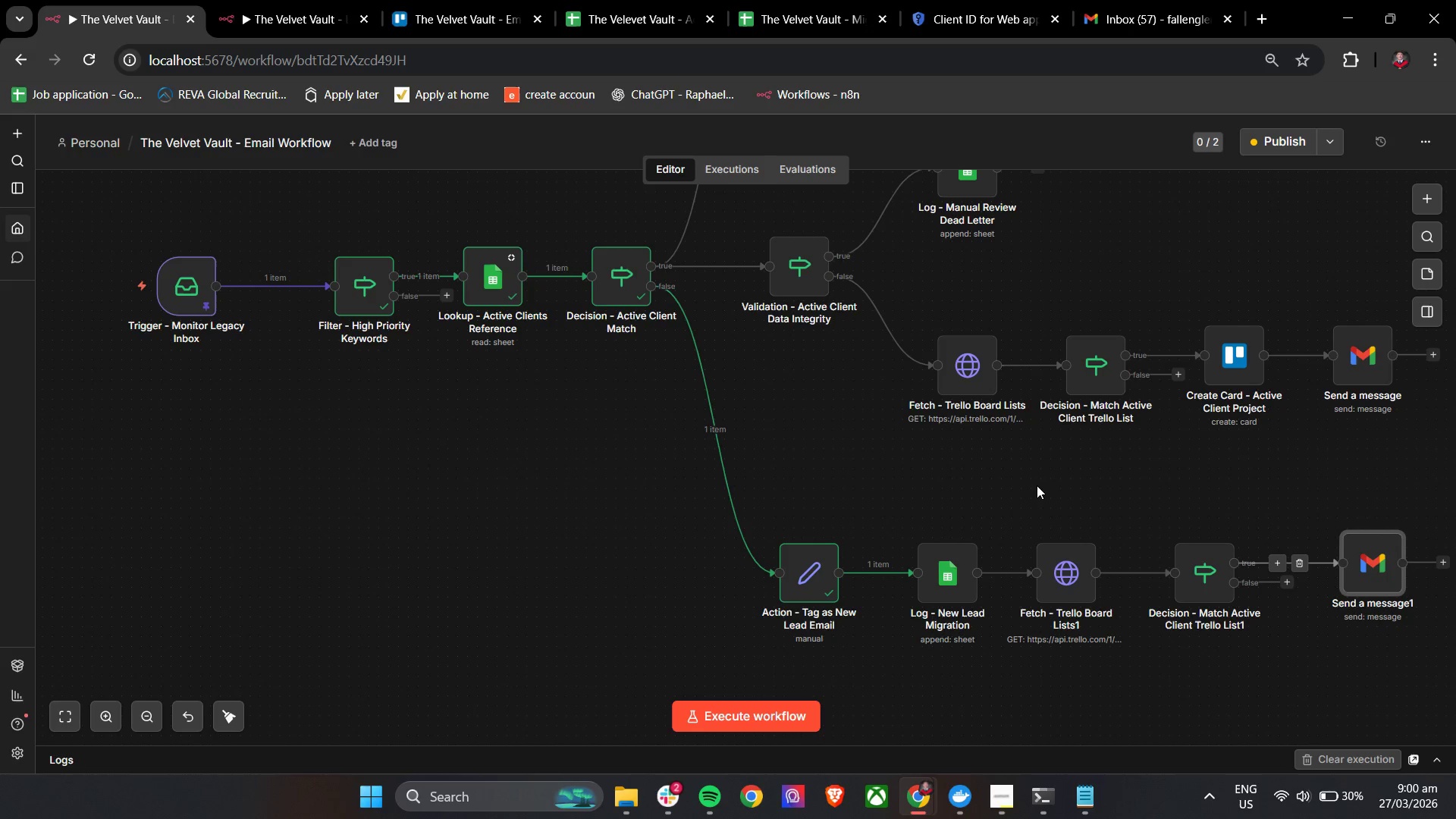 
left_click_drag(start_coordinate=[1030, 482], to_coordinate=[949, 435])
 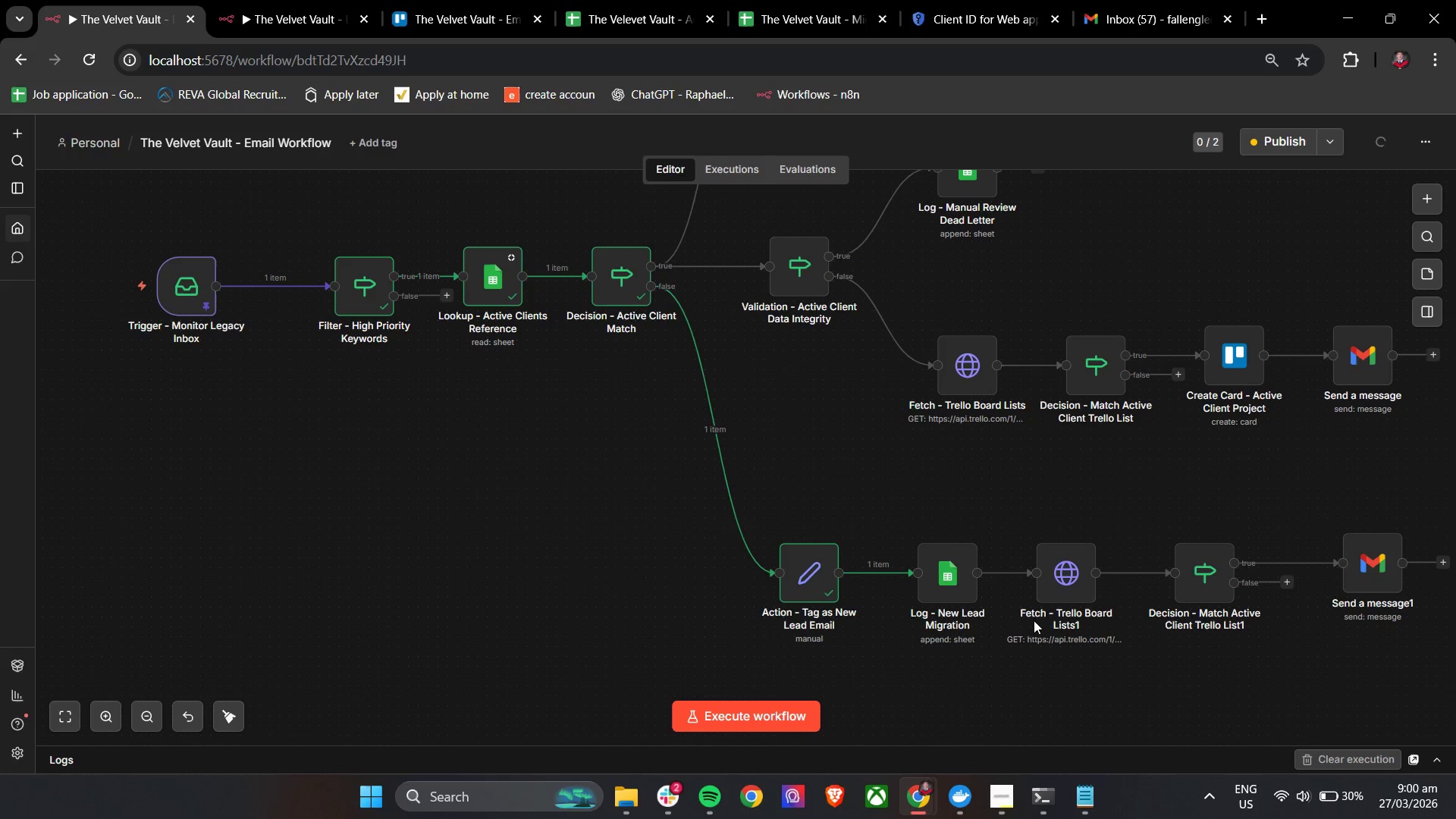 
double_click([943, 588])
 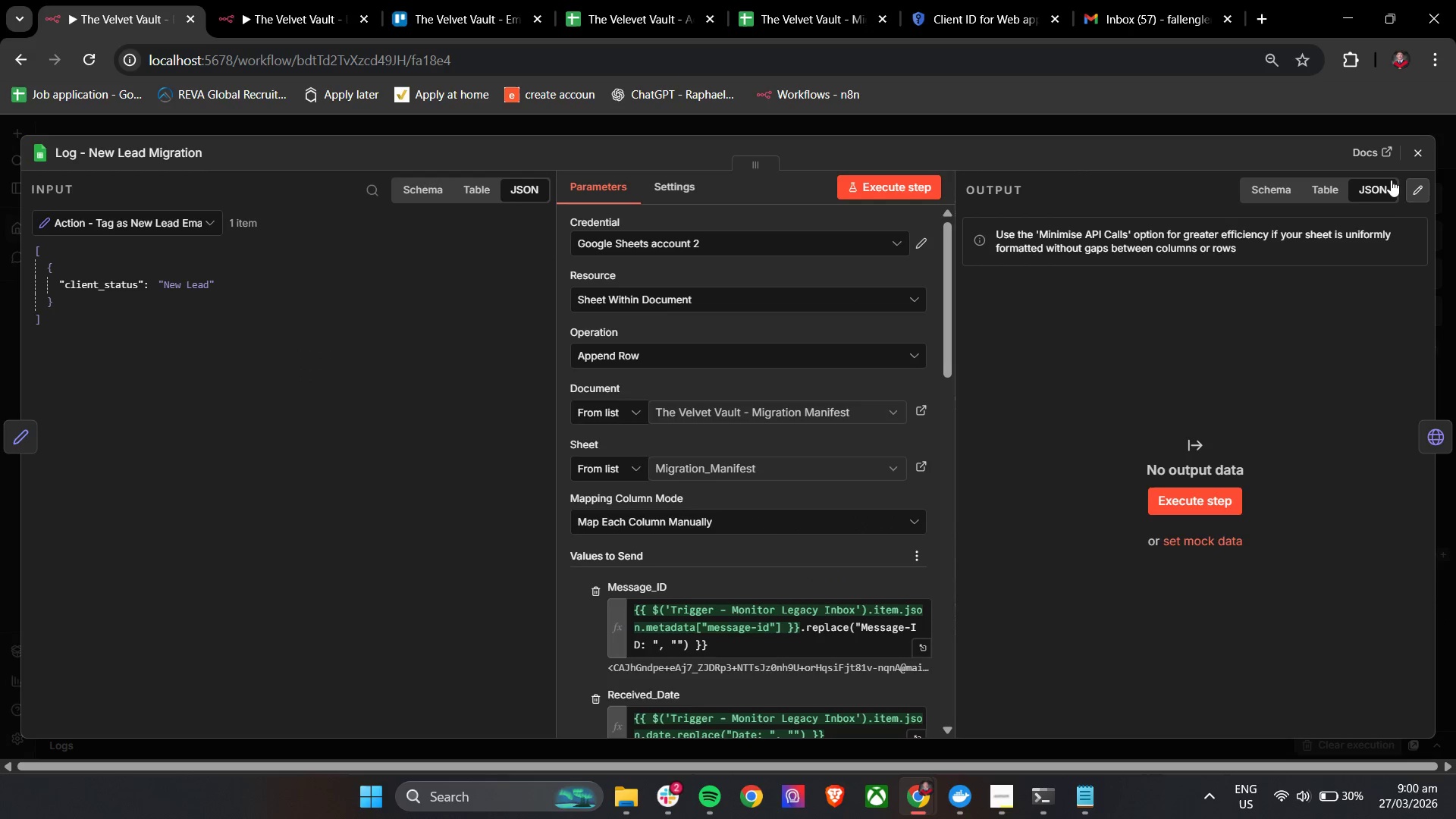 
left_click([1419, 149])
 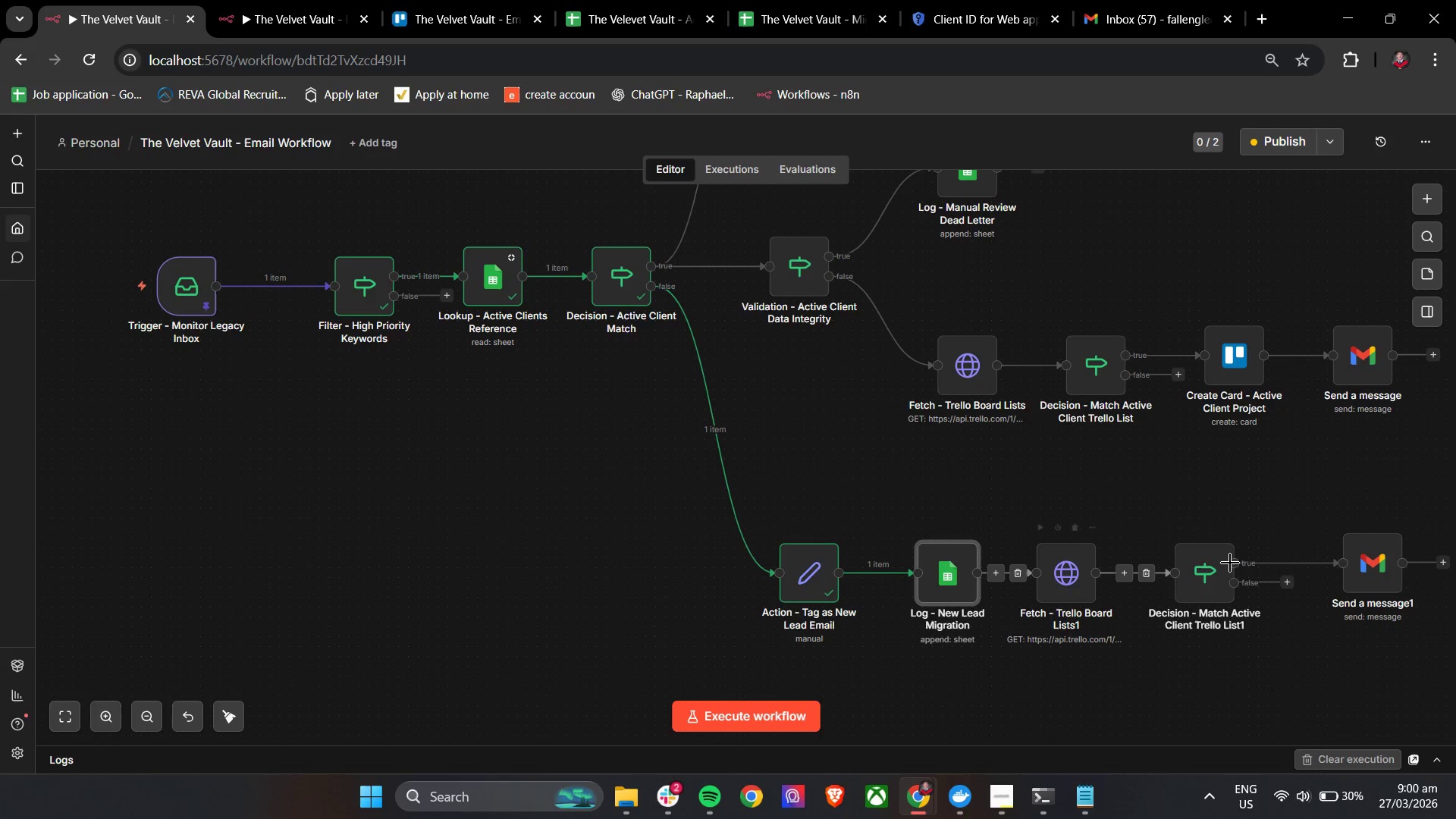 
scroll: coordinate [1109, 469], scroll_direction: up, amount: 6.0
 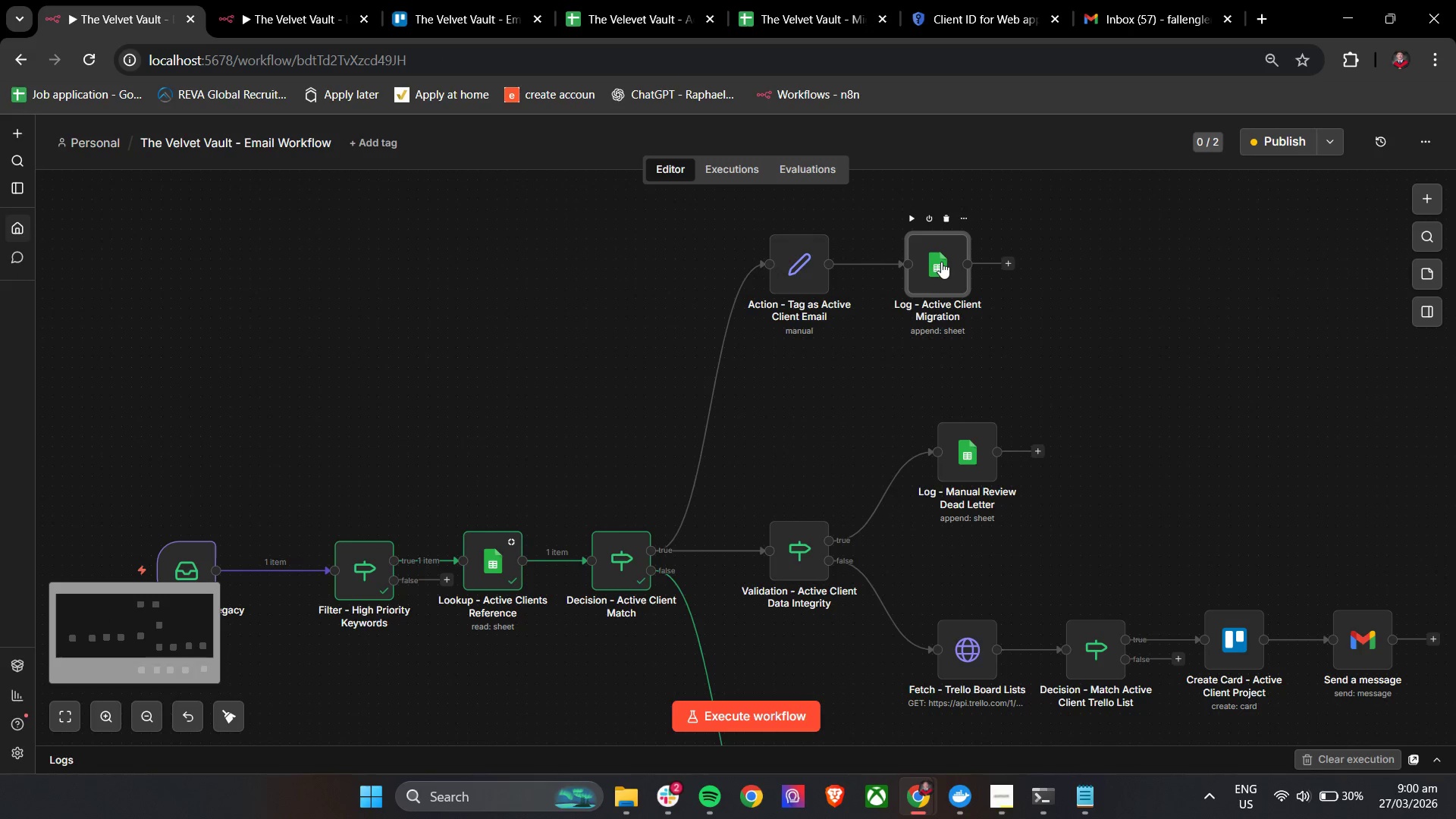 
double_click([941, 262])
 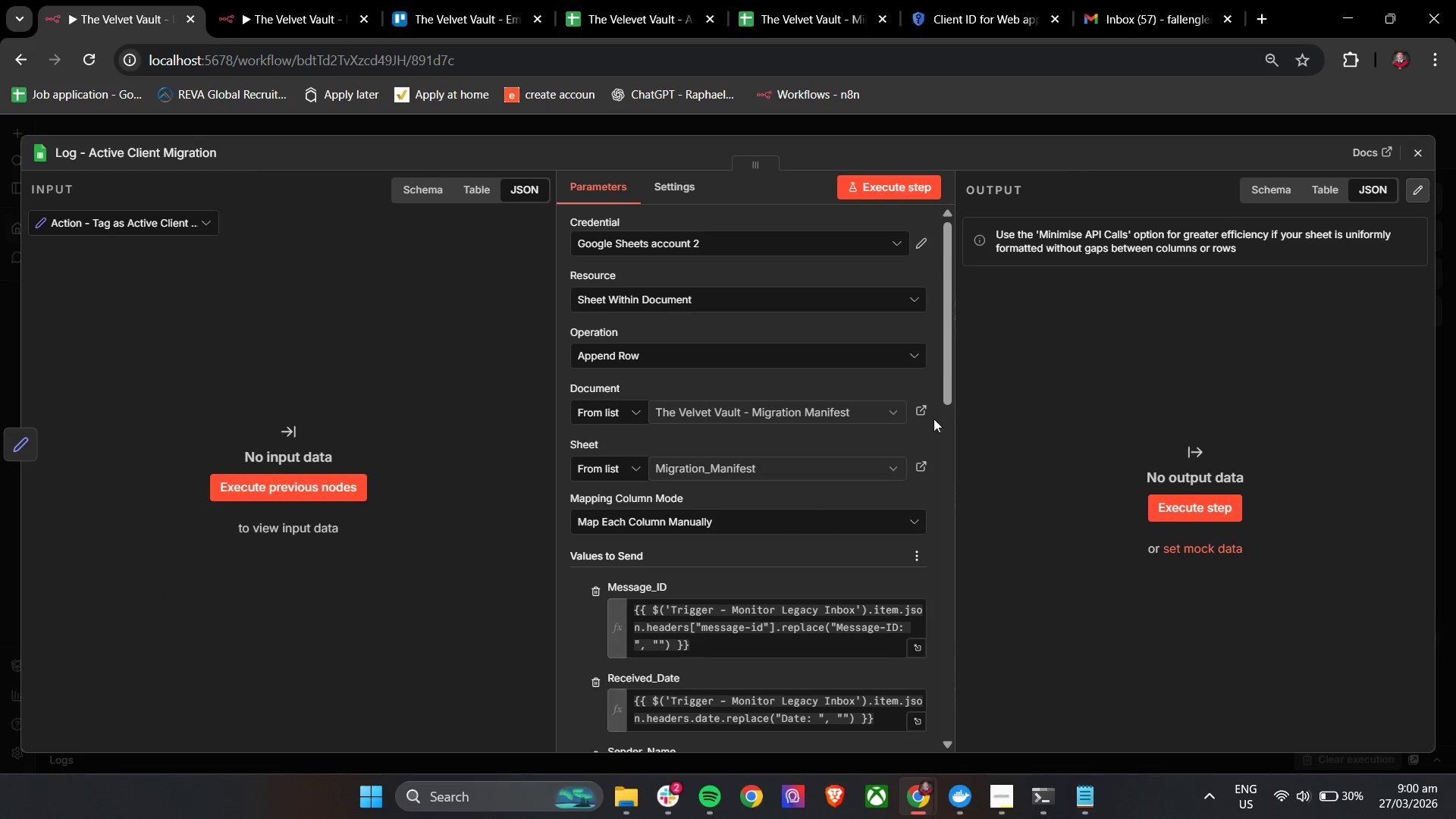 
scroll: coordinate [784, 448], scroll_direction: down, amount: 8.0
 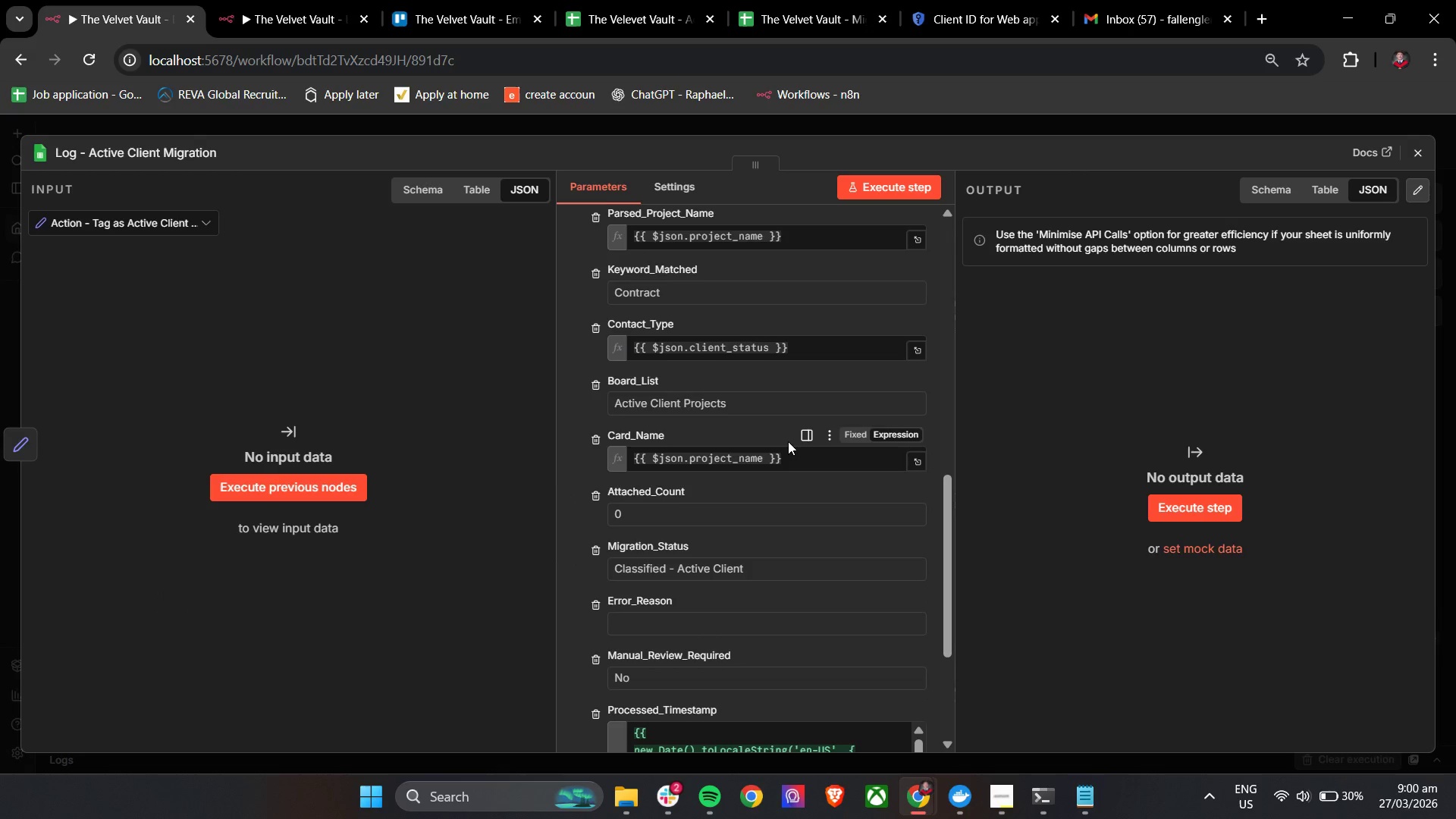 
scroll: coordinate [788, 441], scroll_direction: up, amount: 2.0
 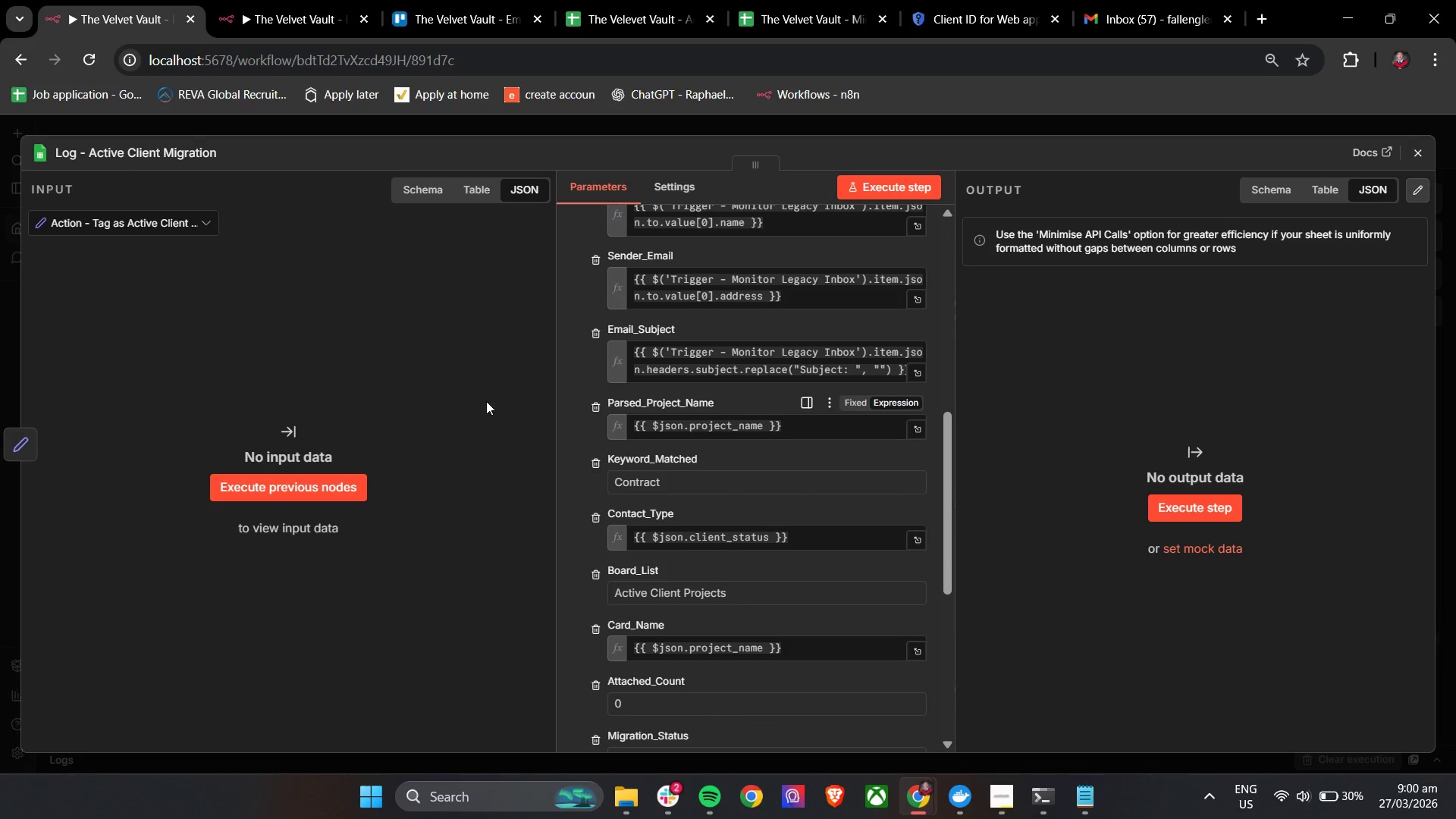 
left_click([1409, 153])
 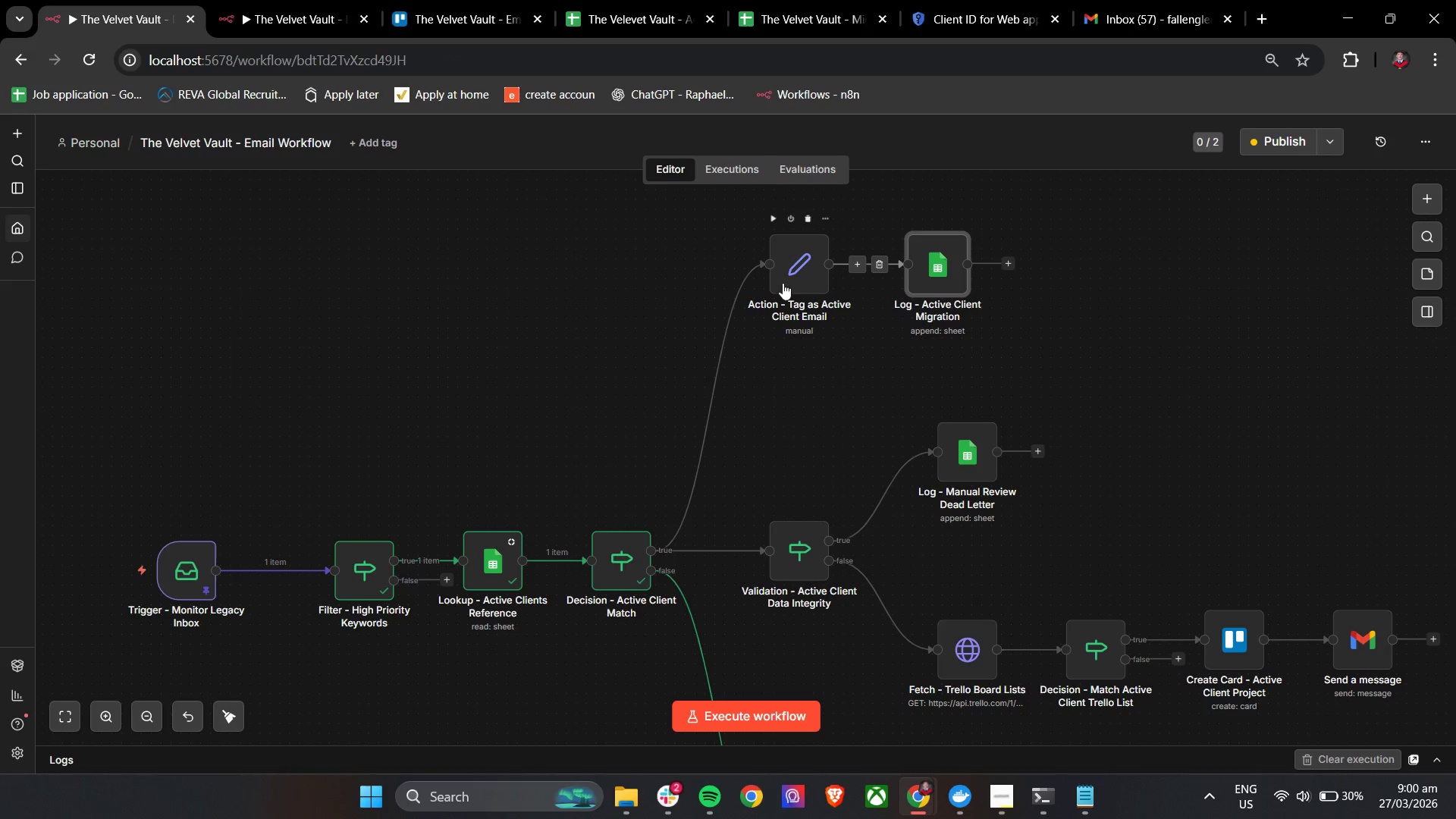 
double_click([783, 283])
 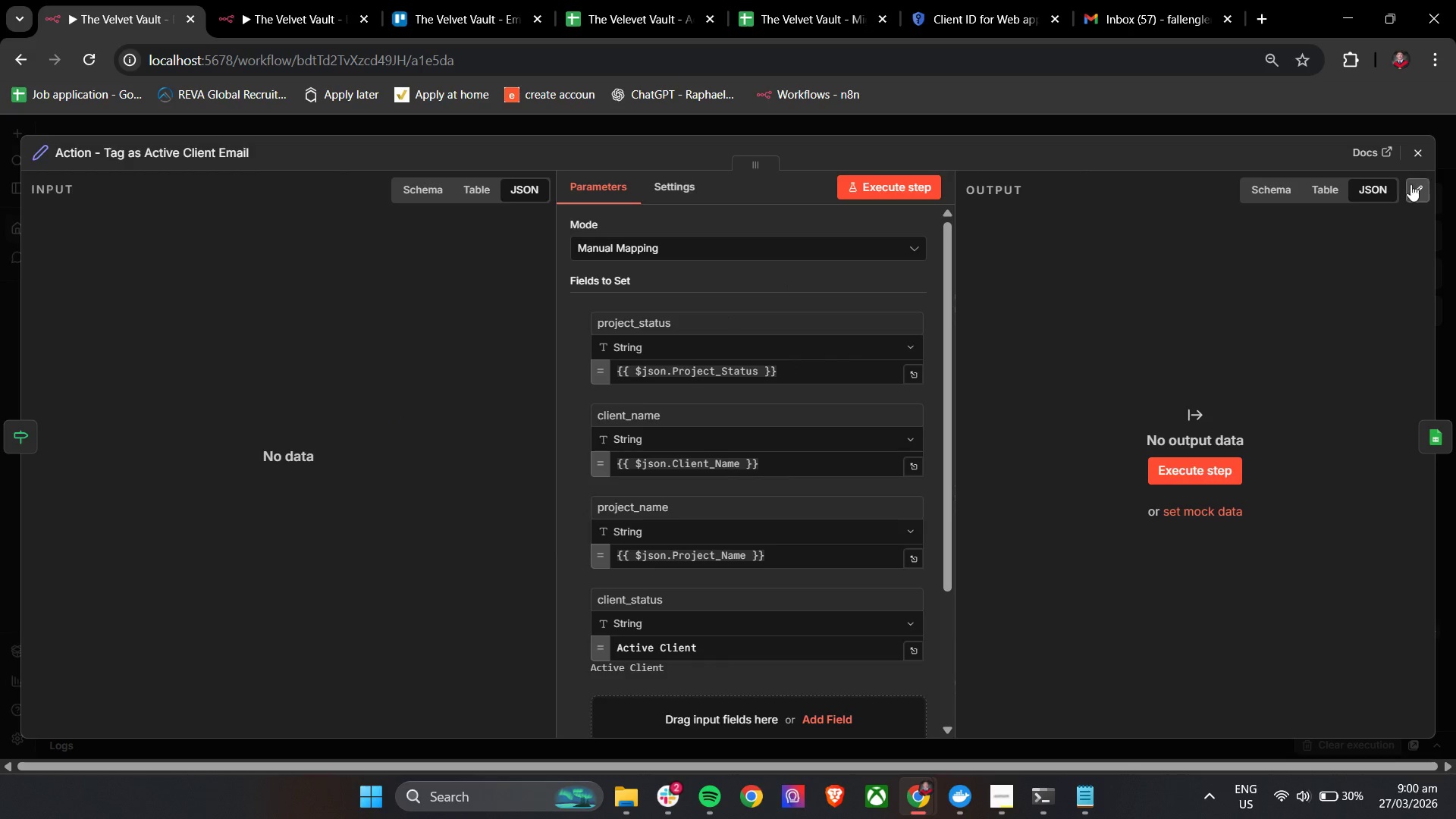 
left_click([1414, 149])
 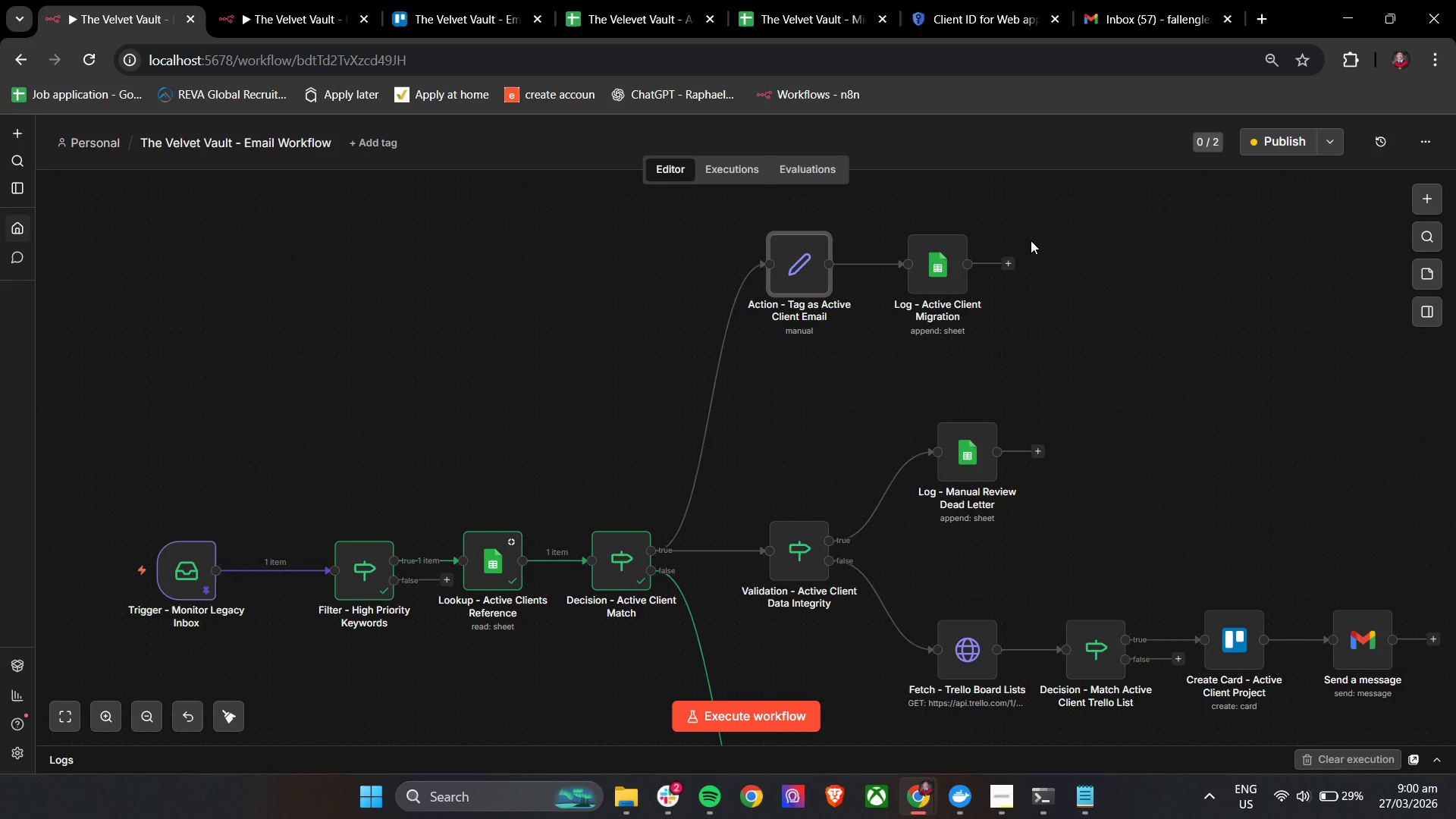 
wait(5.86)
 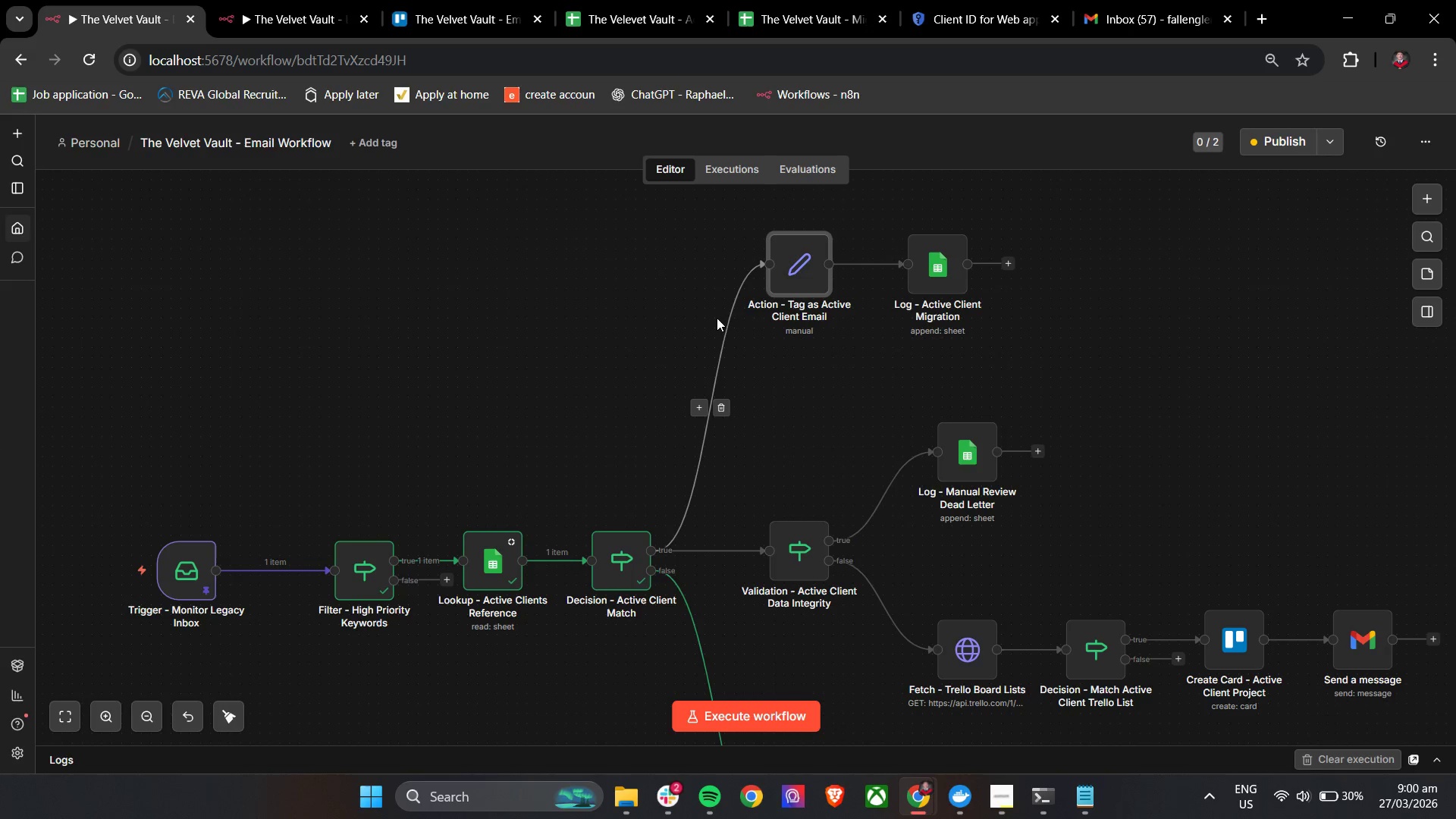 
scroll: coordinate [1183, 542], scroll_direction: down, amount: 2.0
 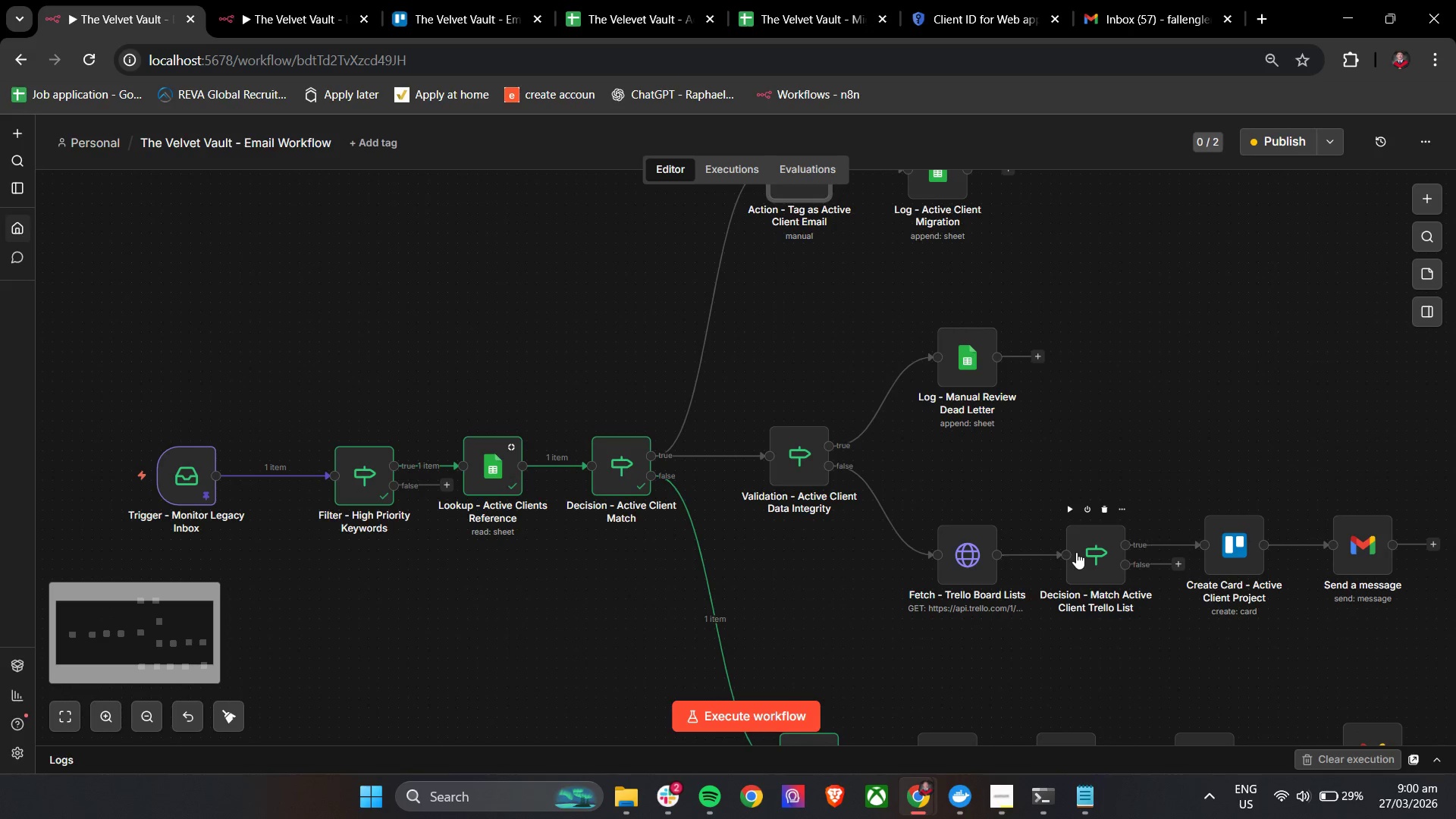 
double_click([1076, 552])
 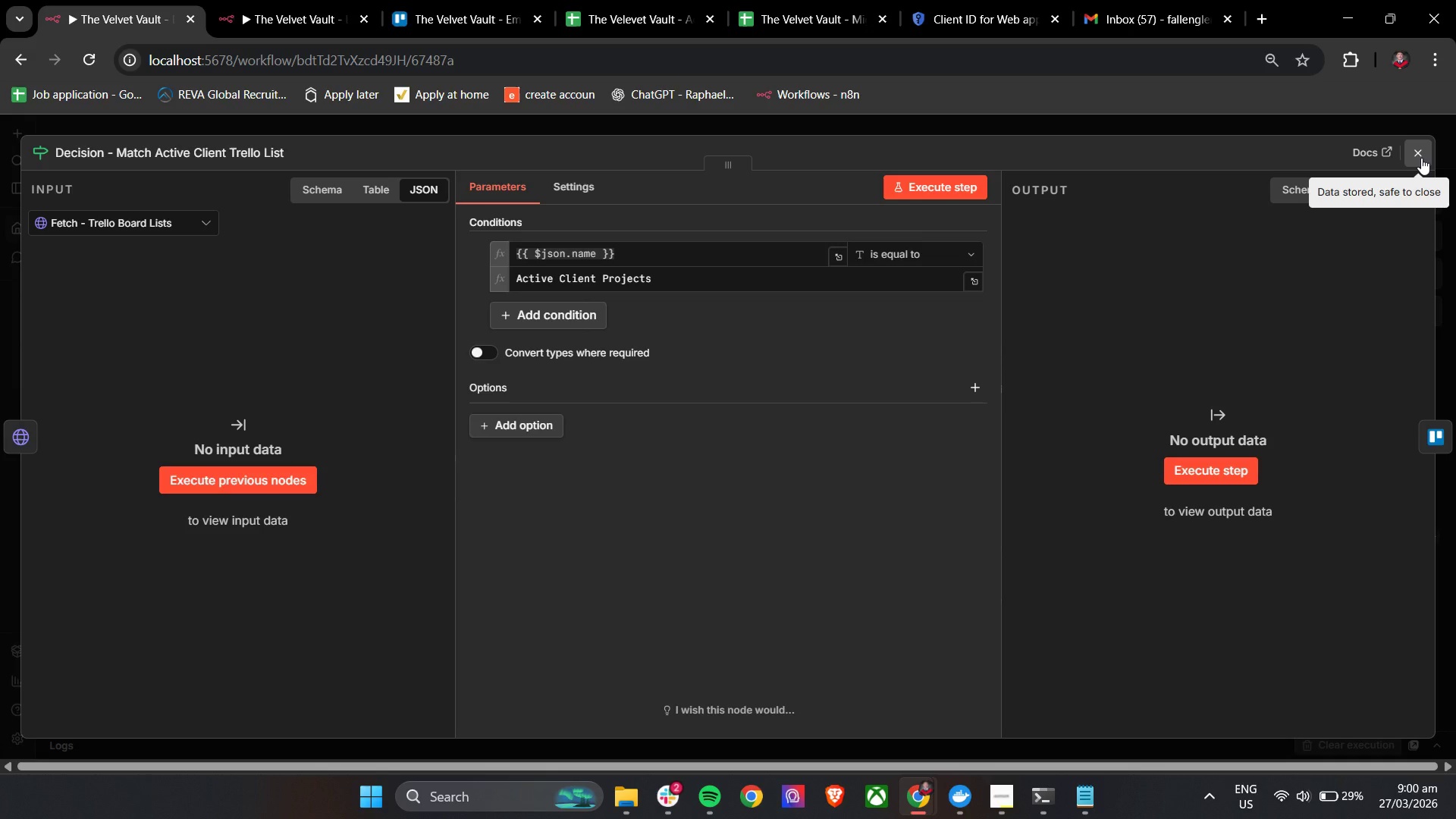 
left_click([1421, 158])
 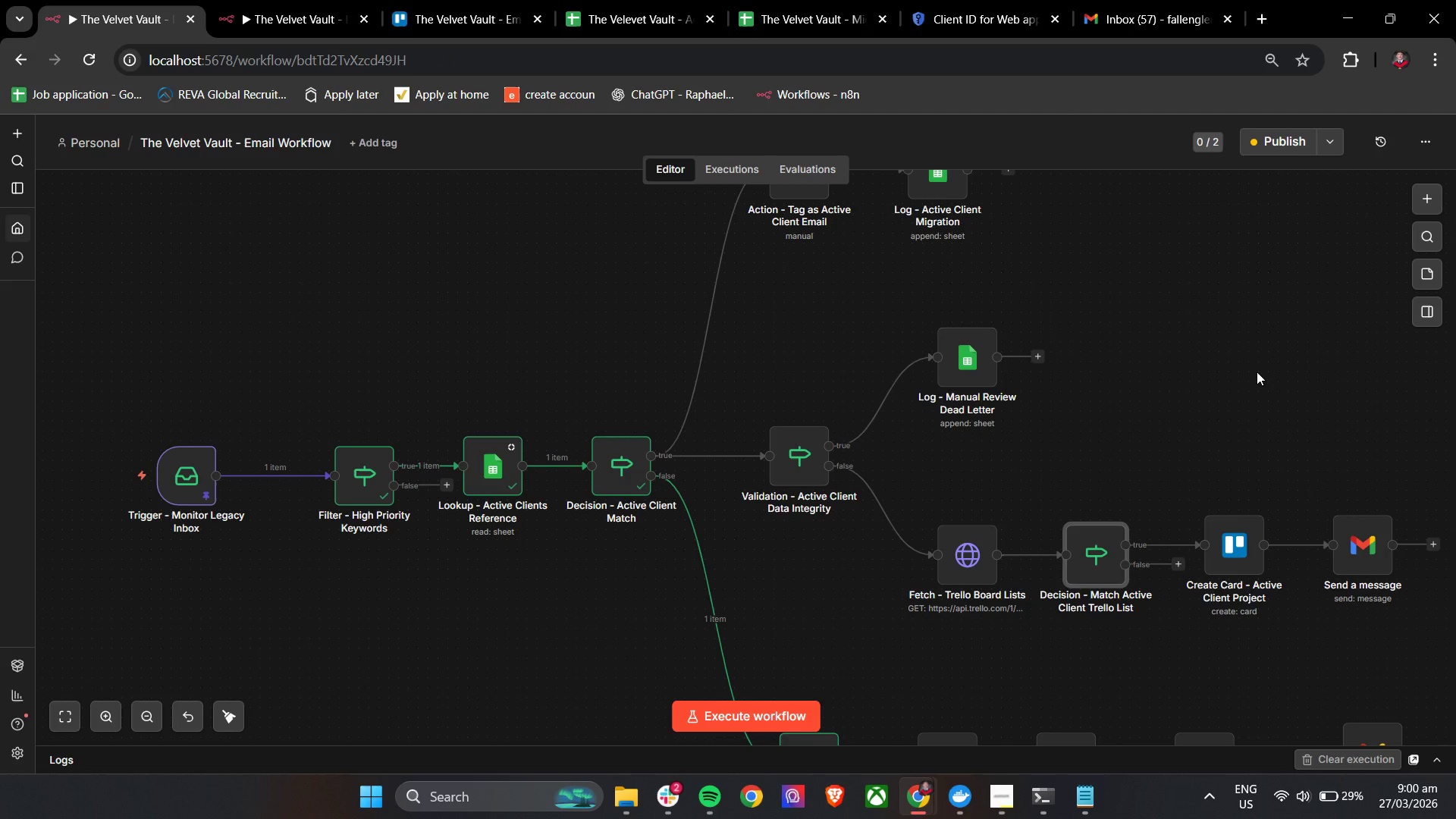 
scroll: coordinate [977, 409], scroll_direction: up, amount: 2.0
 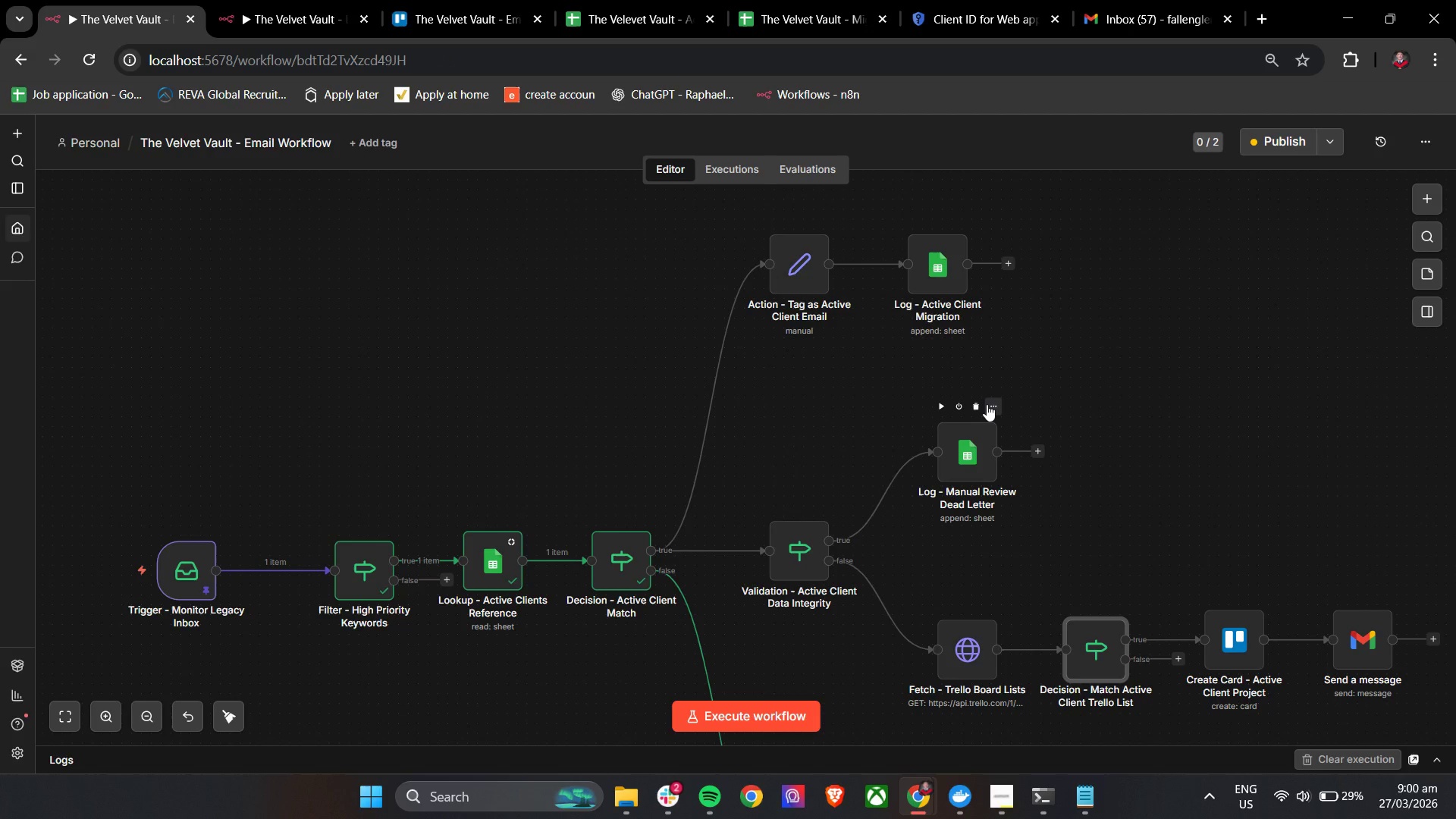 
wait(7.38)
 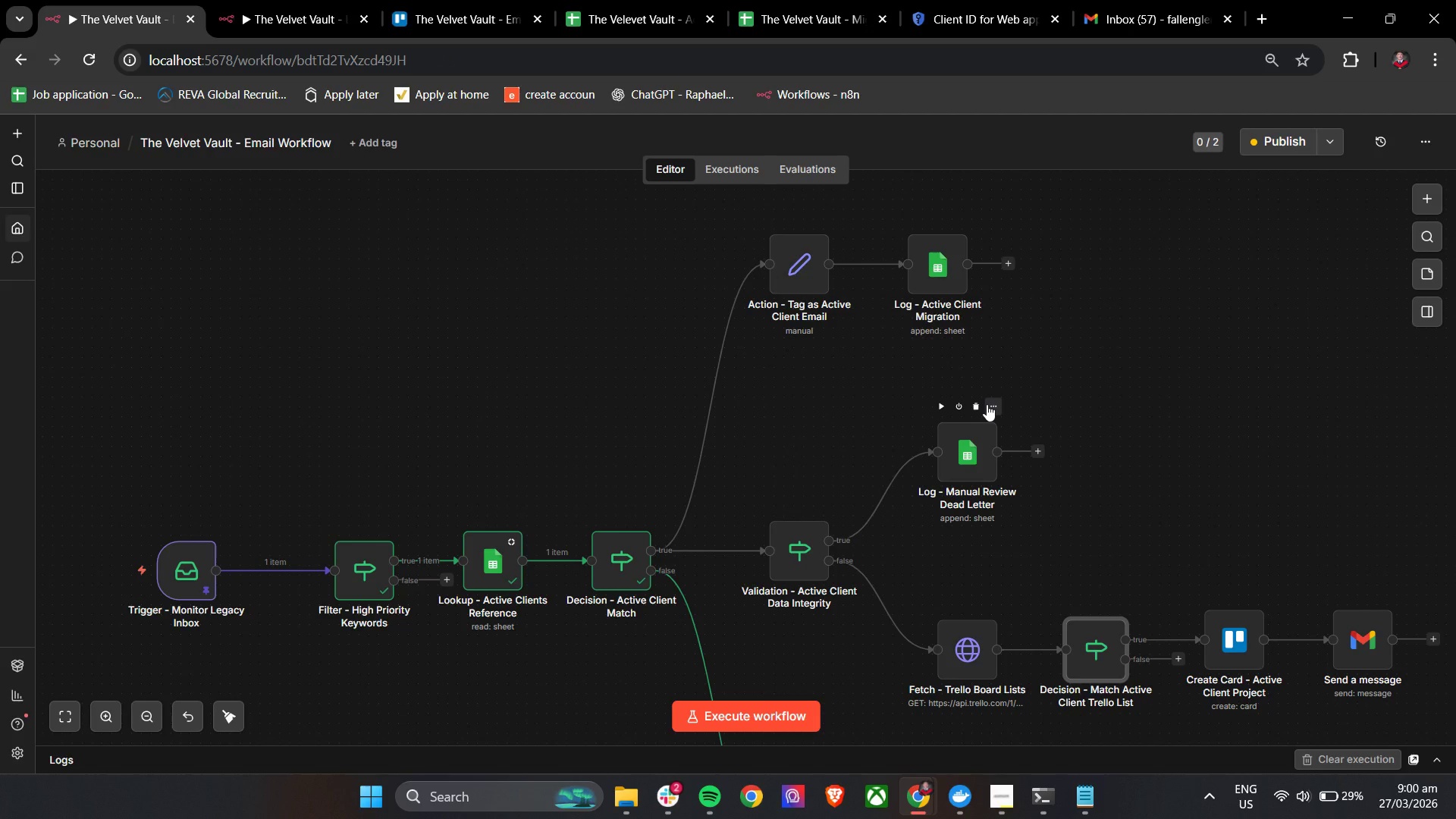 
double_click([927, 253])
 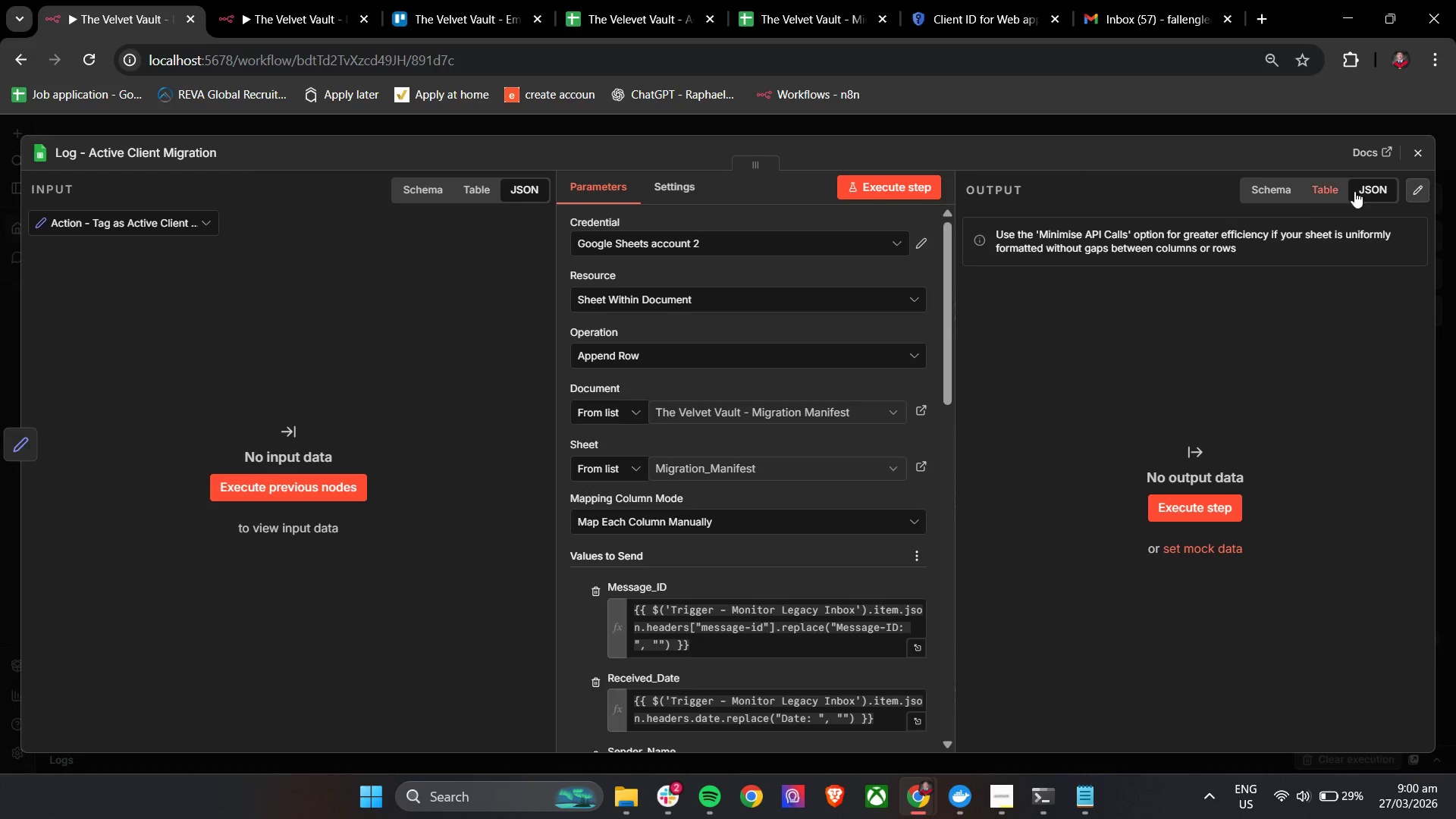 
left_click([1412, 156])
 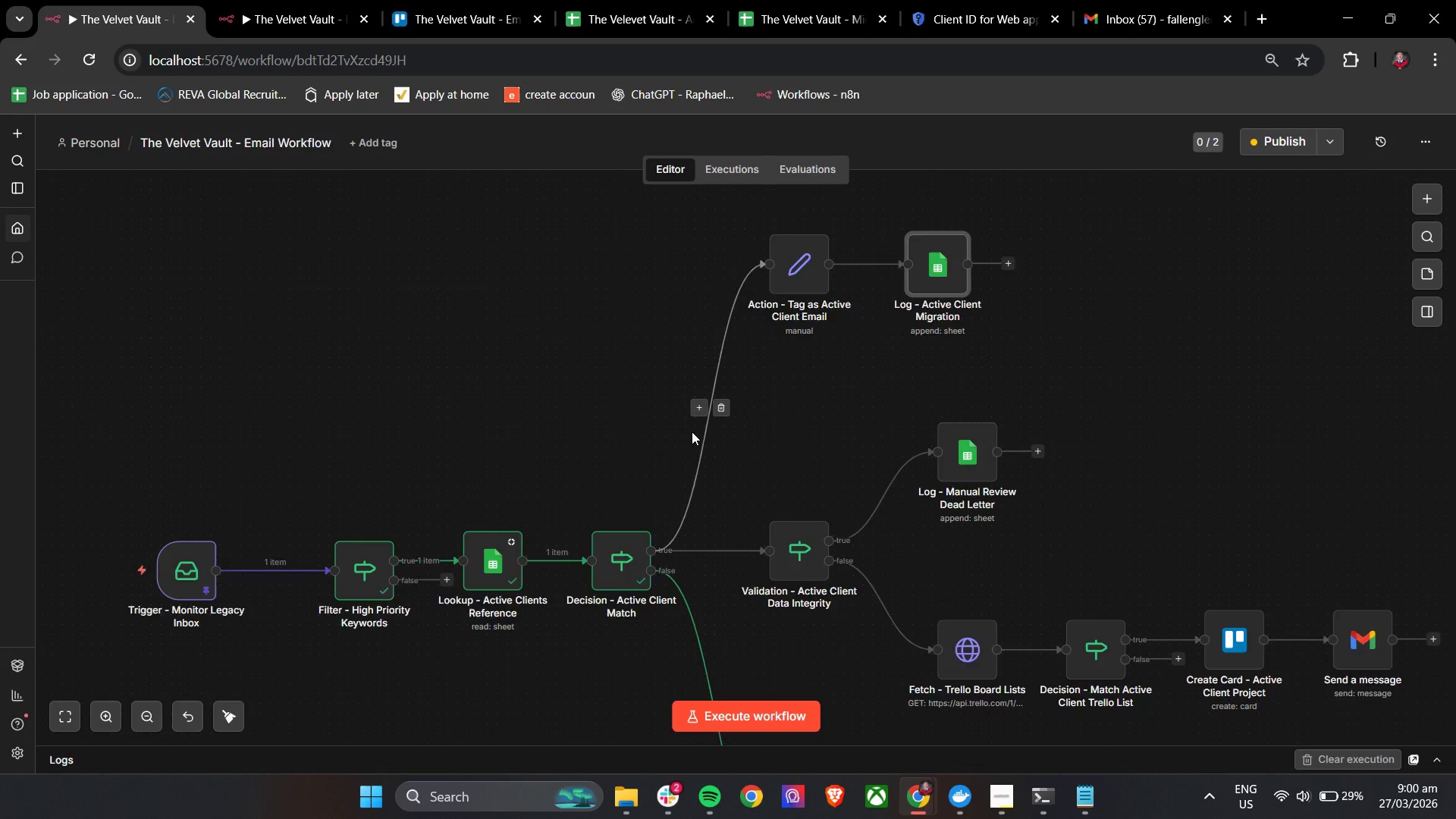 
scroll: coordinate [711, 426], scroll_direction: down, amount: 7.0
 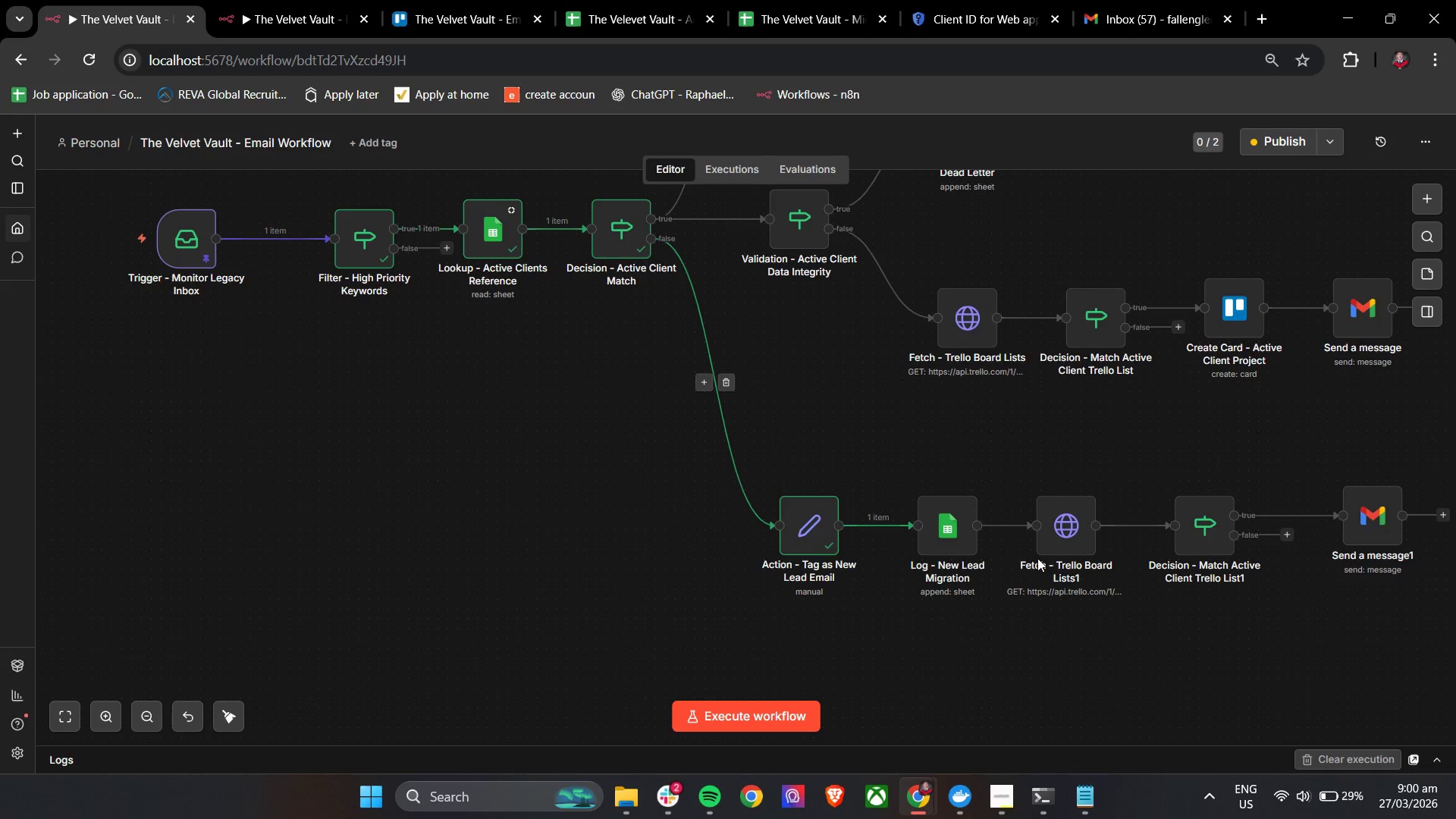 
double_click([935, 534])
 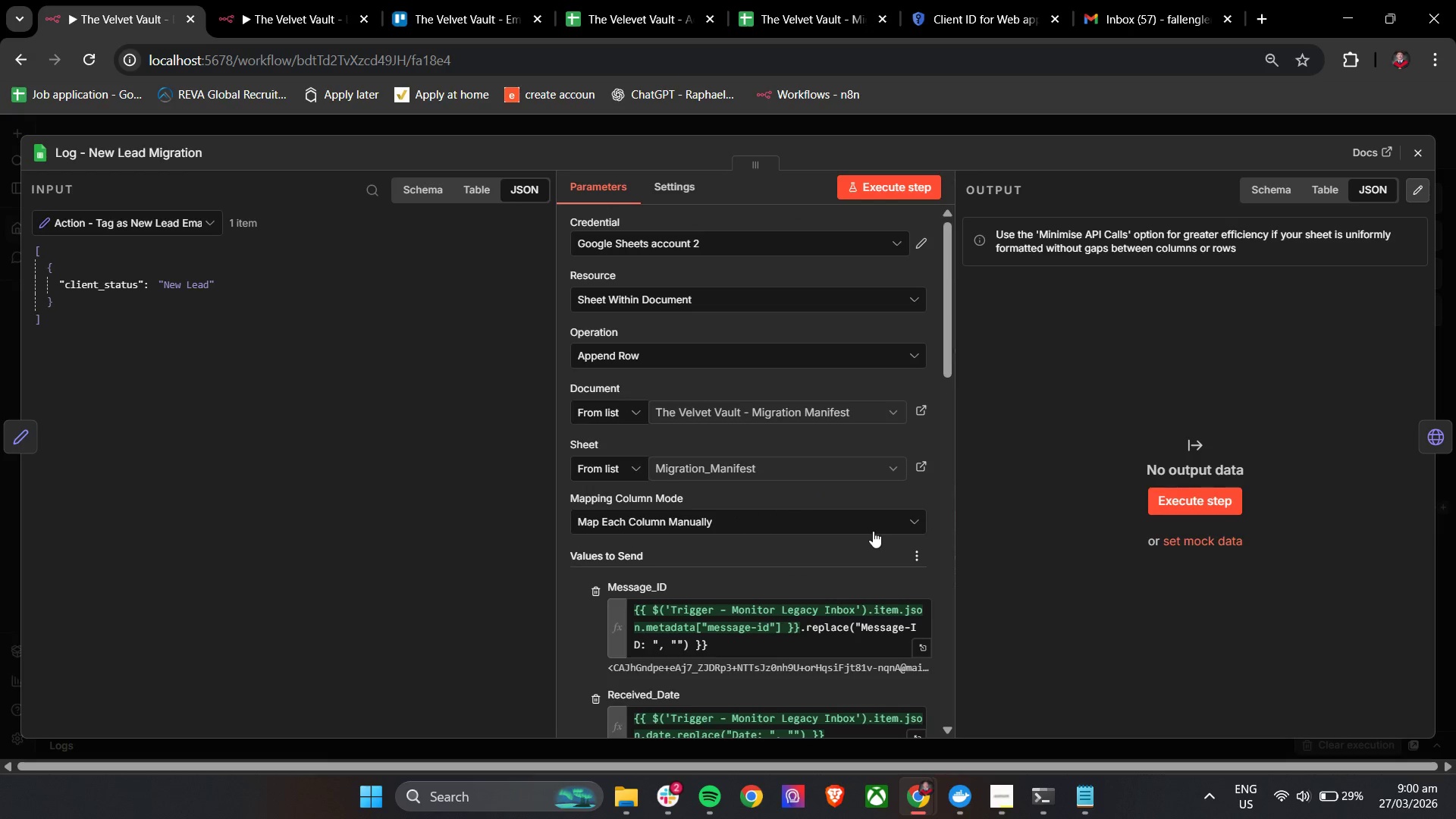 
scroll: coordinate [805, 511], scroll_direction: down, amount: 9.0
 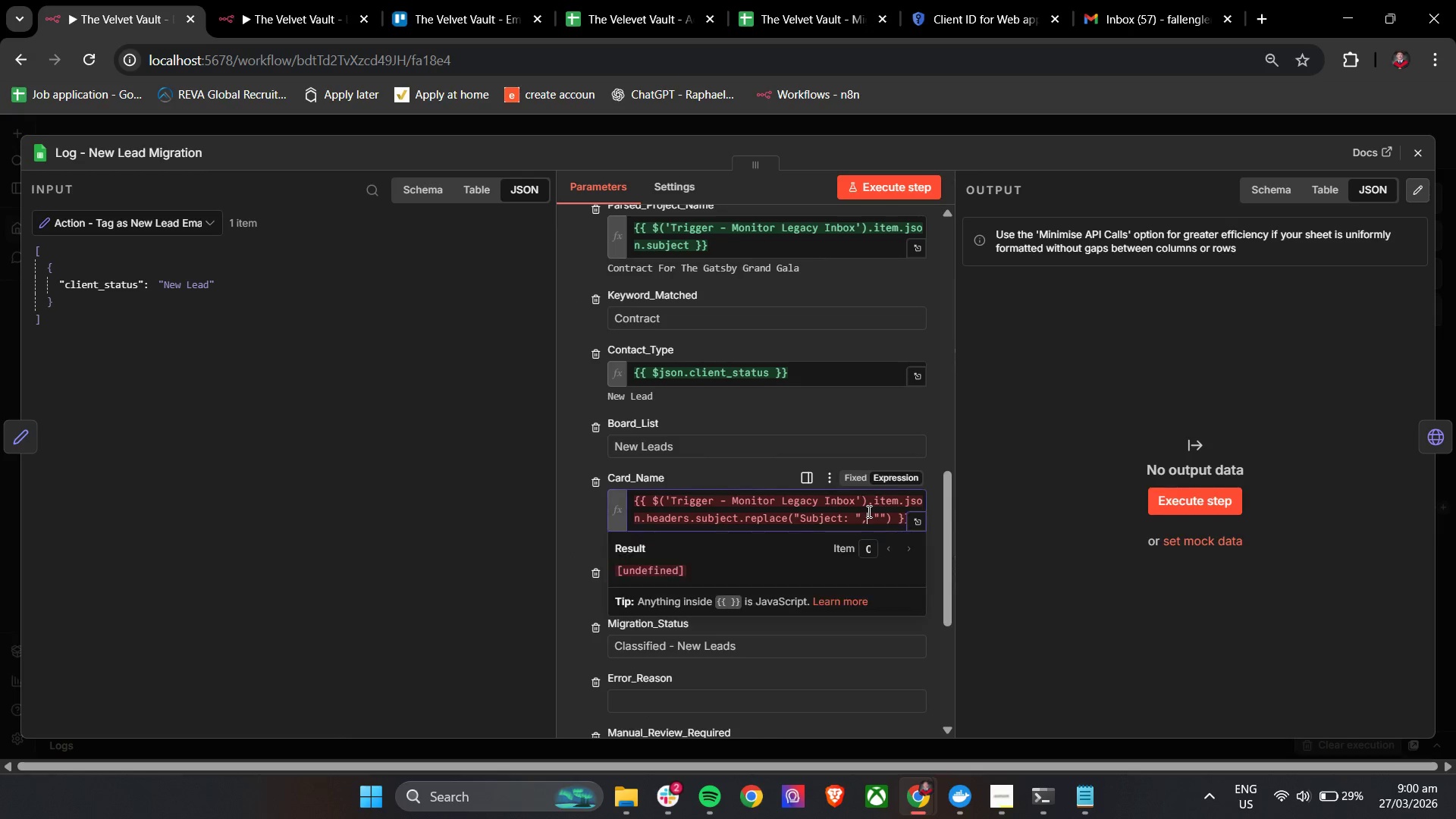 
double_click([868, 511])
 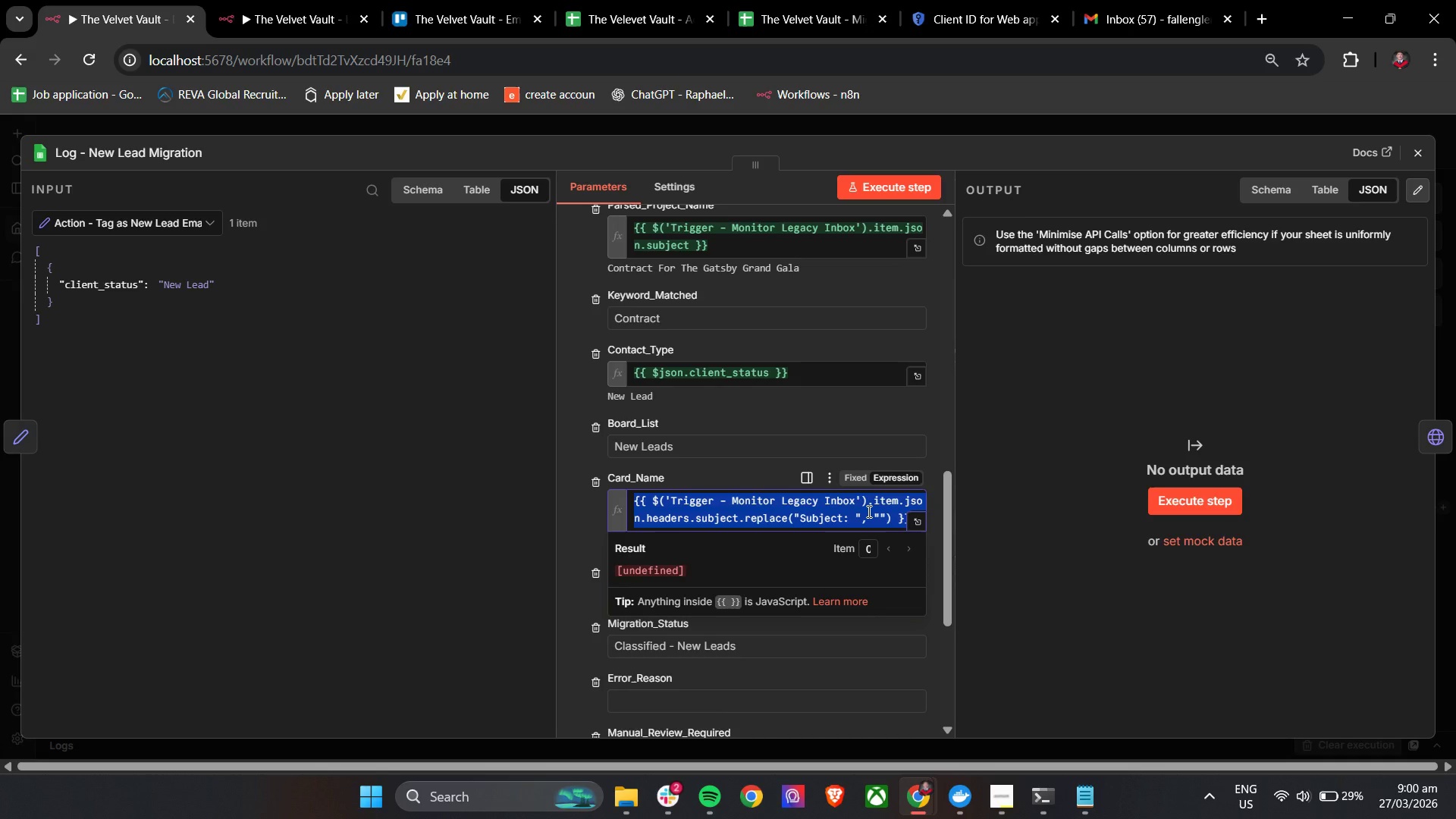 
triple_click([868, 511])
 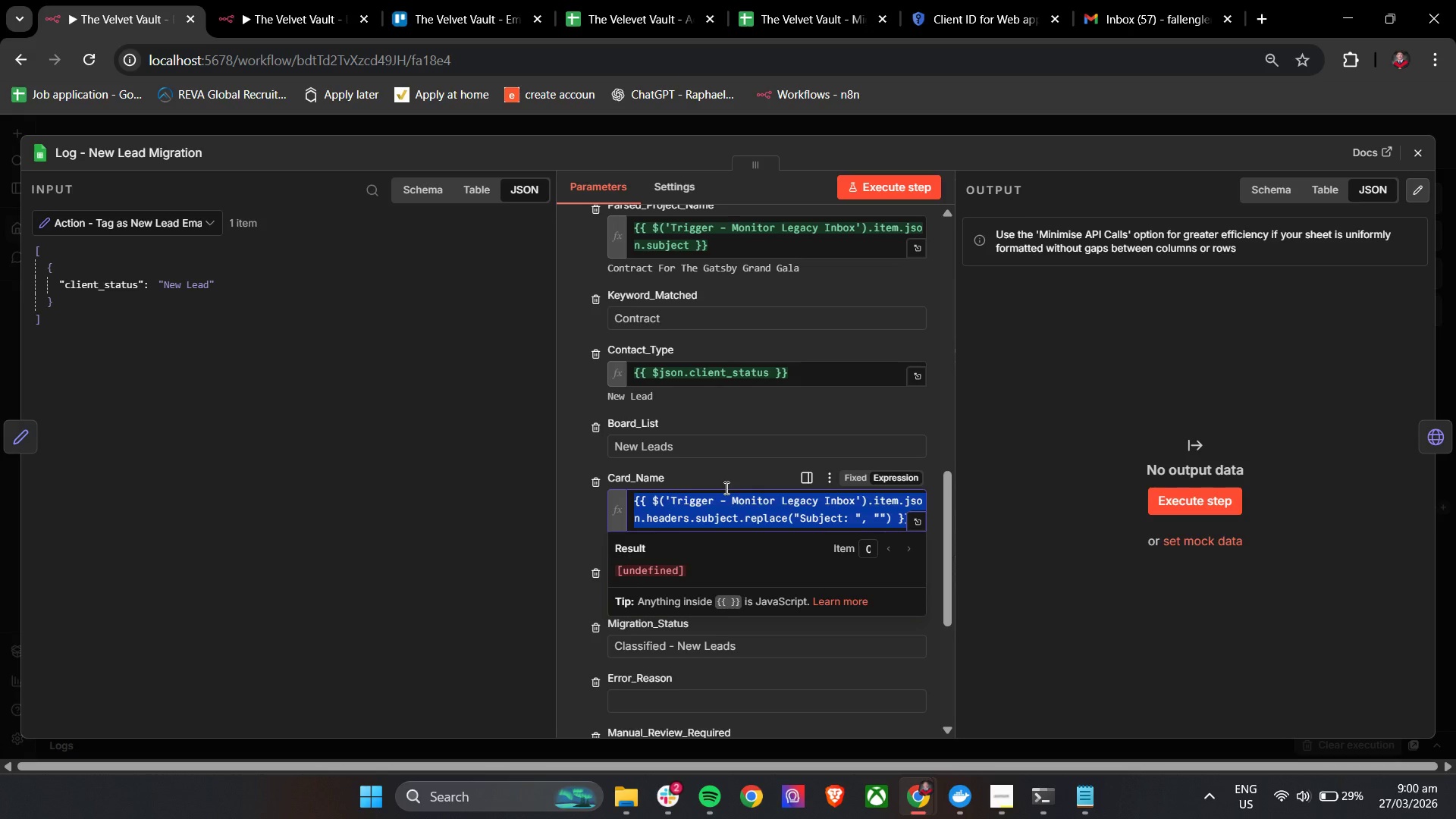 
key(Backspace)
 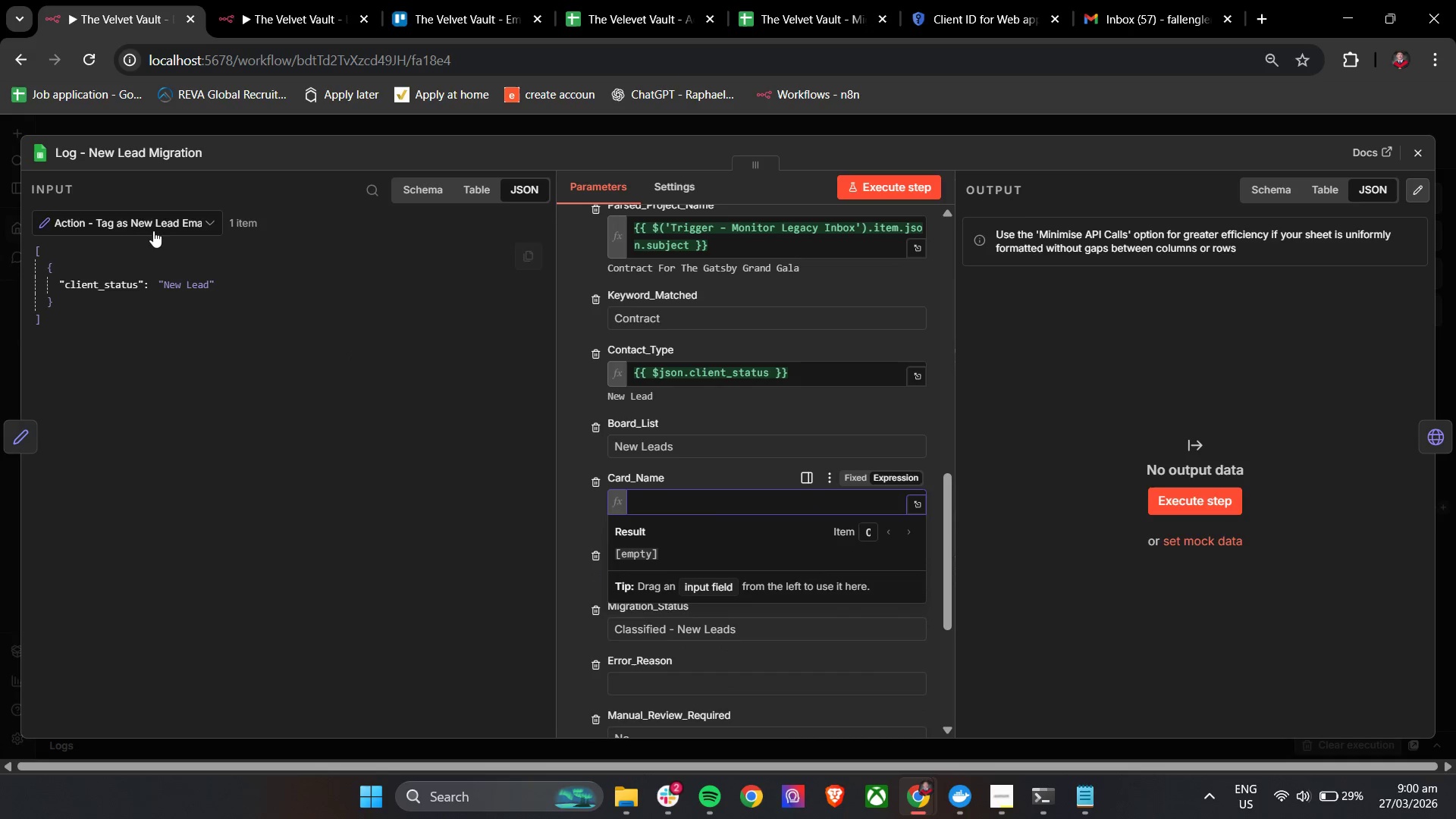 
left_click([156, 229])
 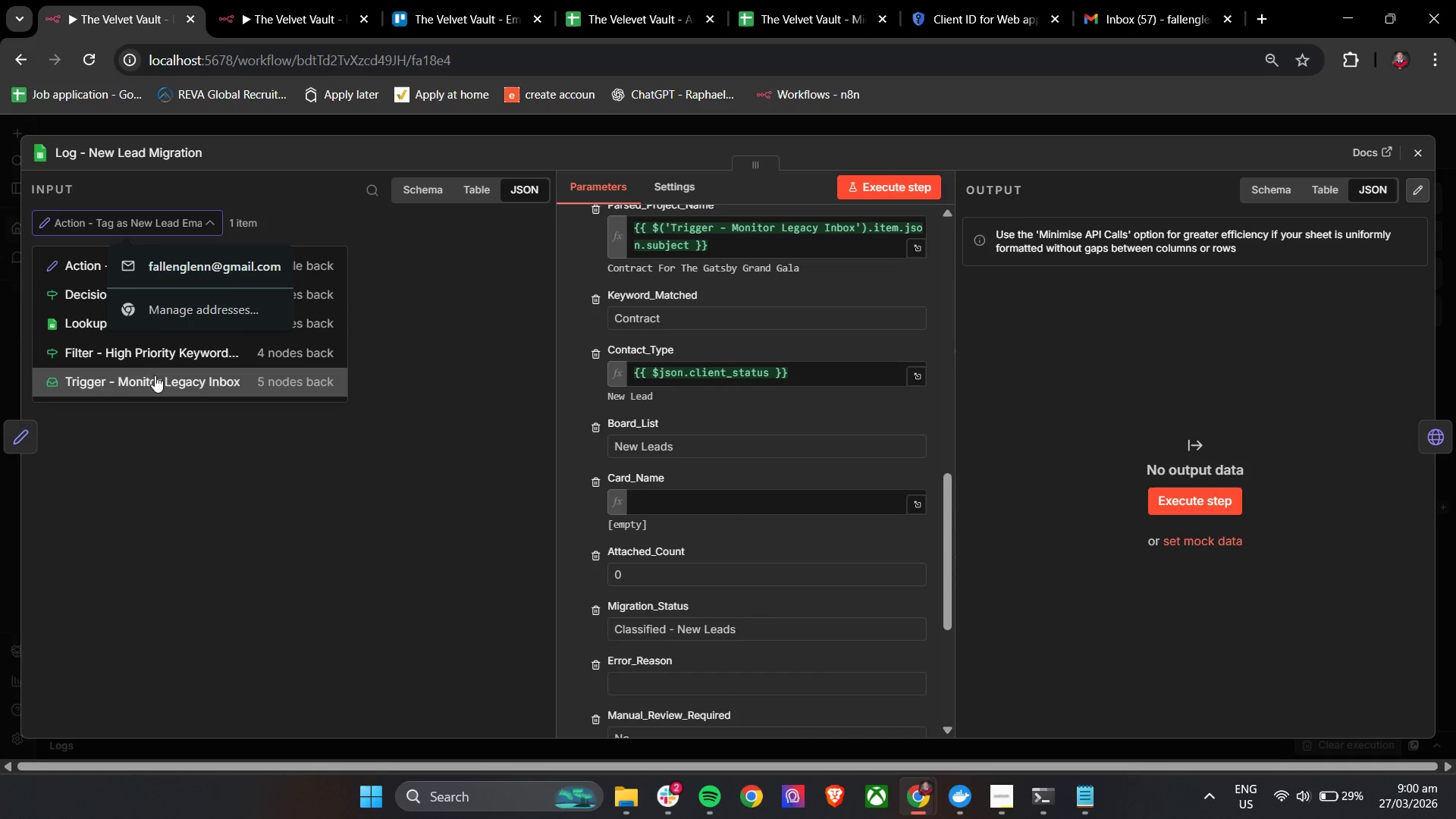 
left_click([155, 375])
 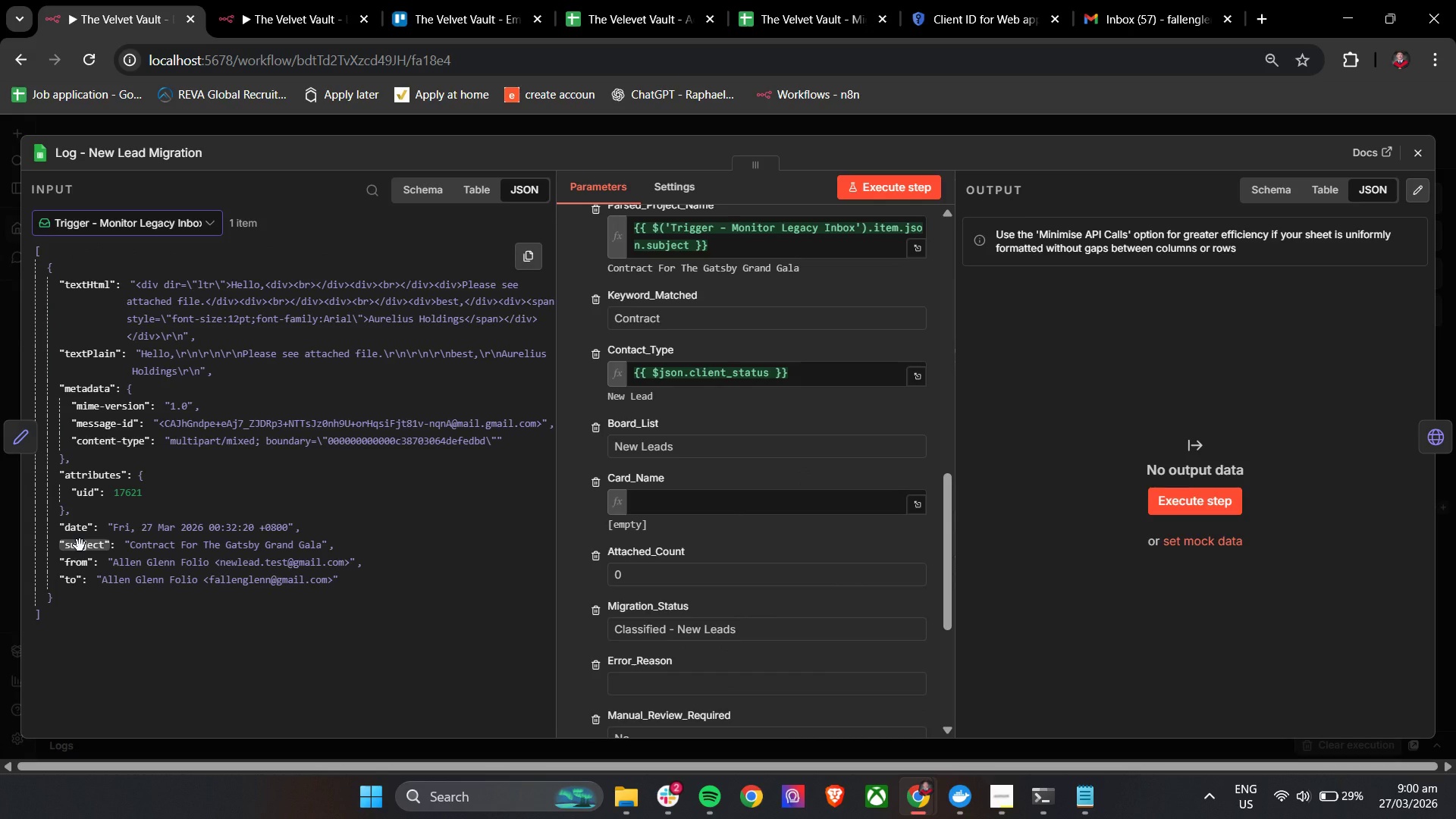 
left_click_drag(start_coordinate=[80, 545], to_coordinate=[735, 518])
 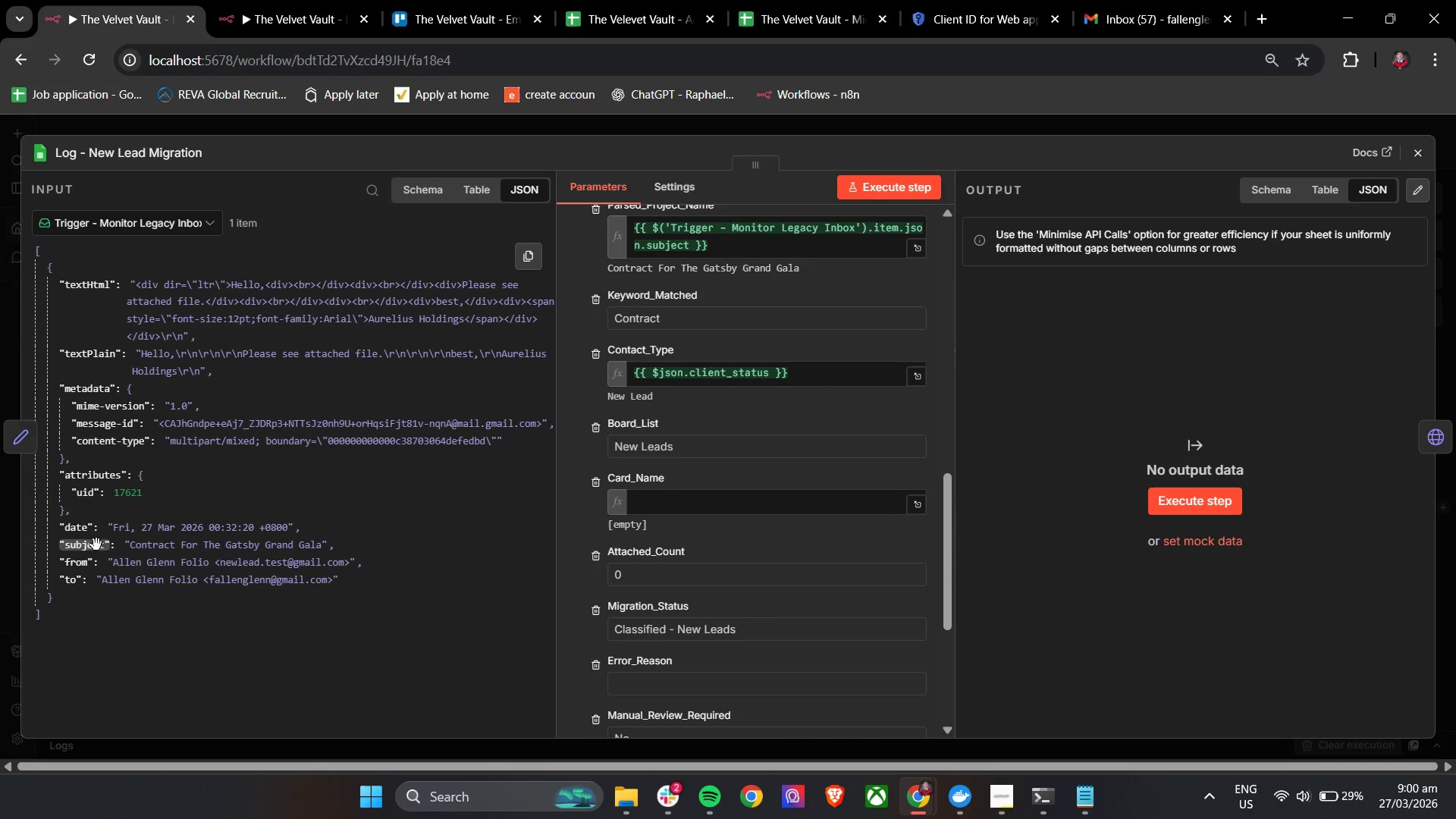 
left_click_drag(start_coordinate=[90, 548], to_coordinate=[673, 510])
 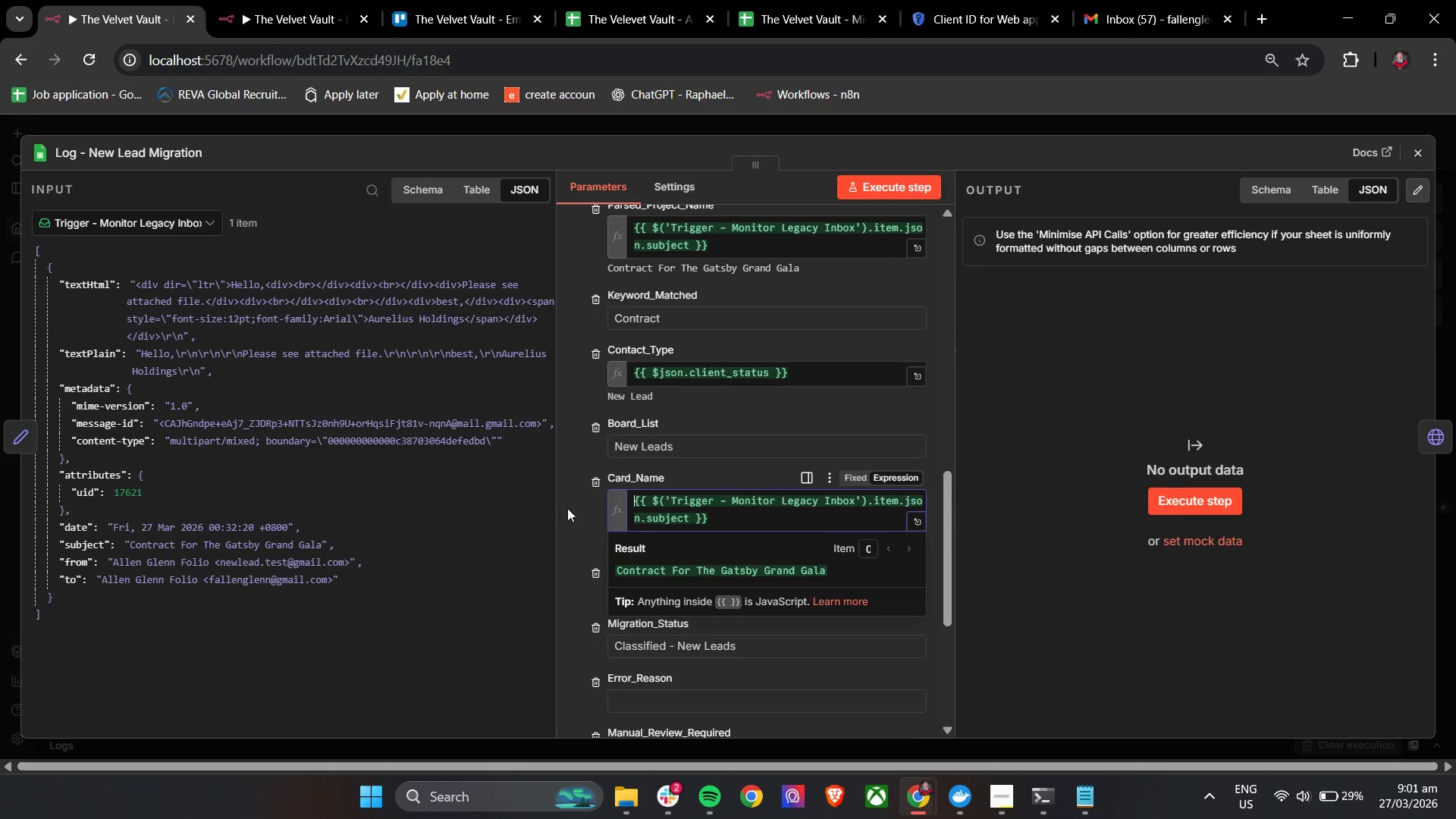 
left_click([567, 508])
 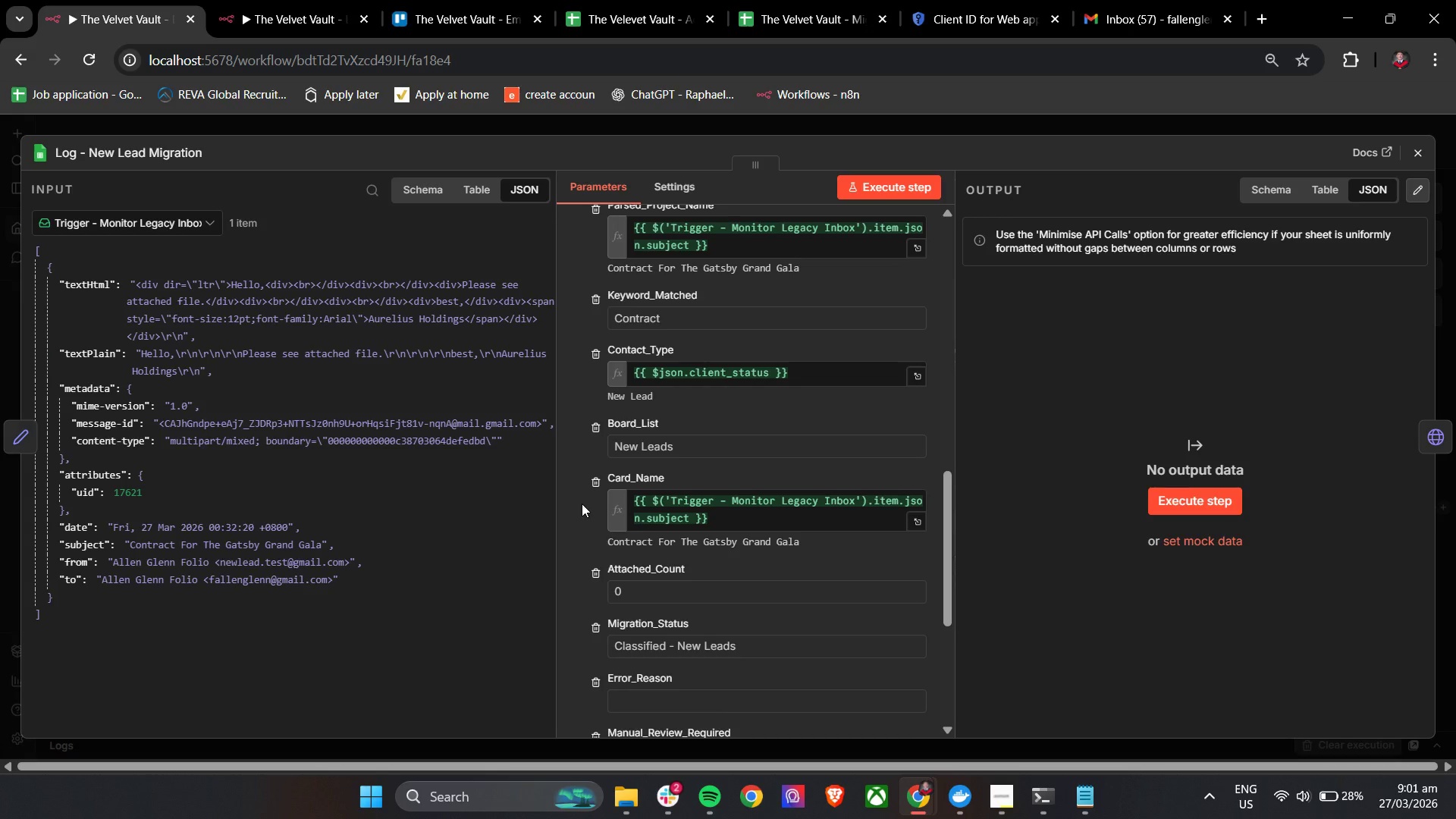 
wait(43.55)
 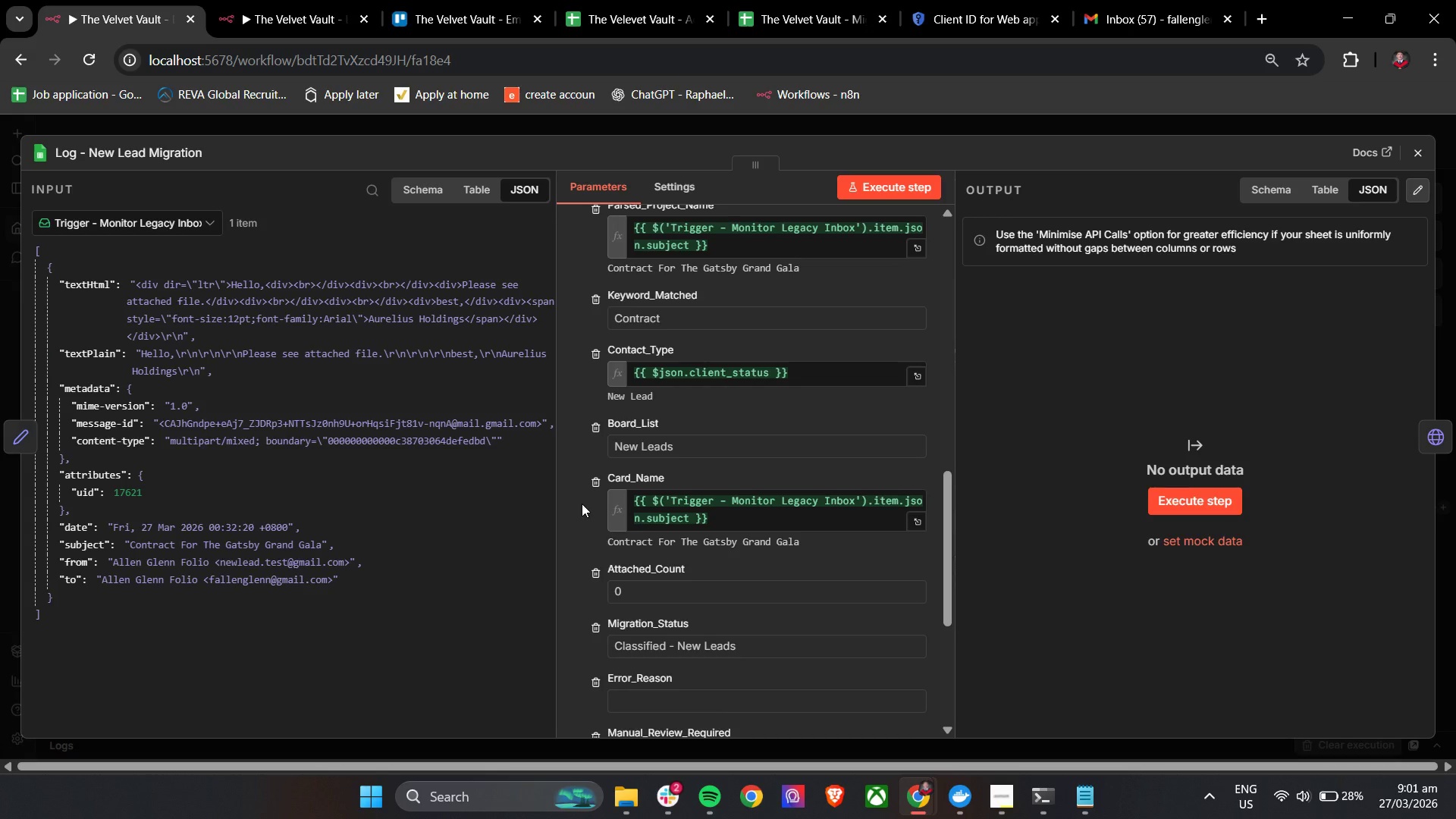 
scroll: coordinate [764, 491], scroll_direction: down, amount: 5.0
 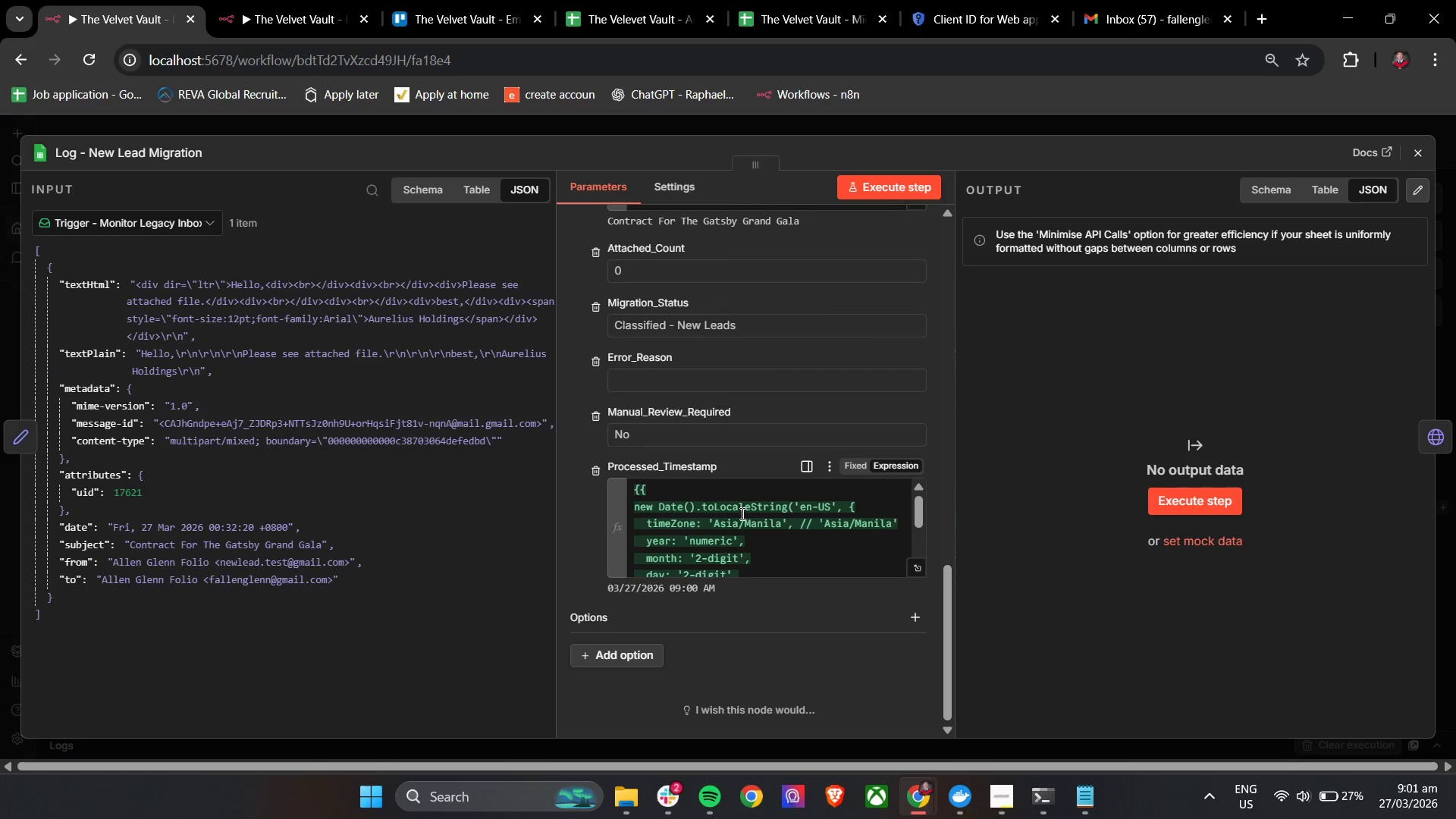 
scroll: coordinate [742, 511], scroll_direction: up, amount: 2.0
 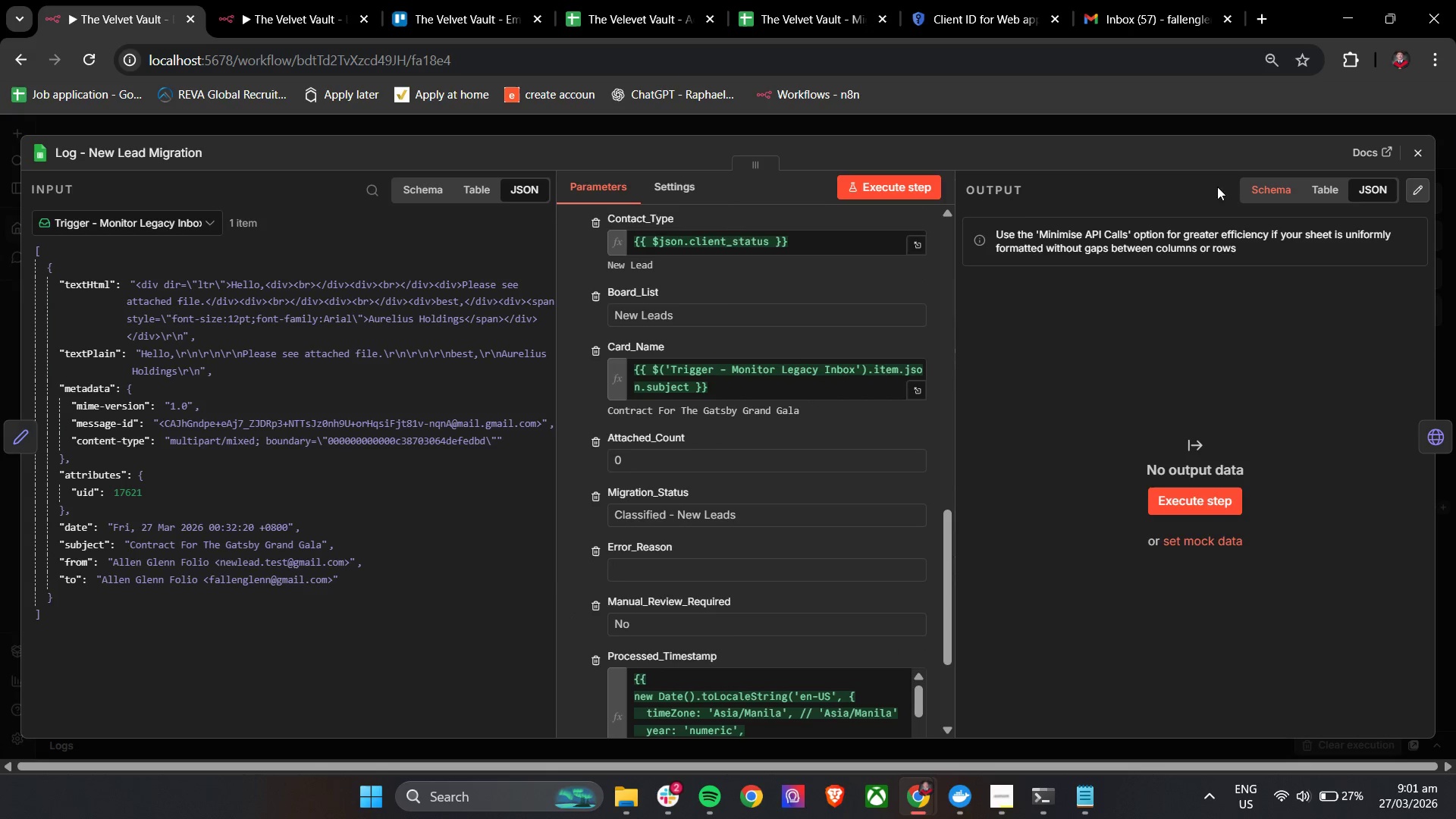 
wait(5.46)
 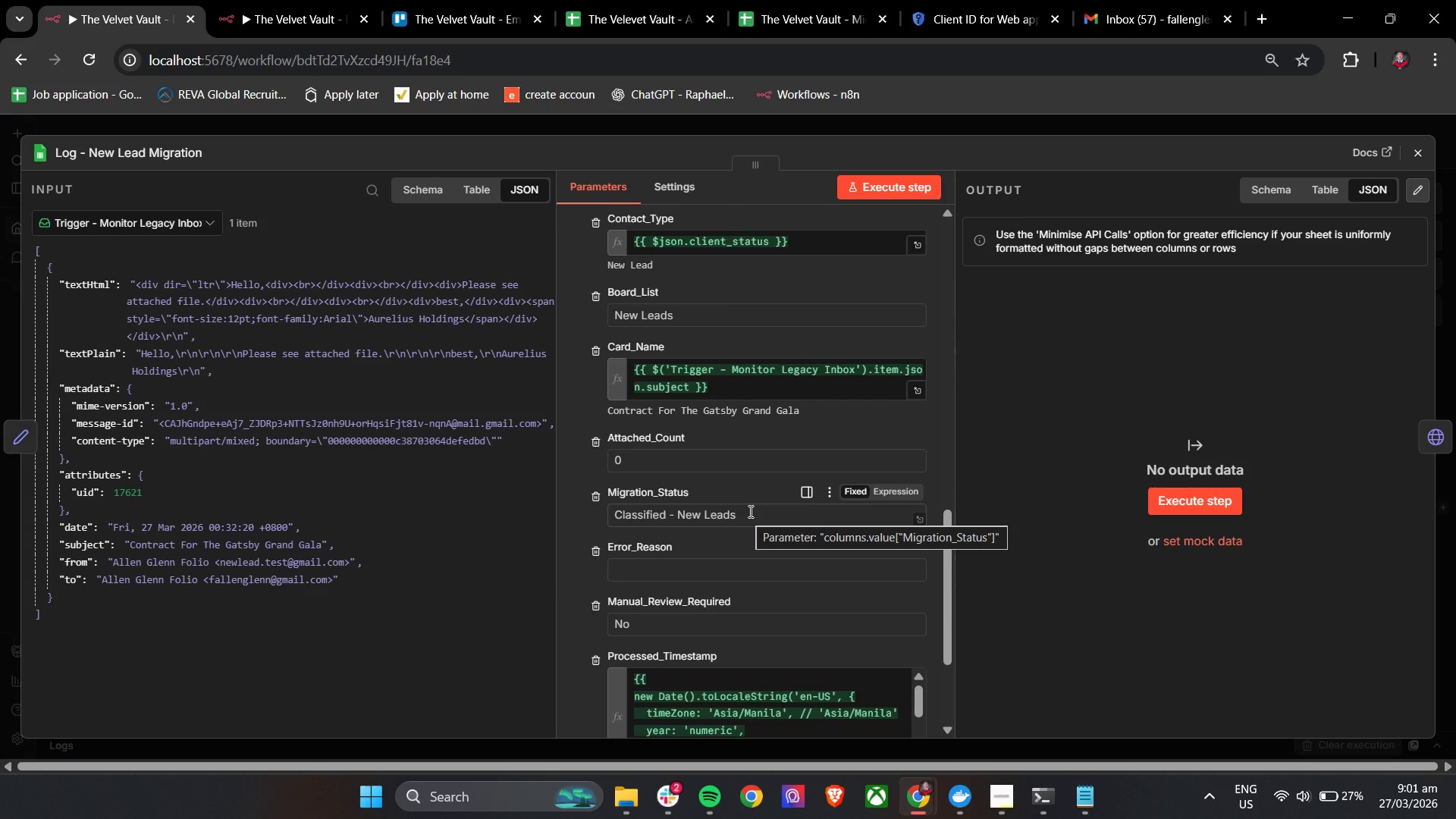 
left_click([1414, 146])
 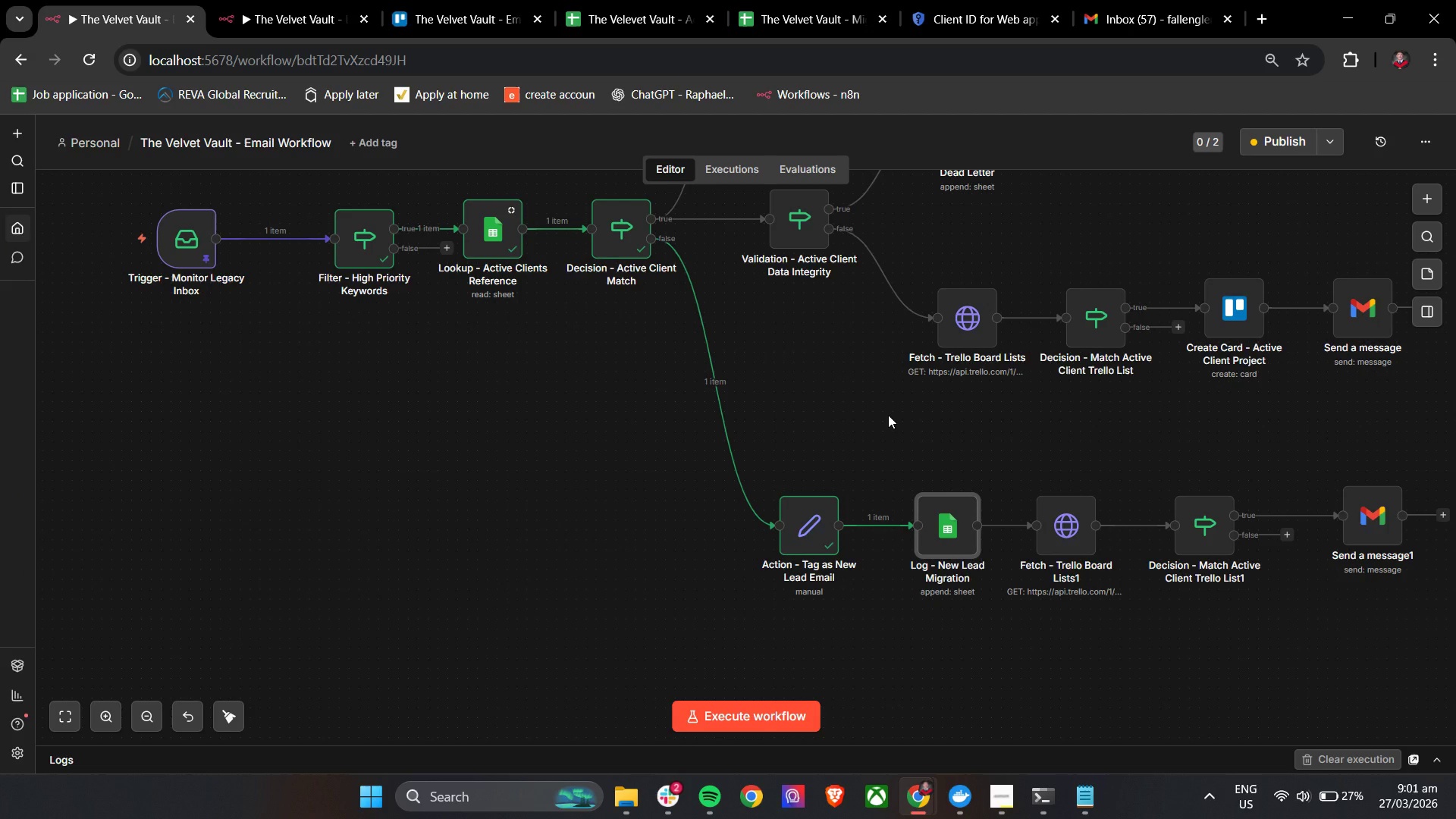 
hold_key(key=ControlLeft, duration=0.61)
left_click_drag(start_coordinate=[887, 416], to_coordinate=[863, 473])
 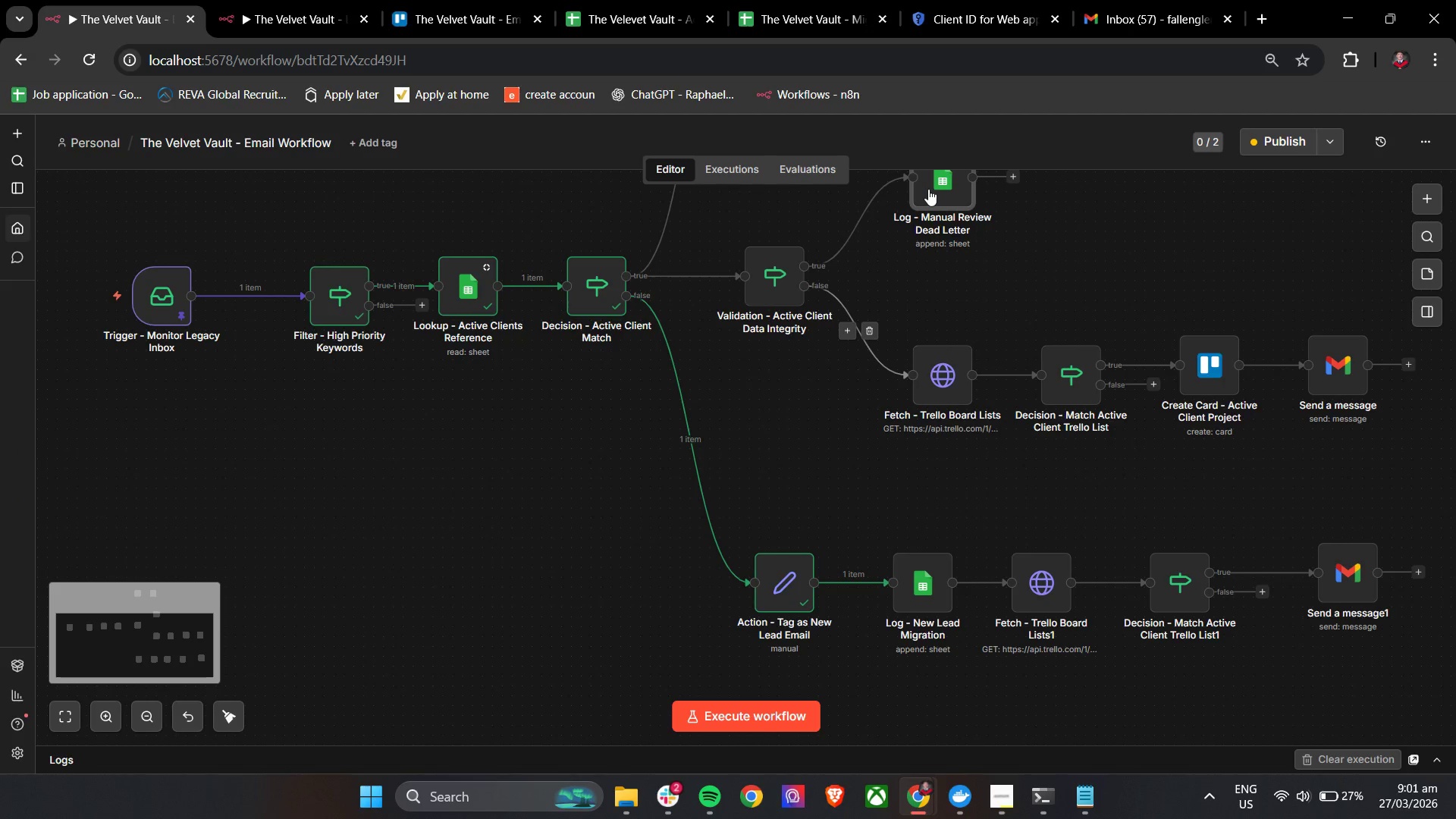 
double_click([928, 189])
 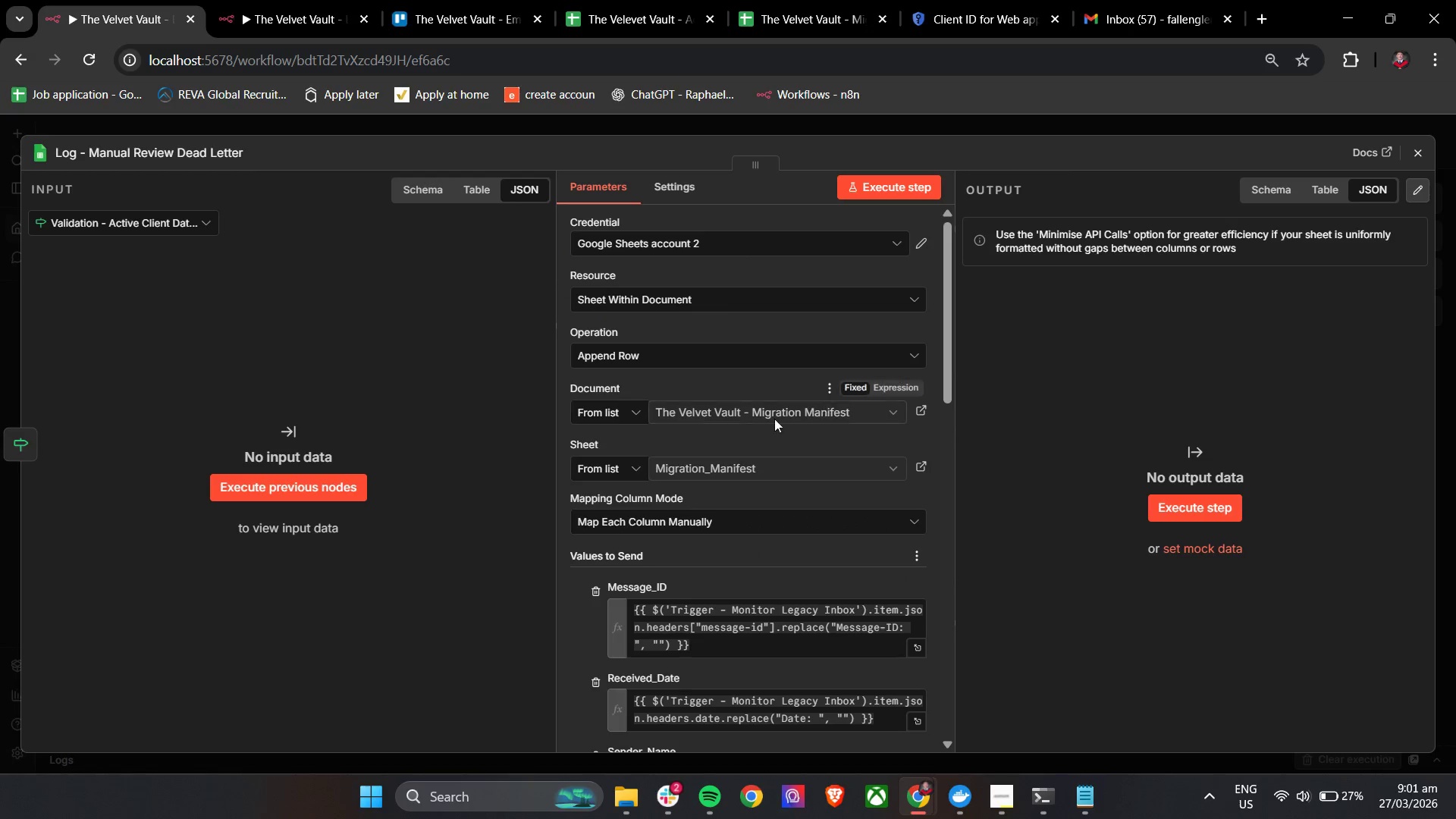 
scroll: coordinate [738, 547], scroll_direction: down, amount: 10.0
 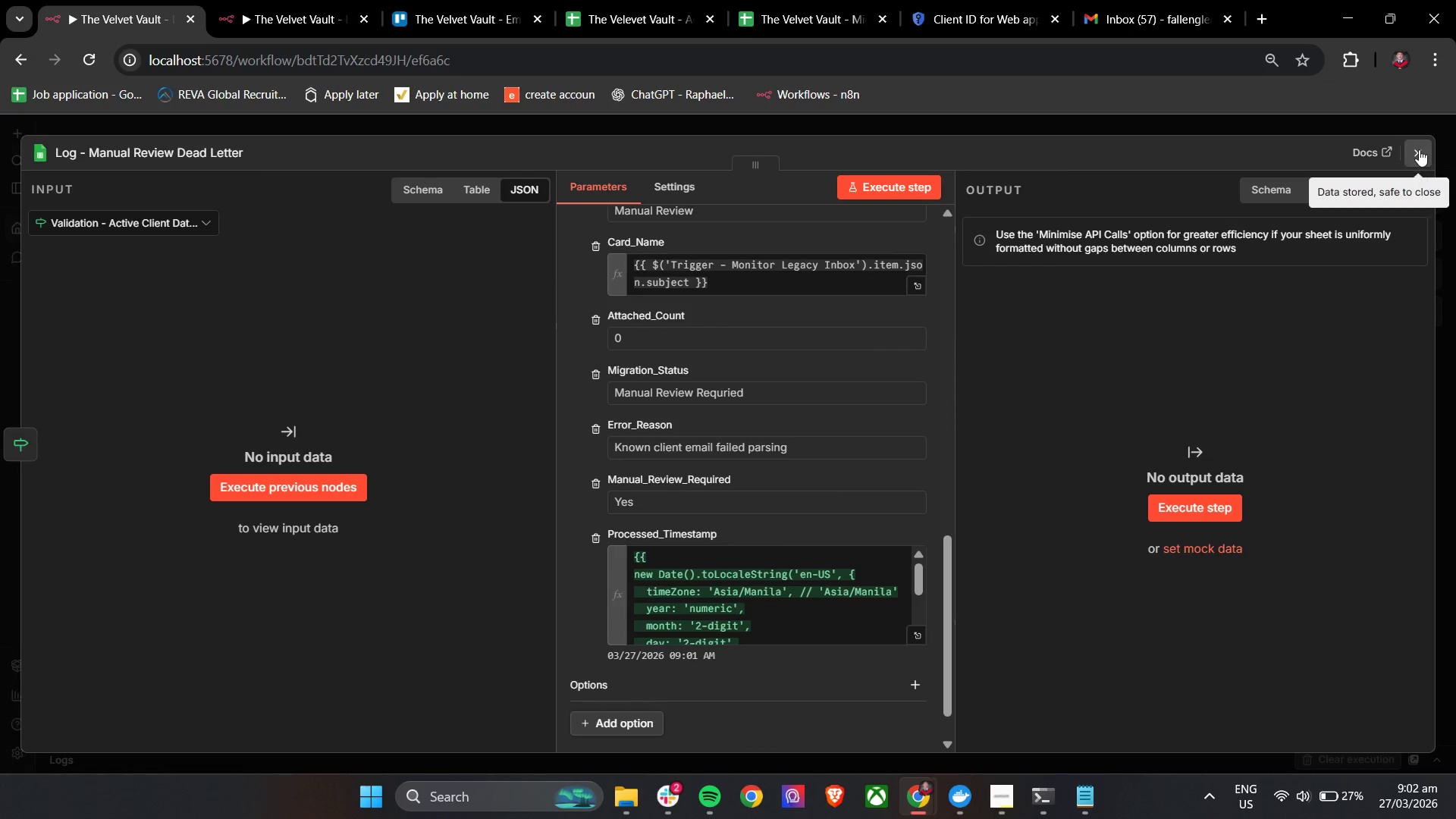 
left_click([1419, 149])
 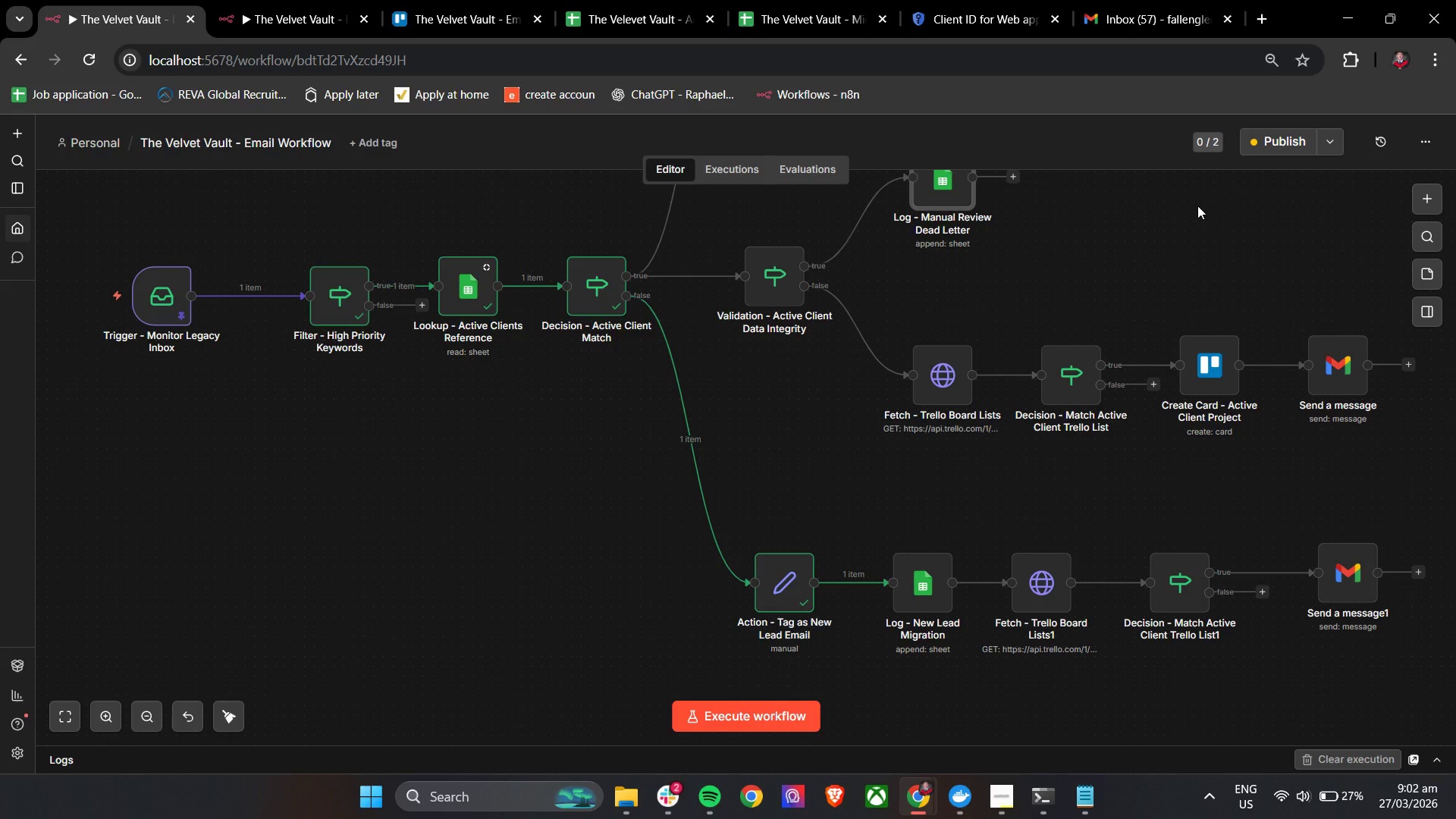 
wait(14.88)
 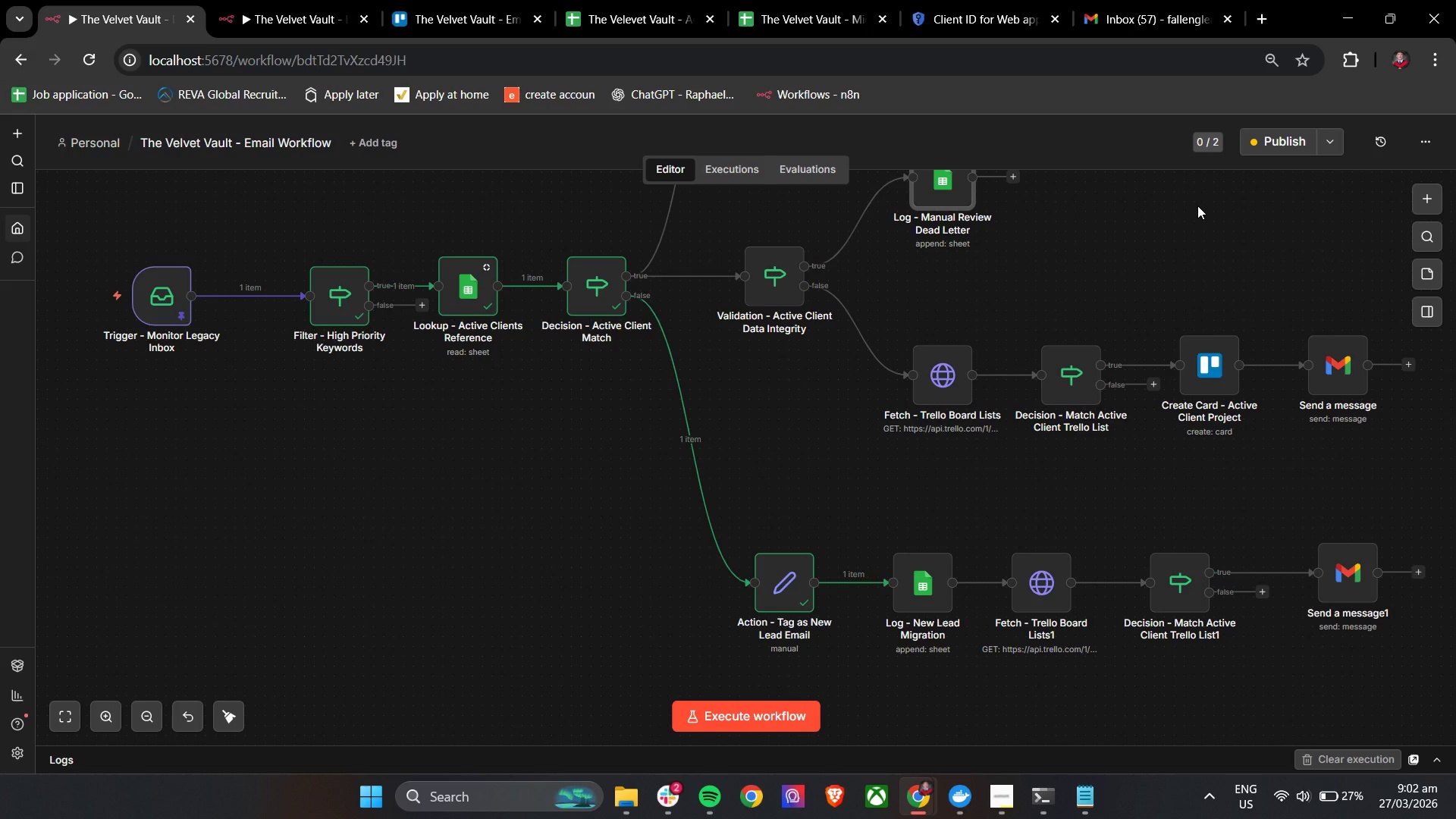 
left_click([664, 799])
 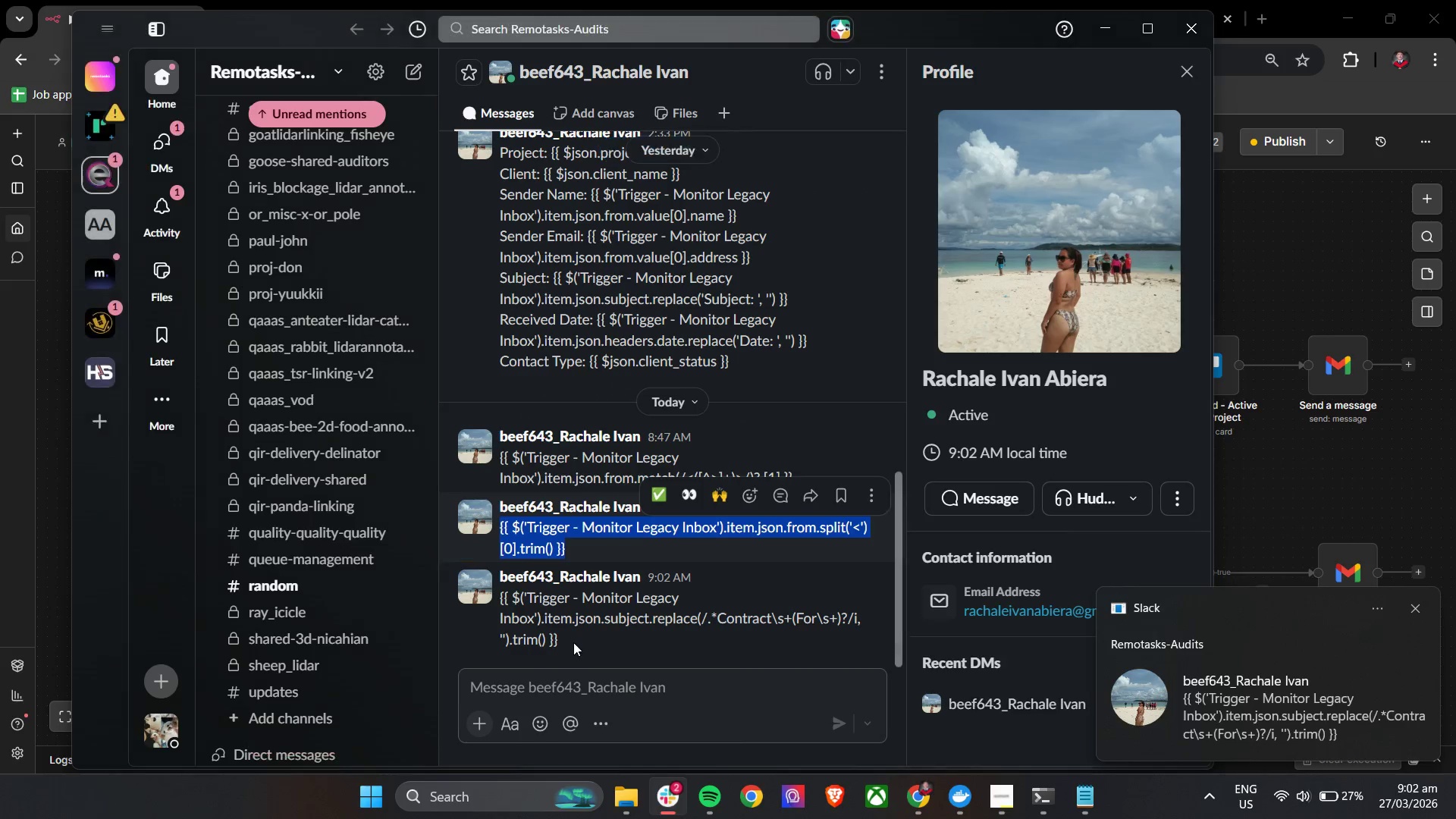 
left_click([582, 641])
 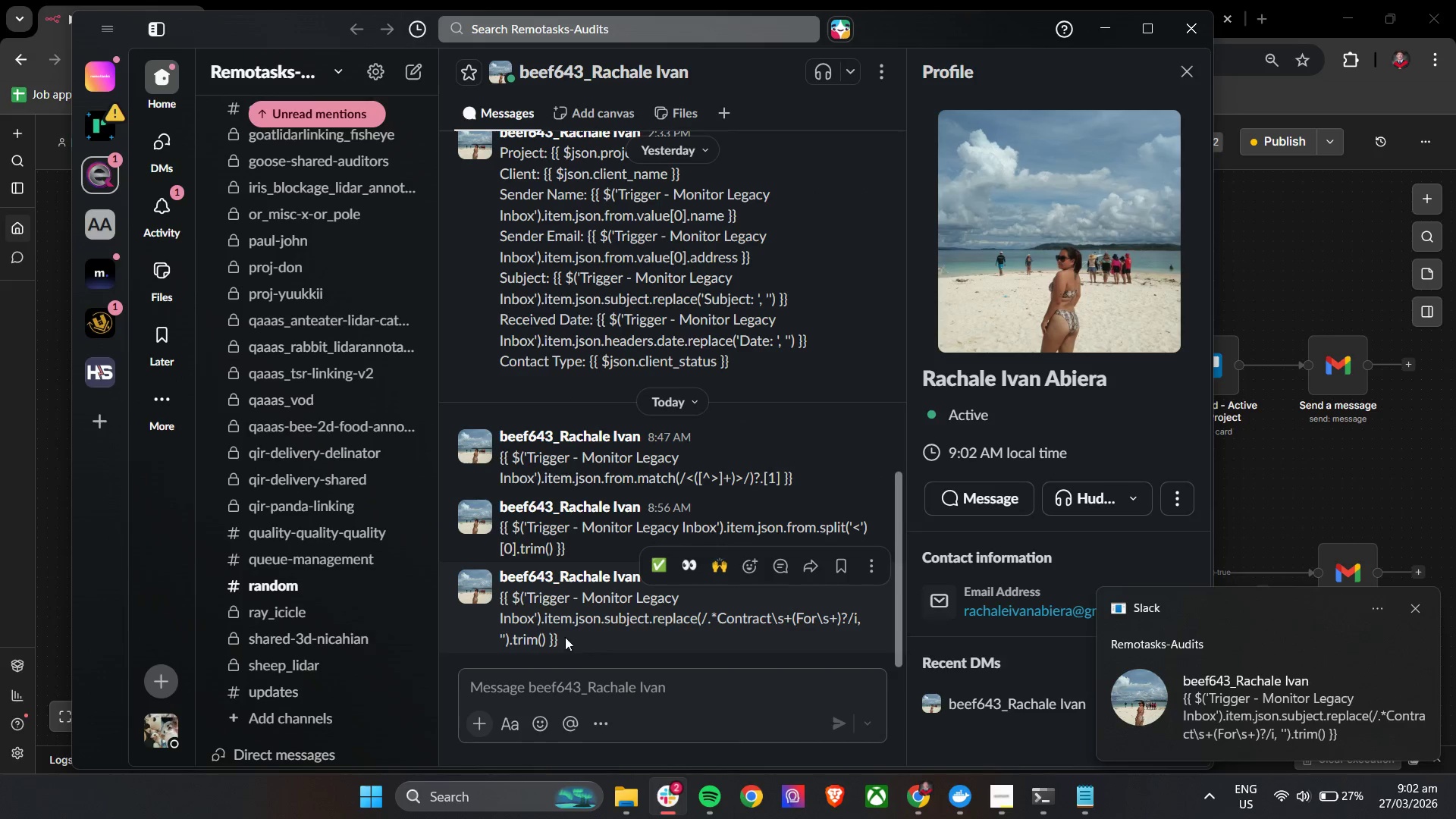 
left_click_drag(start_coordinate=[579, 641], to_coordinate=[493, 598])
 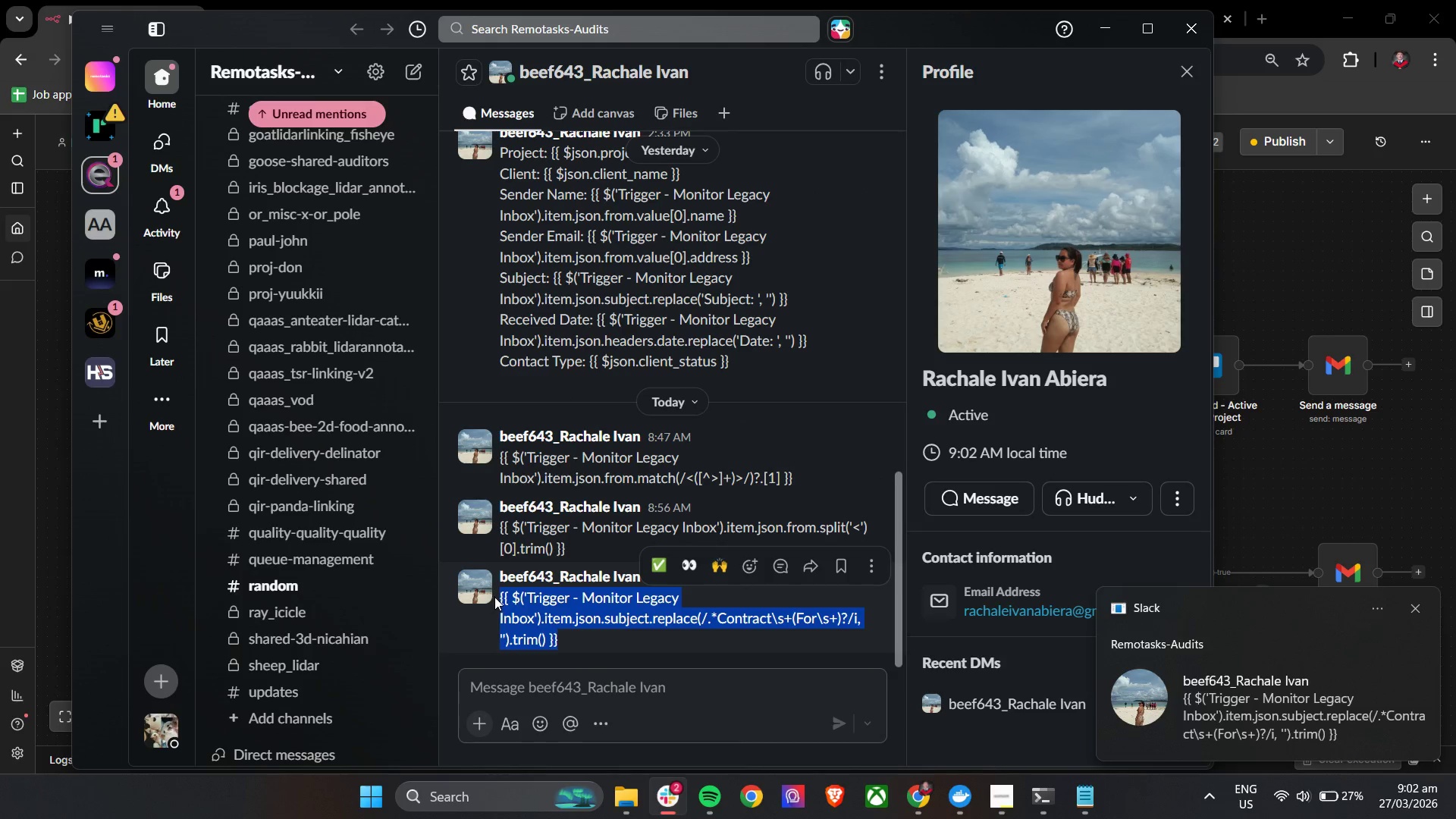 
key(Control+C)
 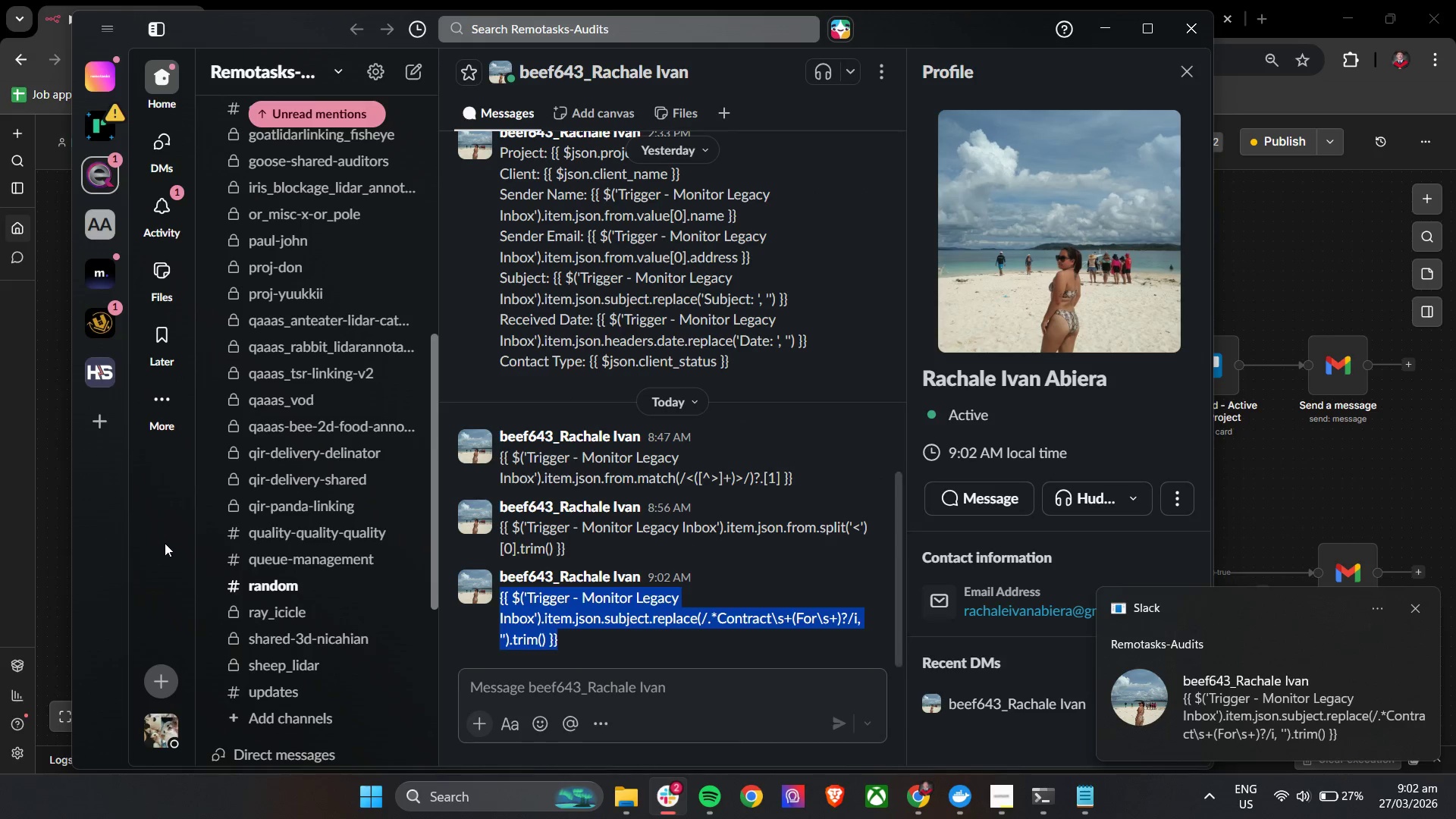 
key(Control+C)
 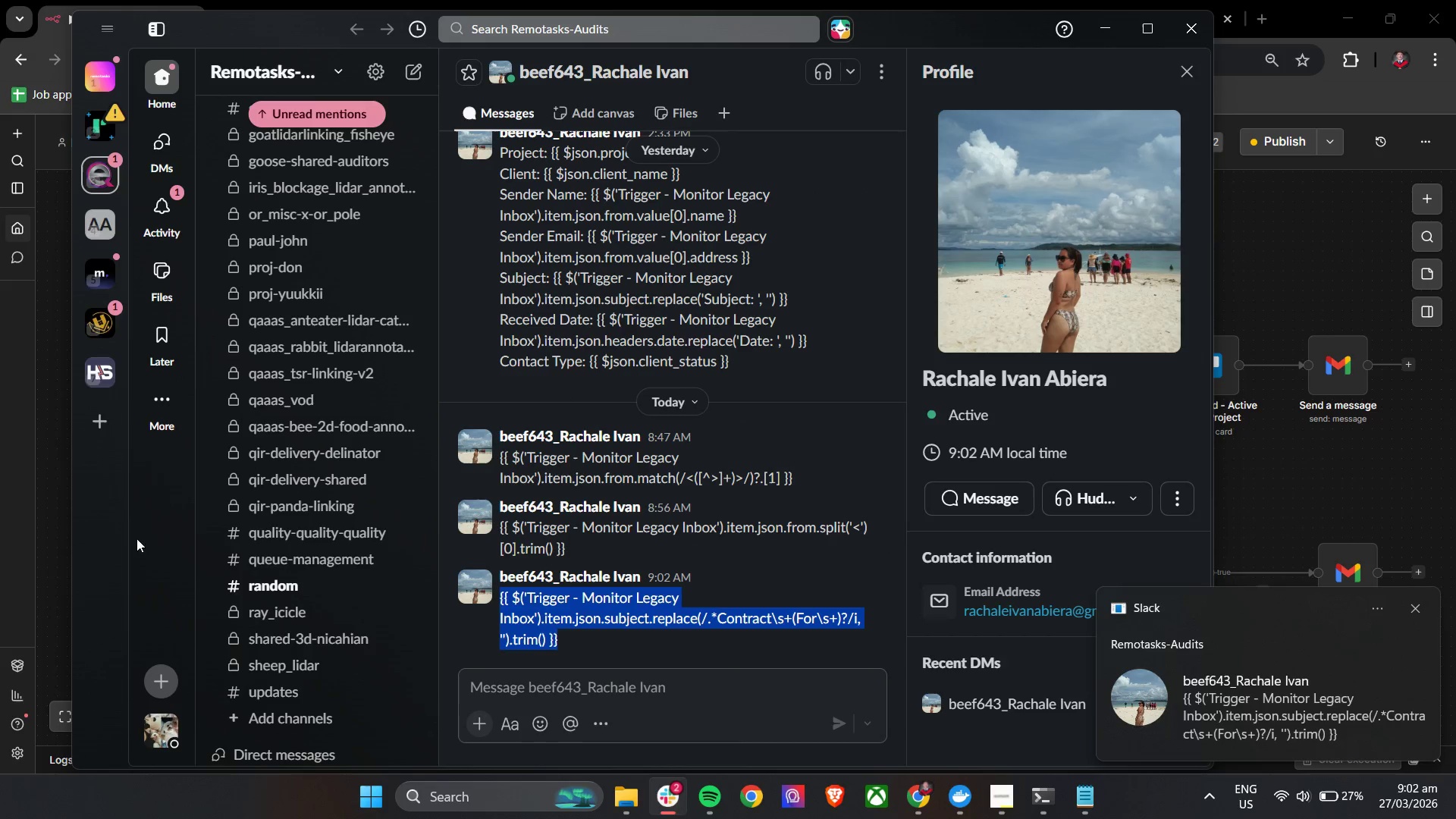 
key(Control+C)
 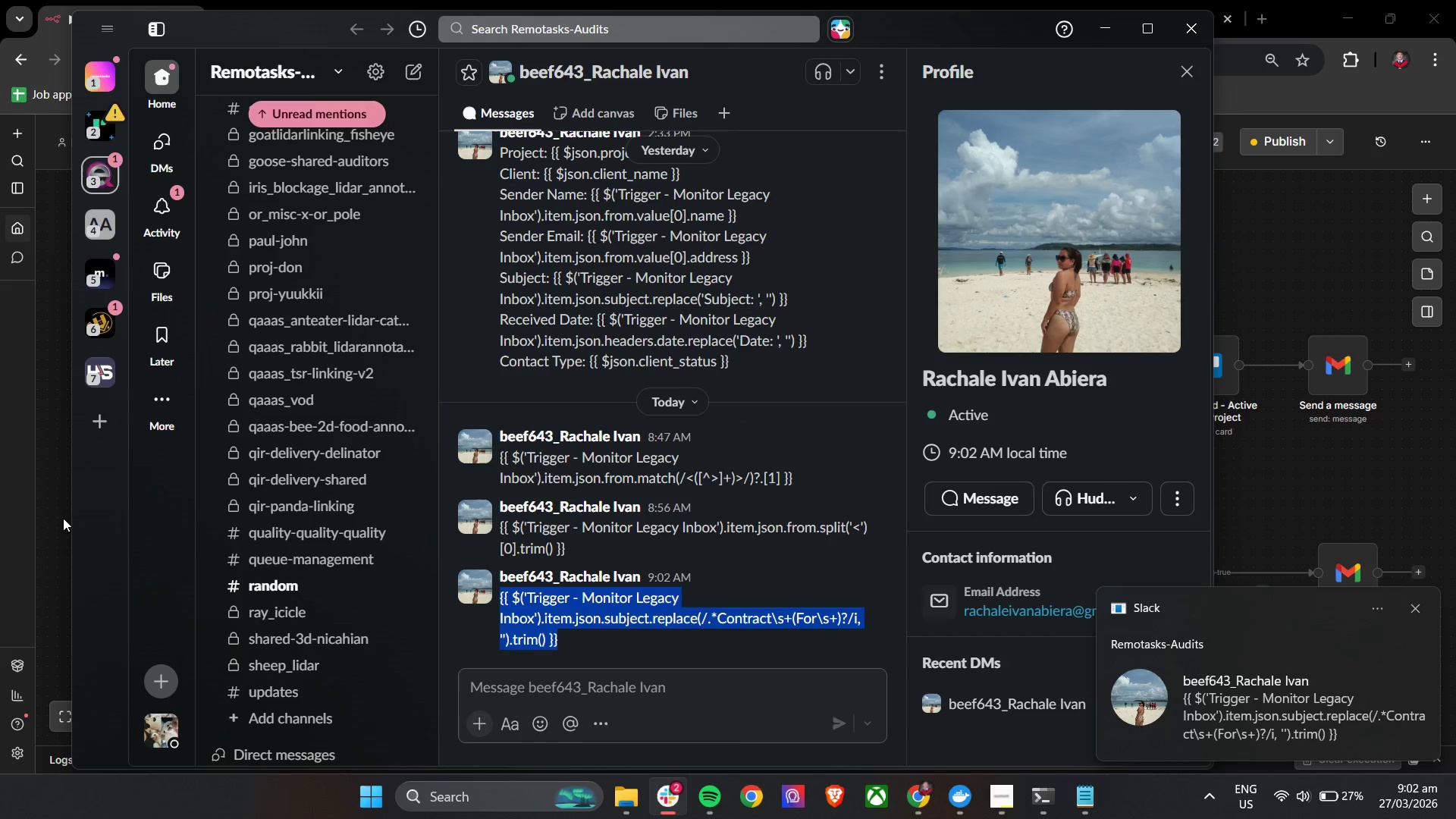 
key(Control+C)
 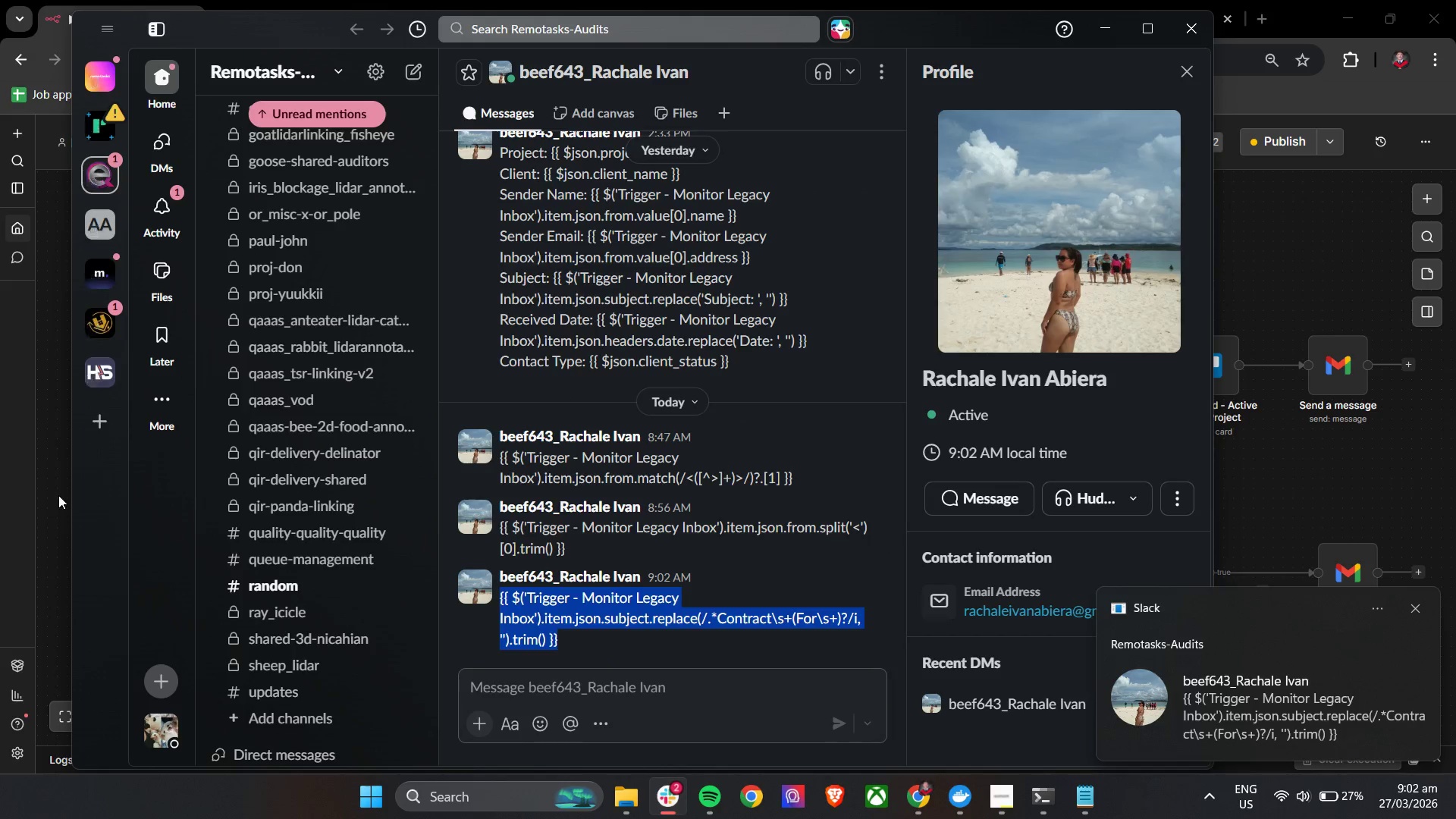 
left_click([58, 495])
 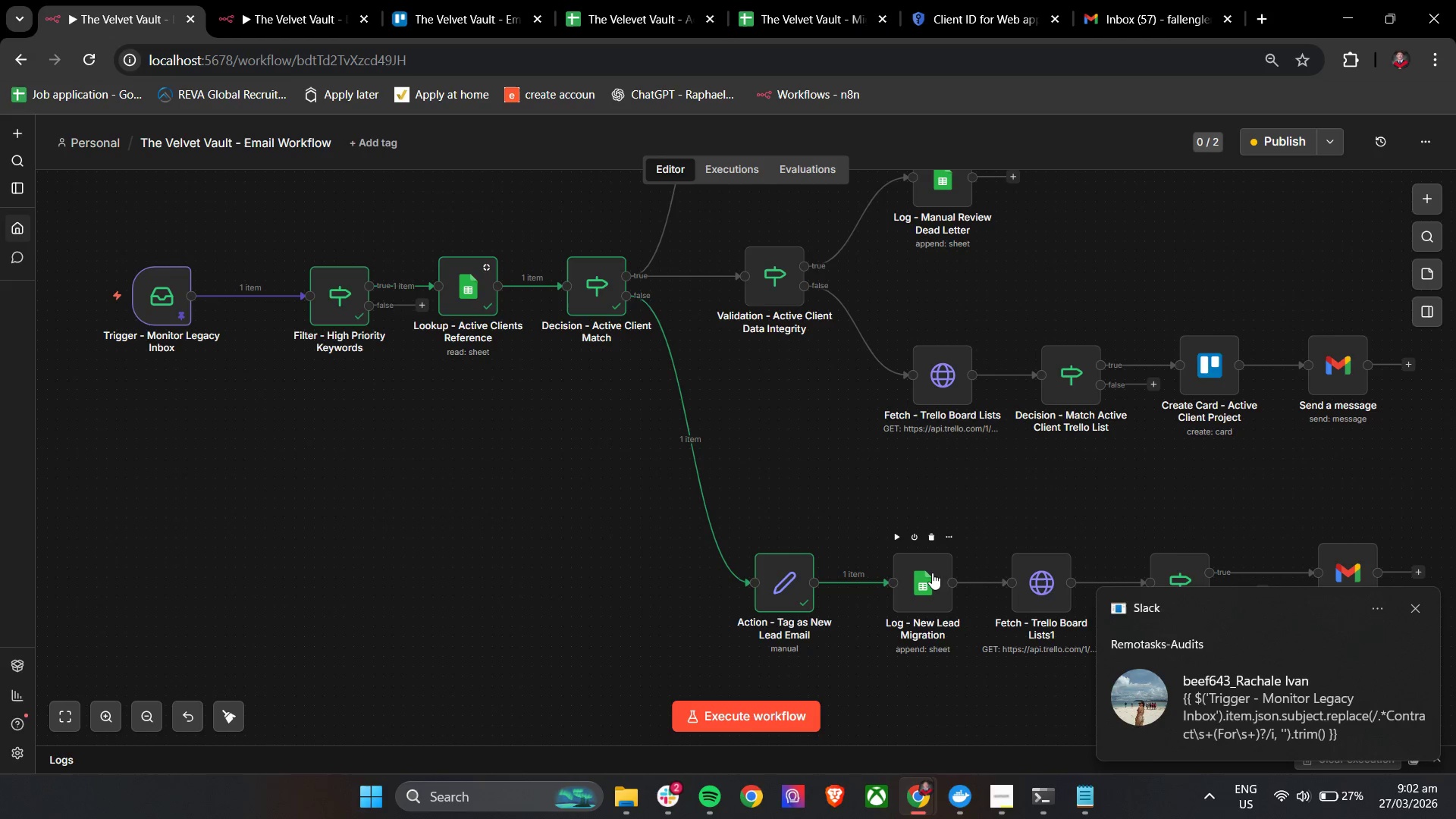 
double_click([932, 573])
 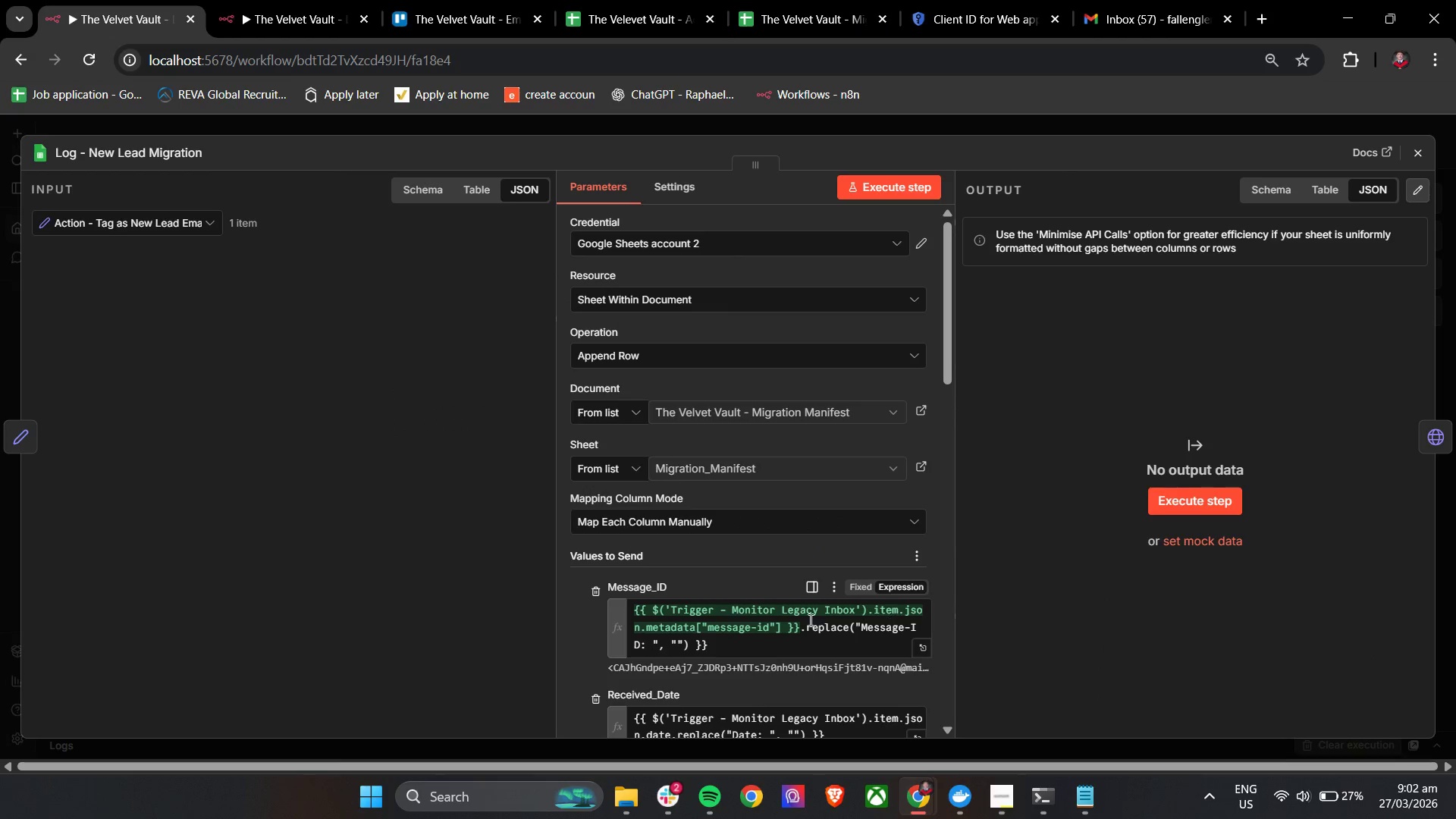 
scroll: coordinate [714, 617], scroll_direction: down, amount: 10.0
 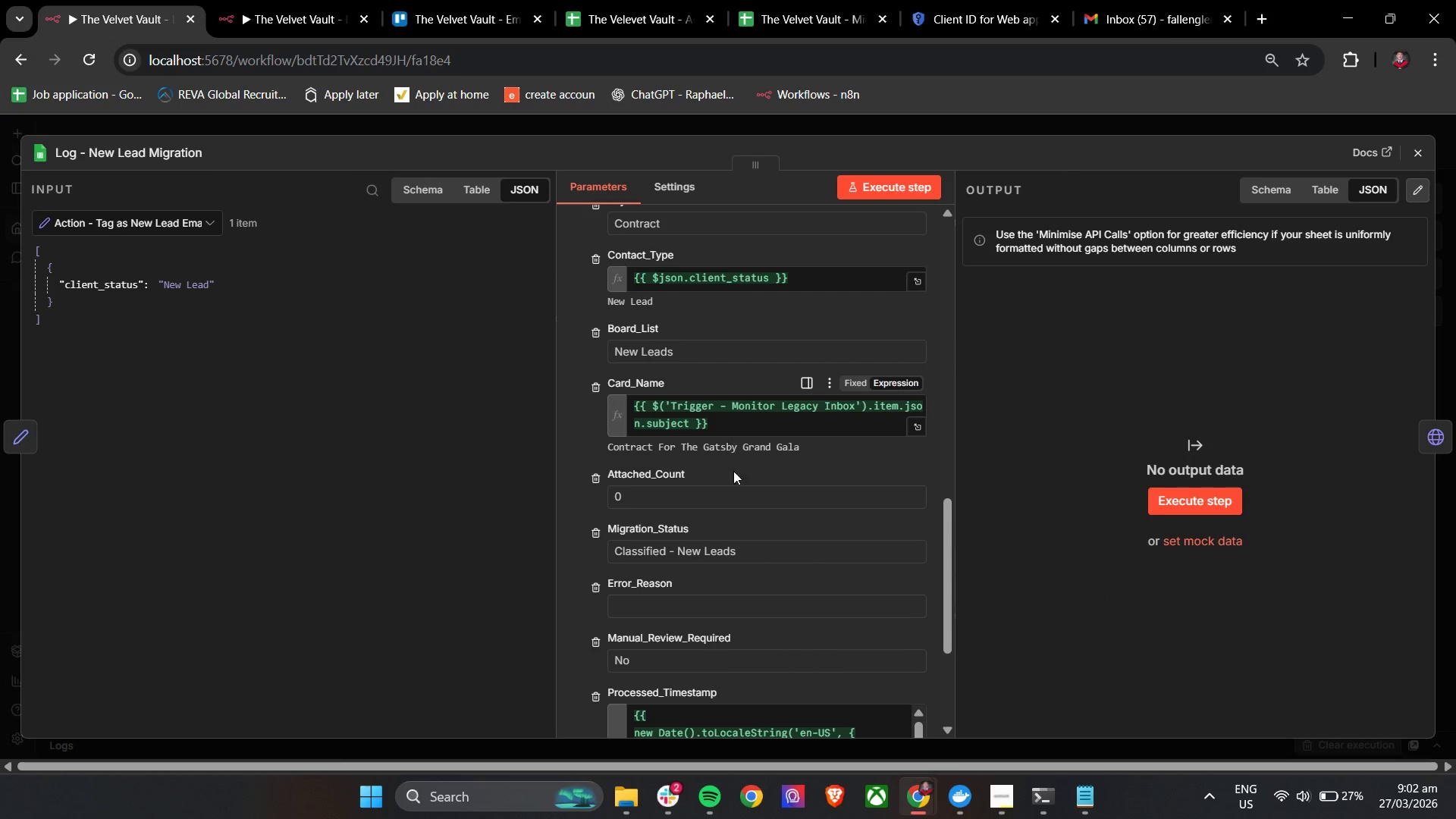 
scroll: coordinate [743, 515], scroll_direction: up, amount: 1.0
 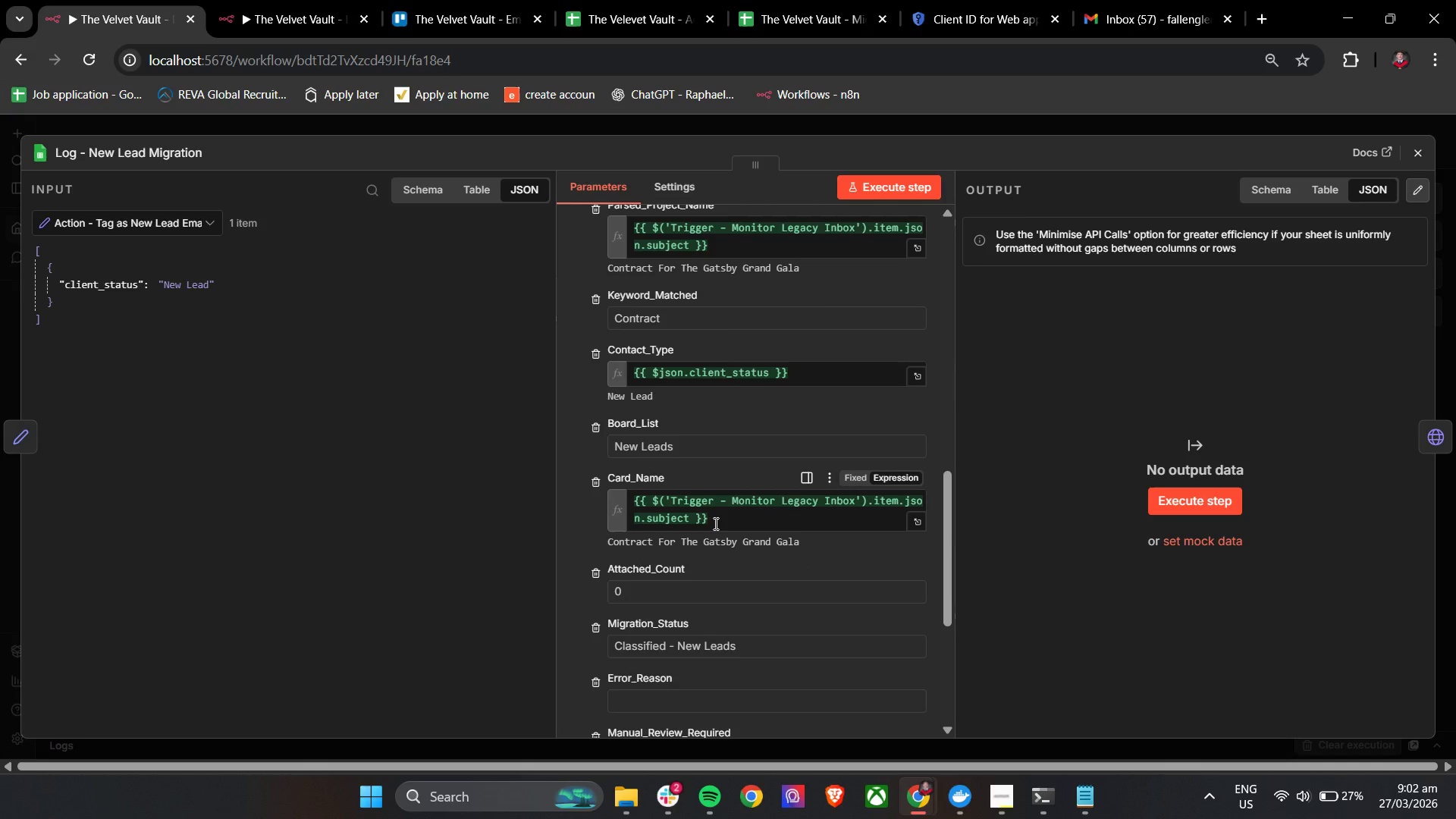 
left_click_drag(start_coordinate=[720, 523], to_coordinate=[605, 490])
 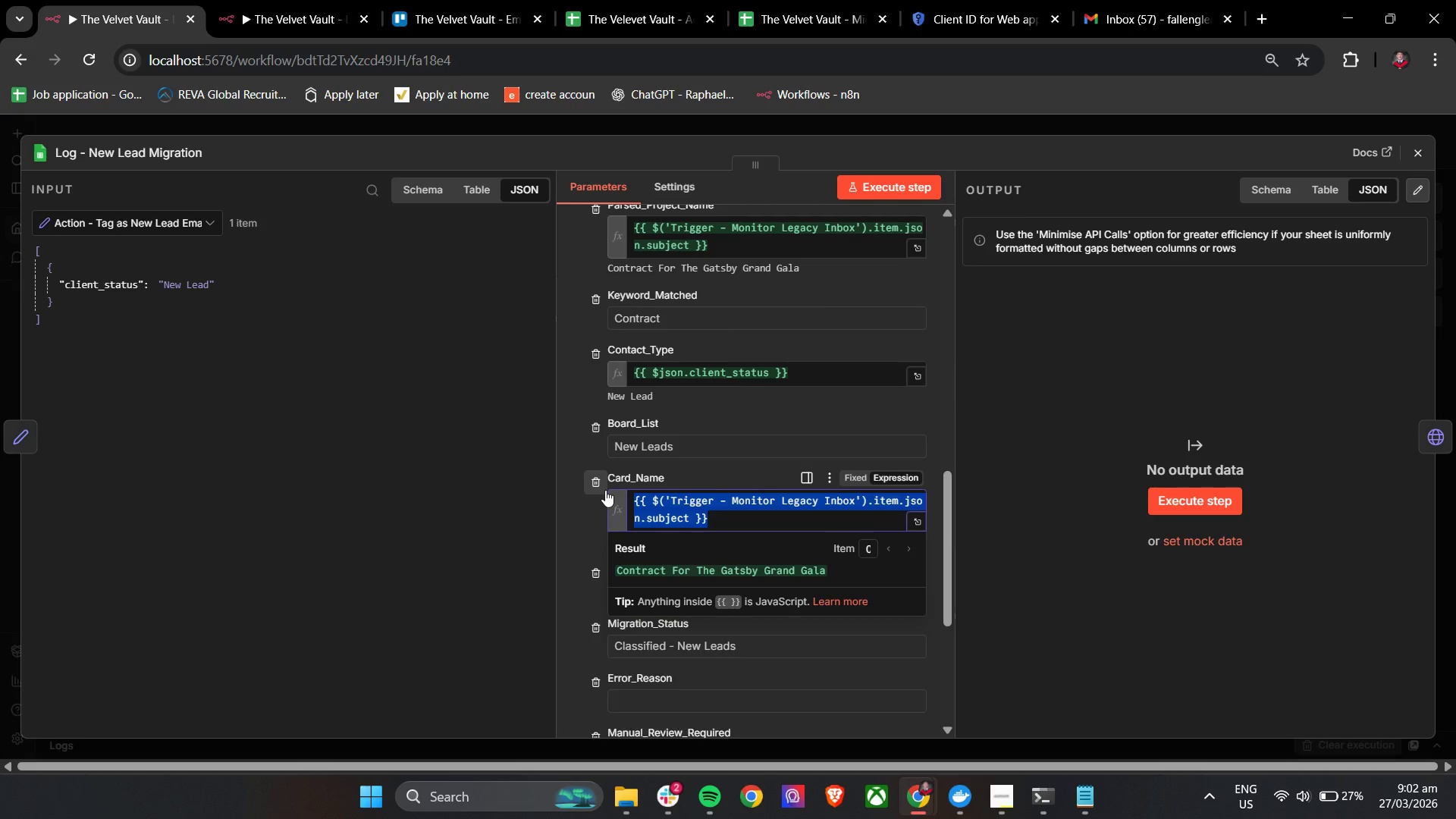 
key(Control+V)
 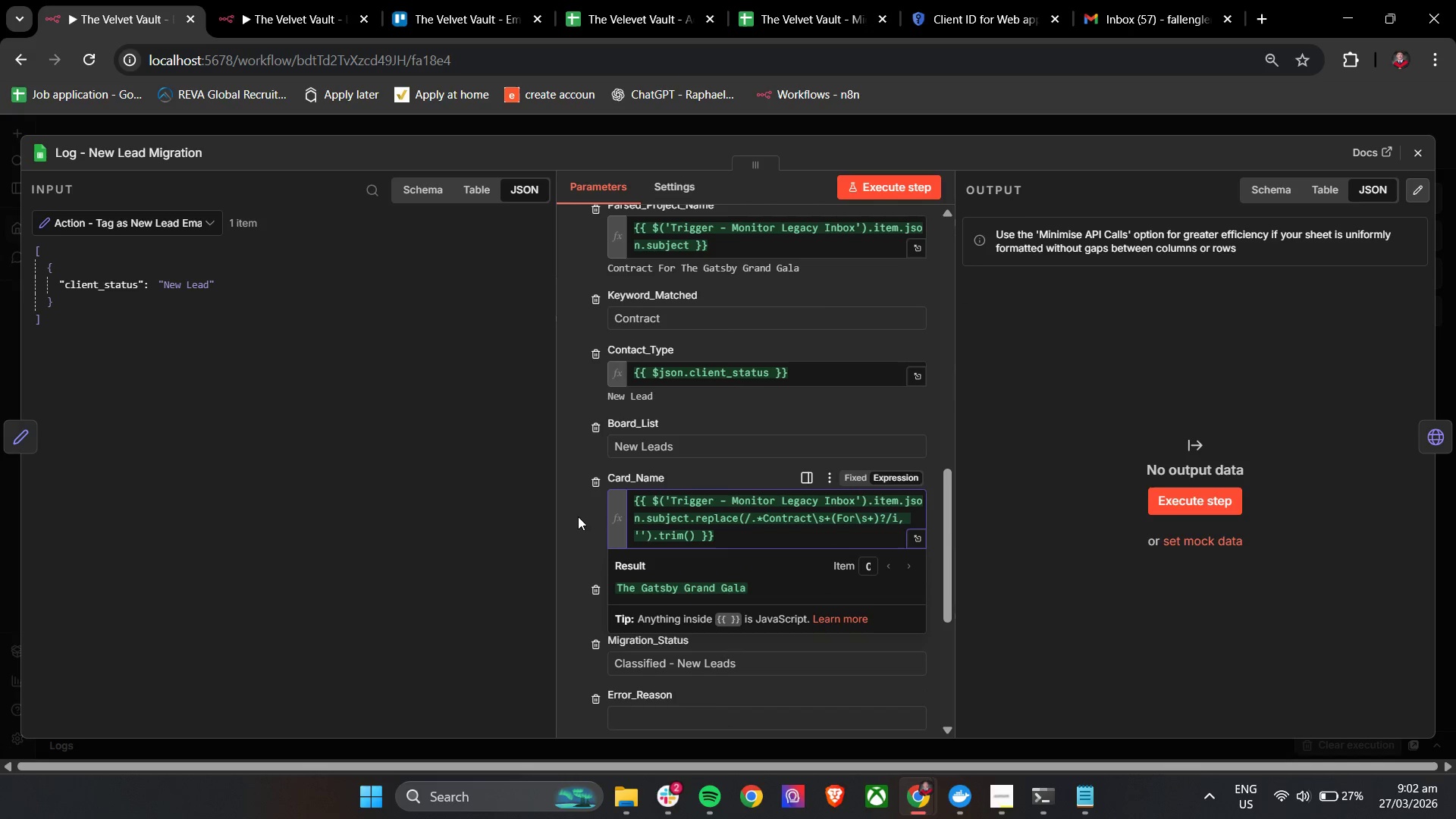 
left_click([578, 515])
 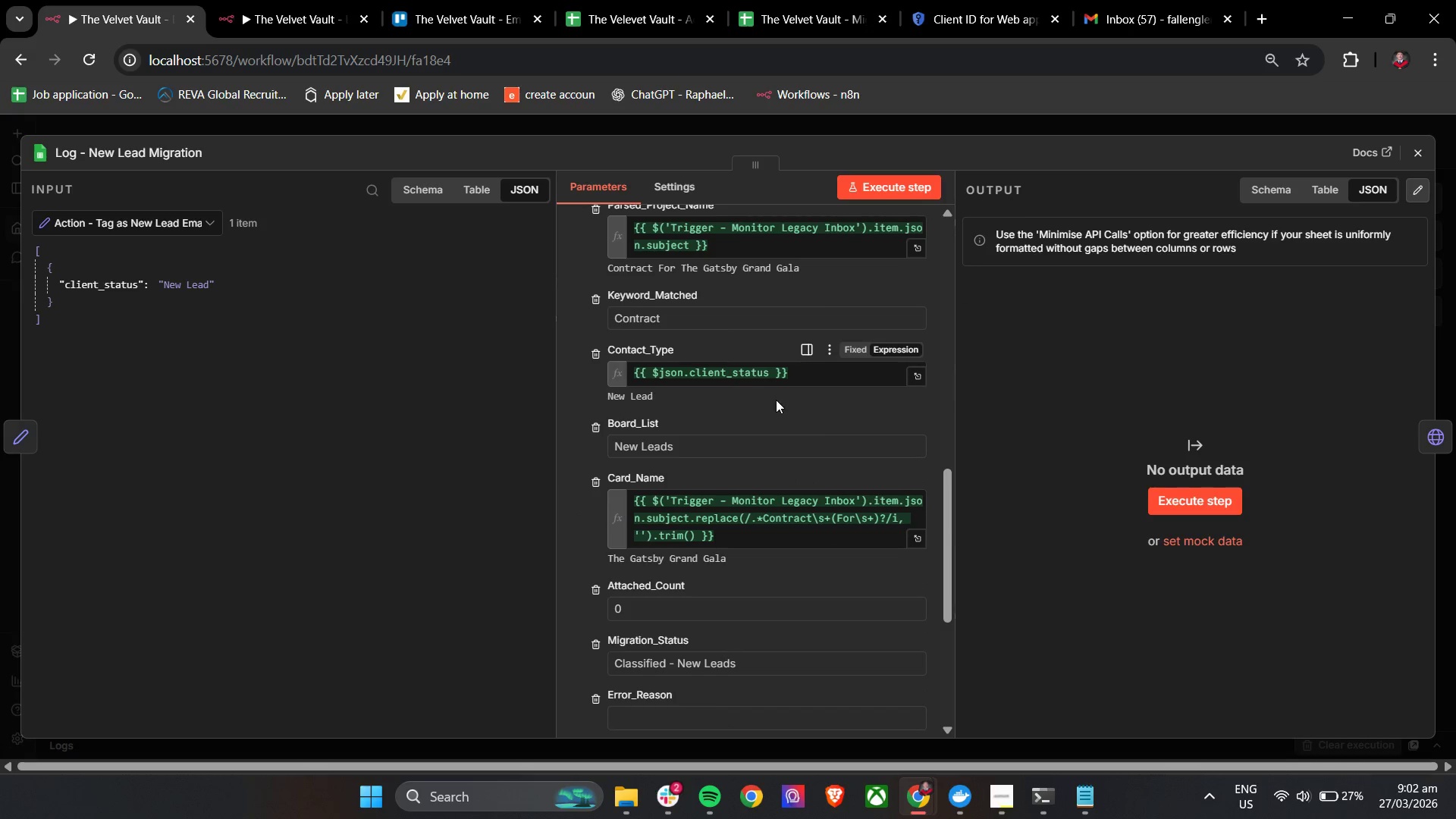 
scroll: coordinate [821, 366], scroll_direction: down, amount: 6.0
 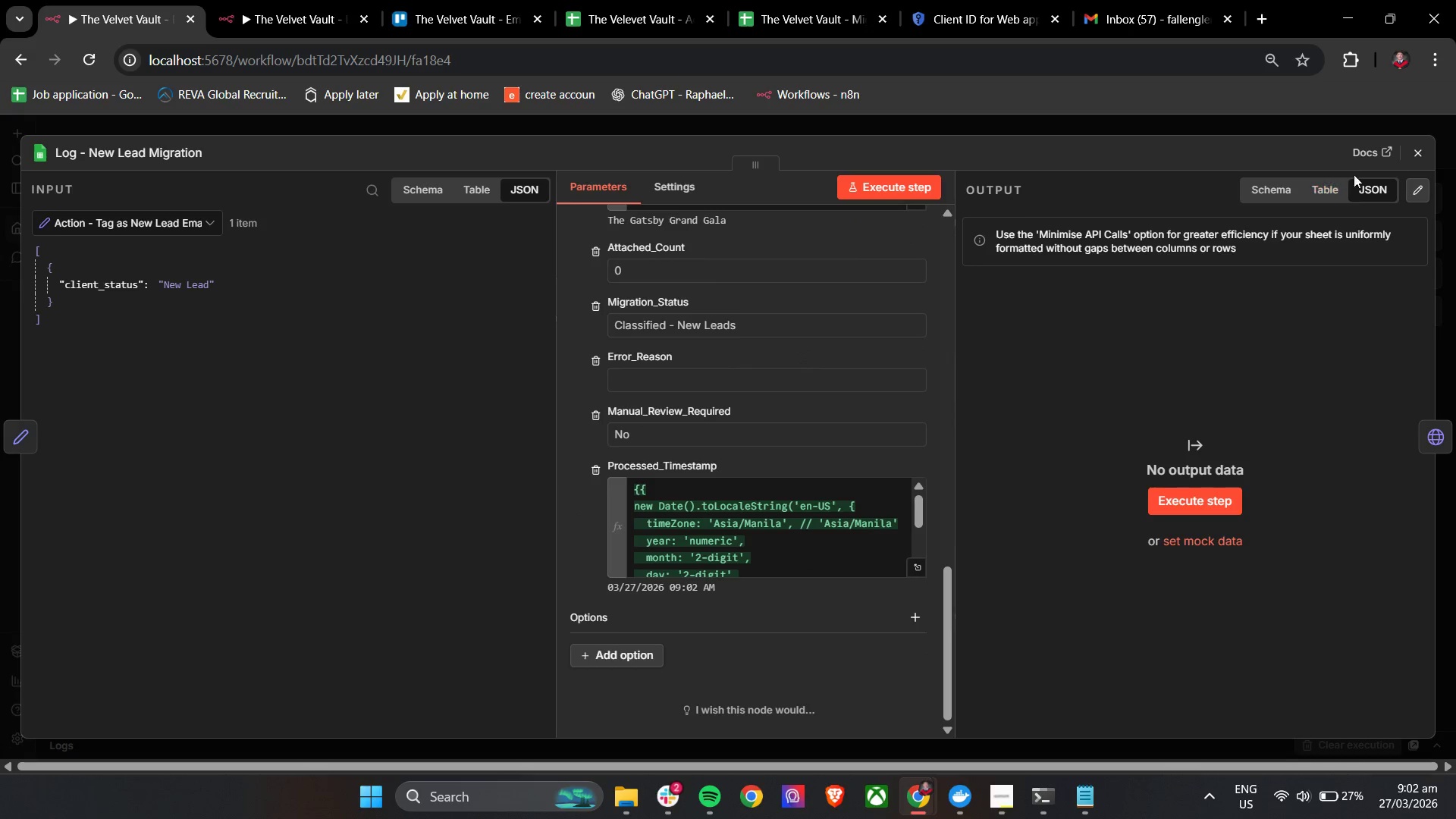 
left_click([1414, 152])
 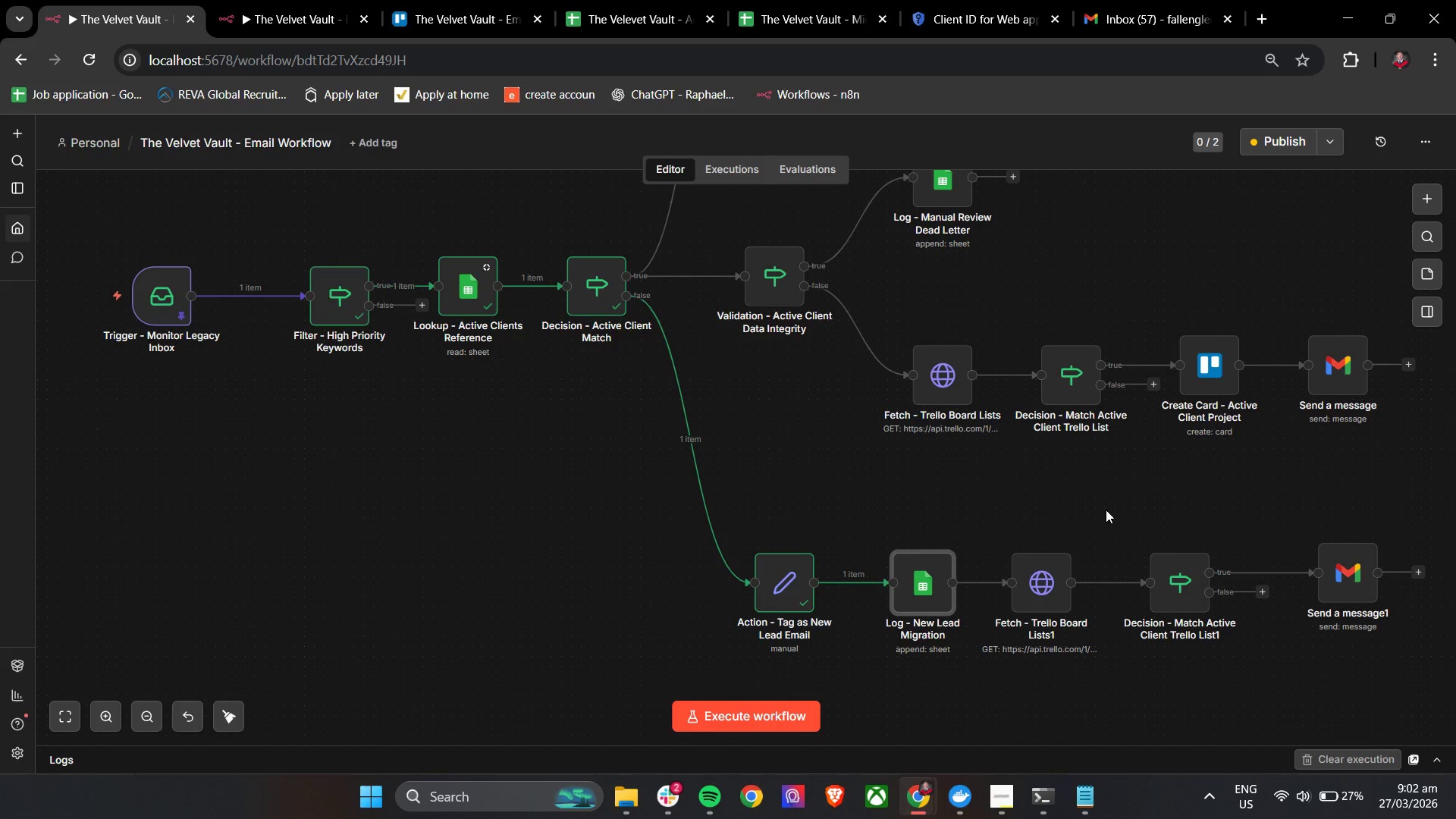 
left_click_drag(start_coordinate=[1026, 585], to_coordinate=[1040, 586])
 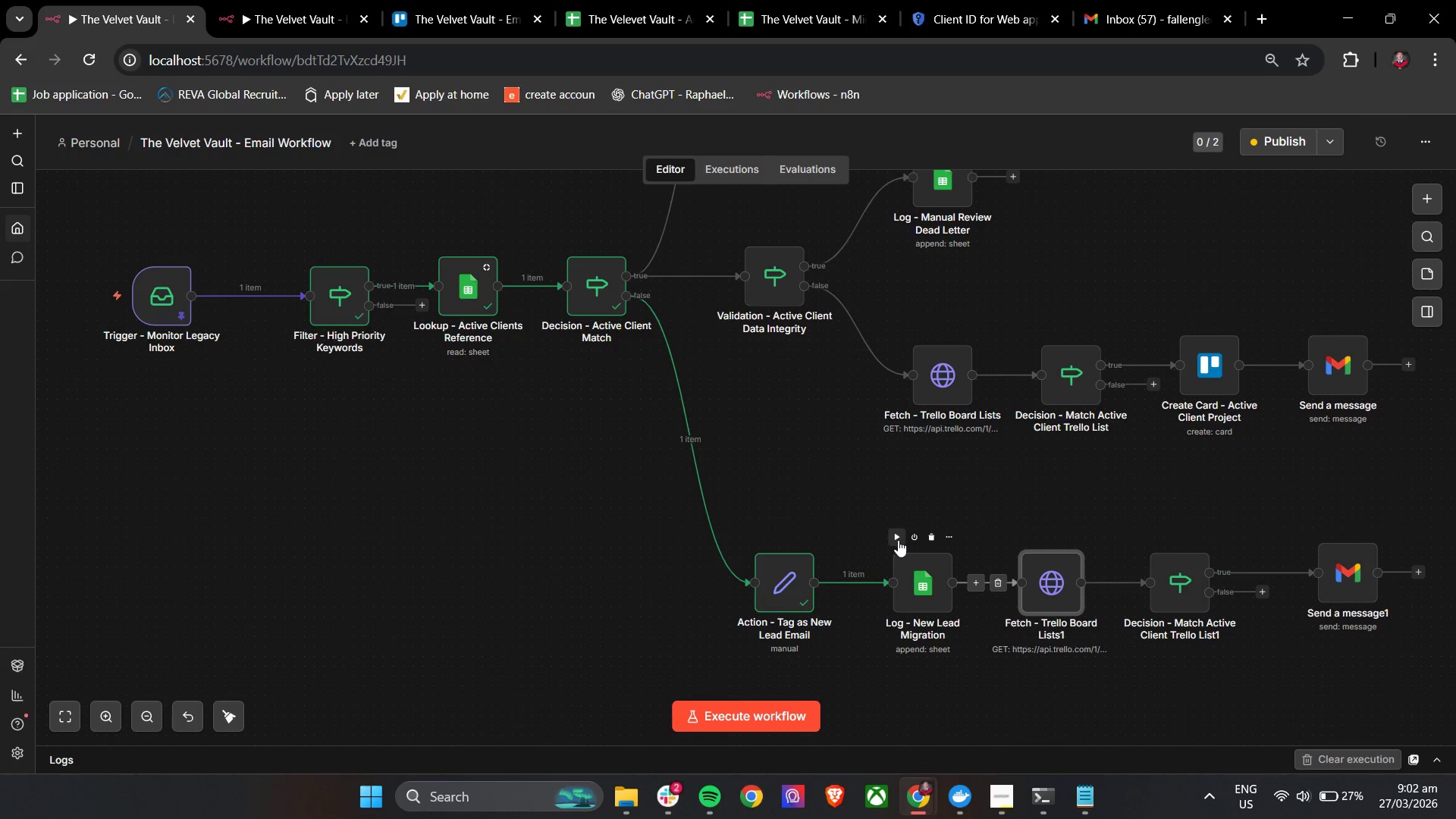 
left_click([897, 540])
 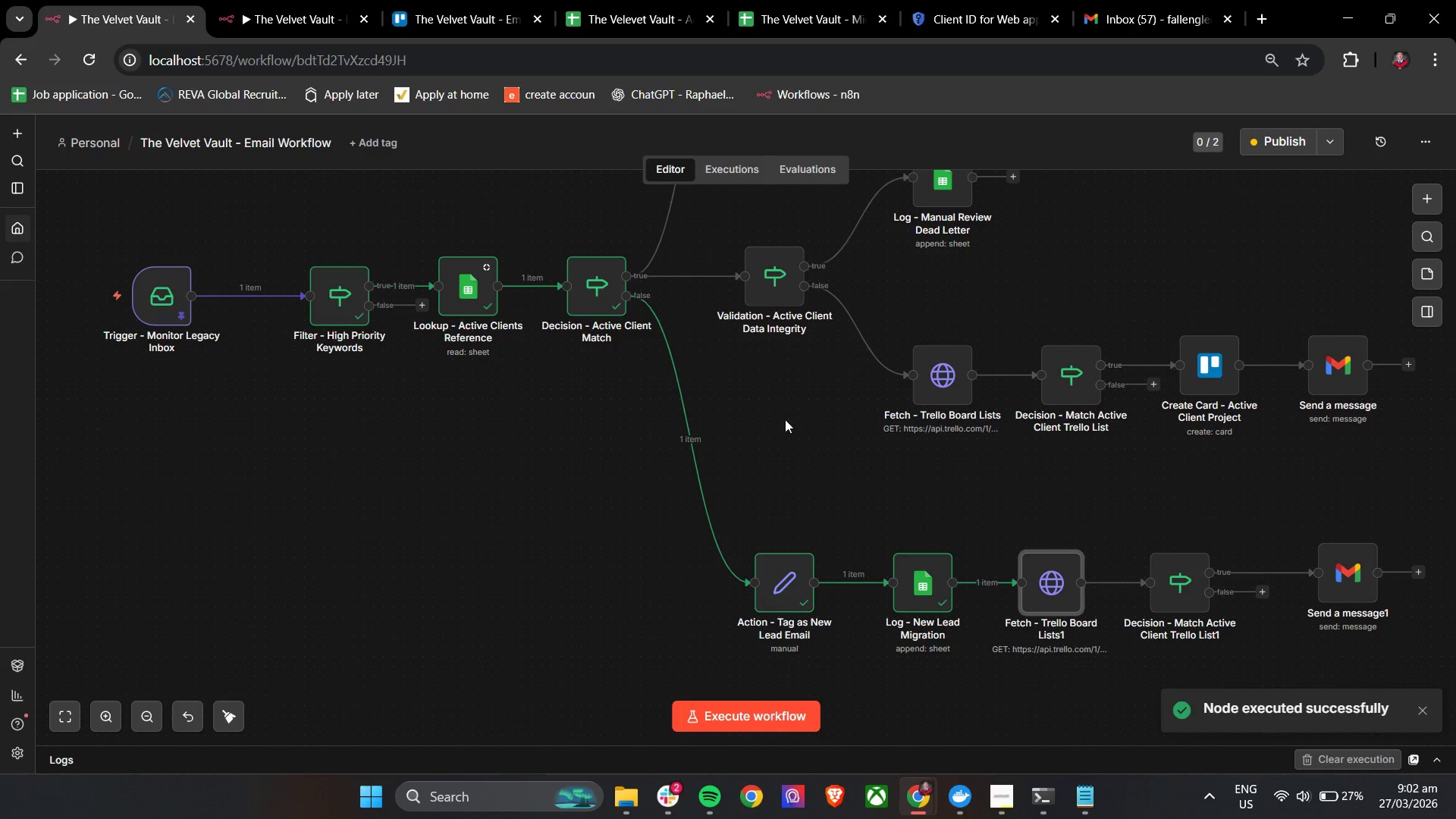 
wait(5.86)
 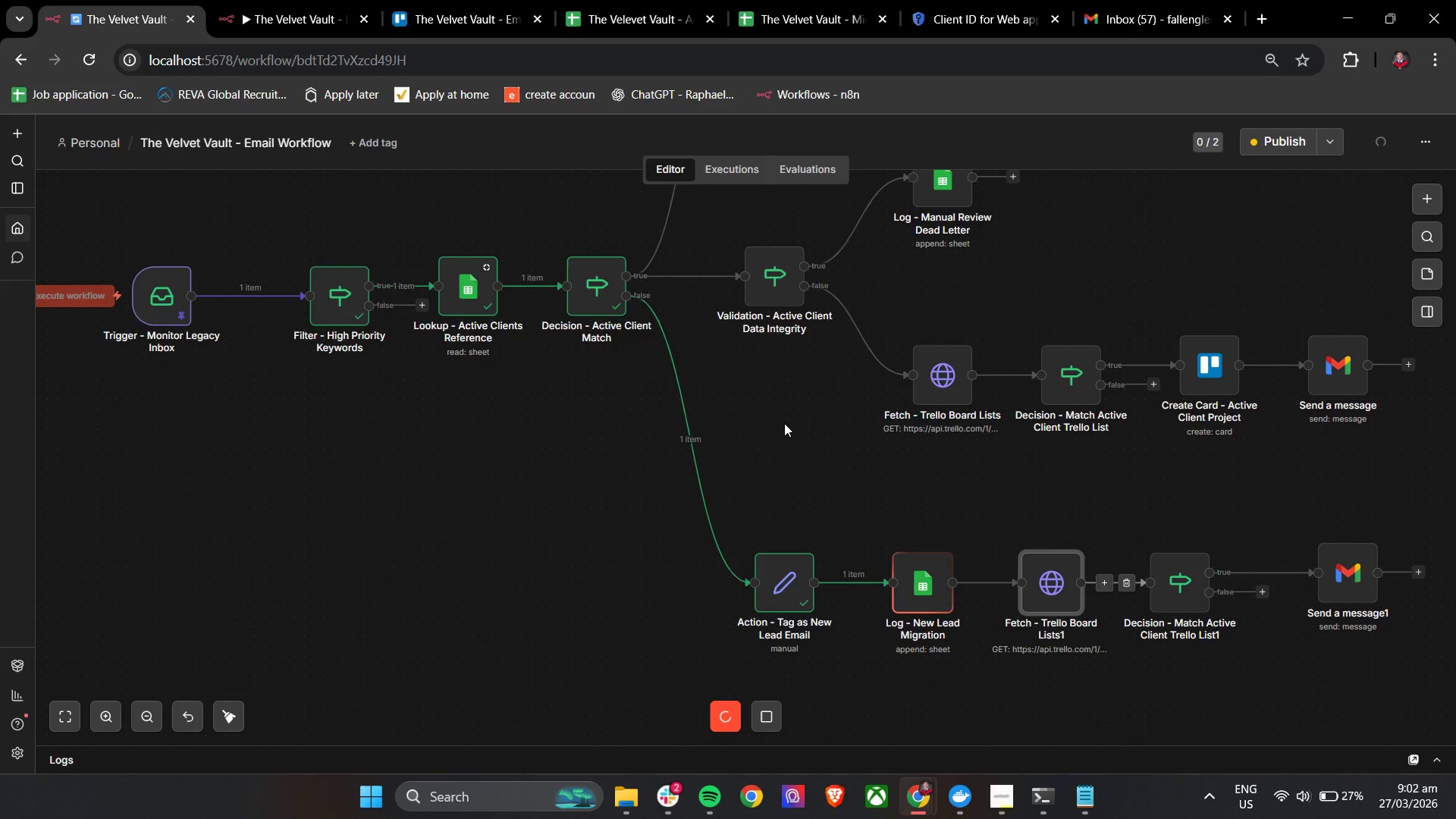 
mouse_move([739, 49])
 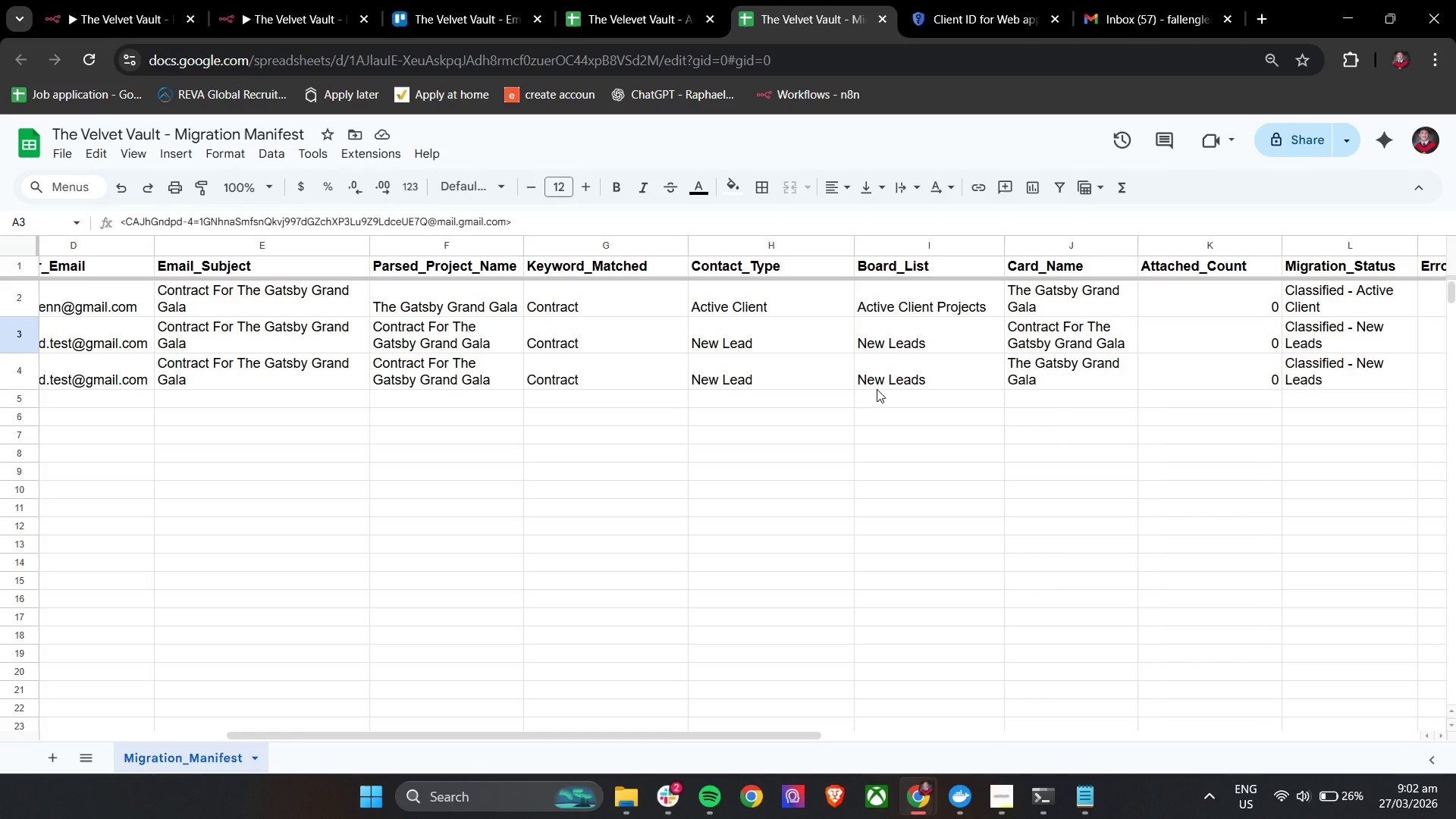 
hold_key(key=ShiftLeft, duration=1.51)
 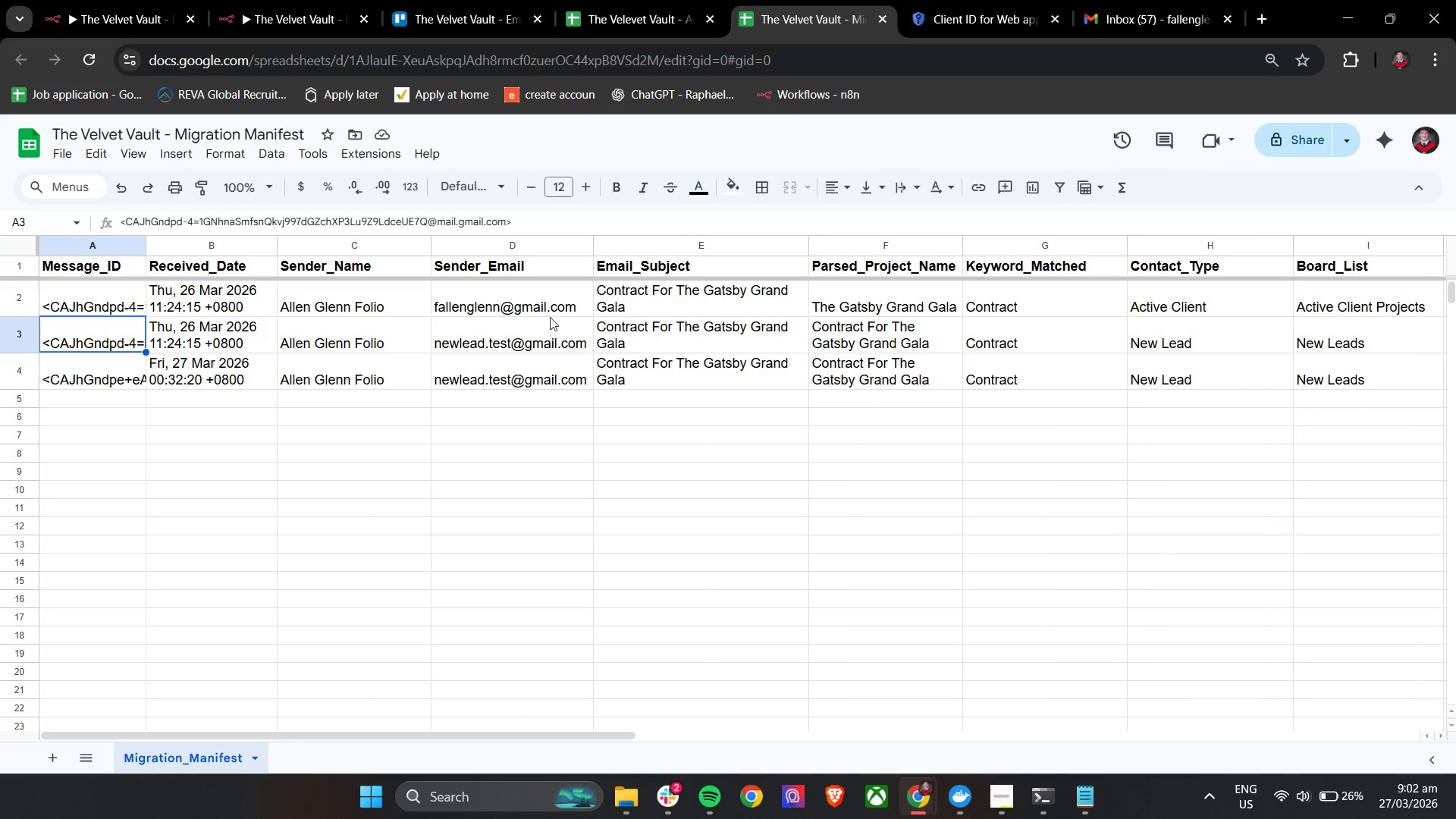 
hold_key(key=ShiftLeft, duration=1.0)
 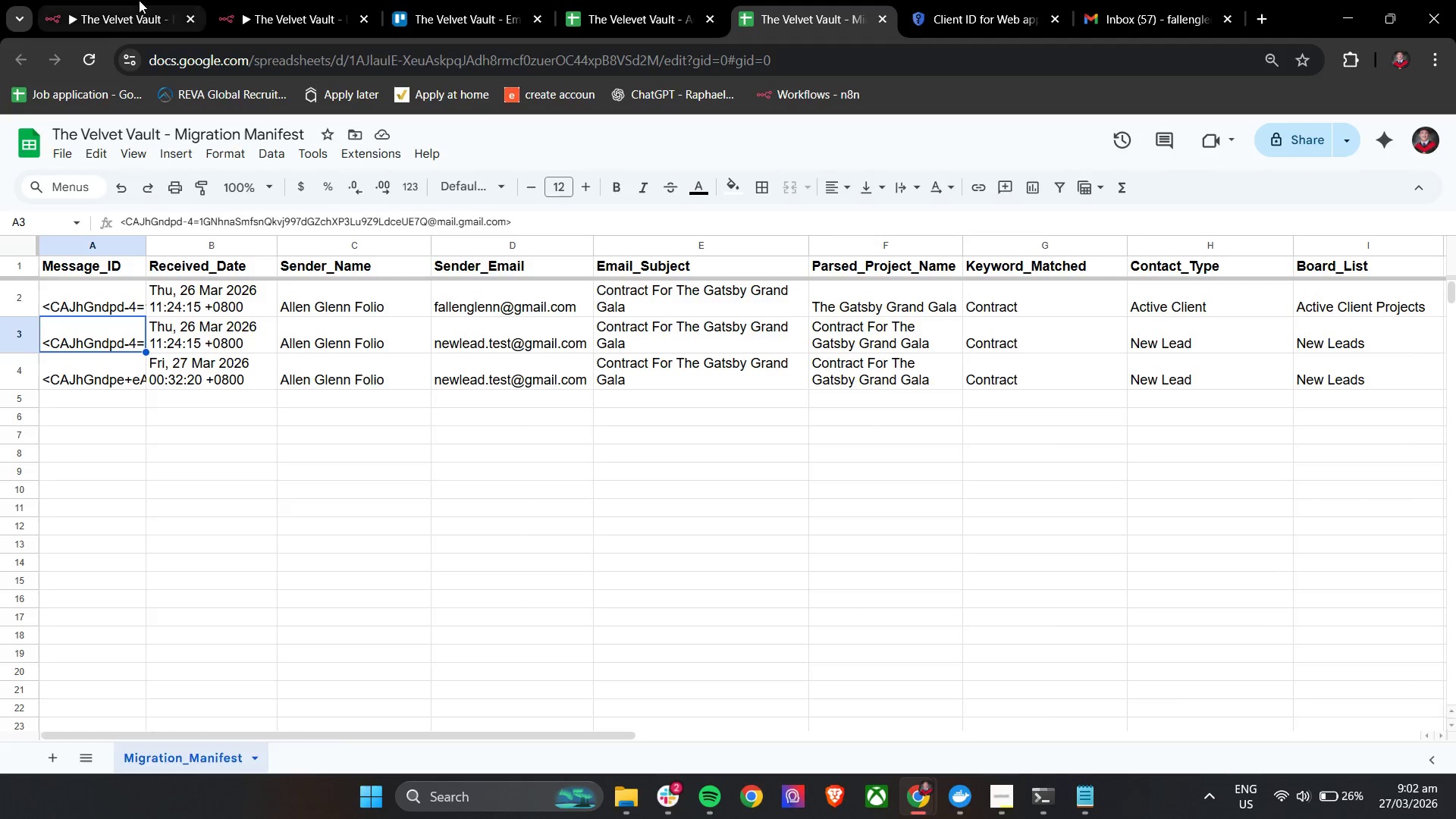 
scroll: coordinate [883, 385], scroll_direction: up, amount: 10.0
 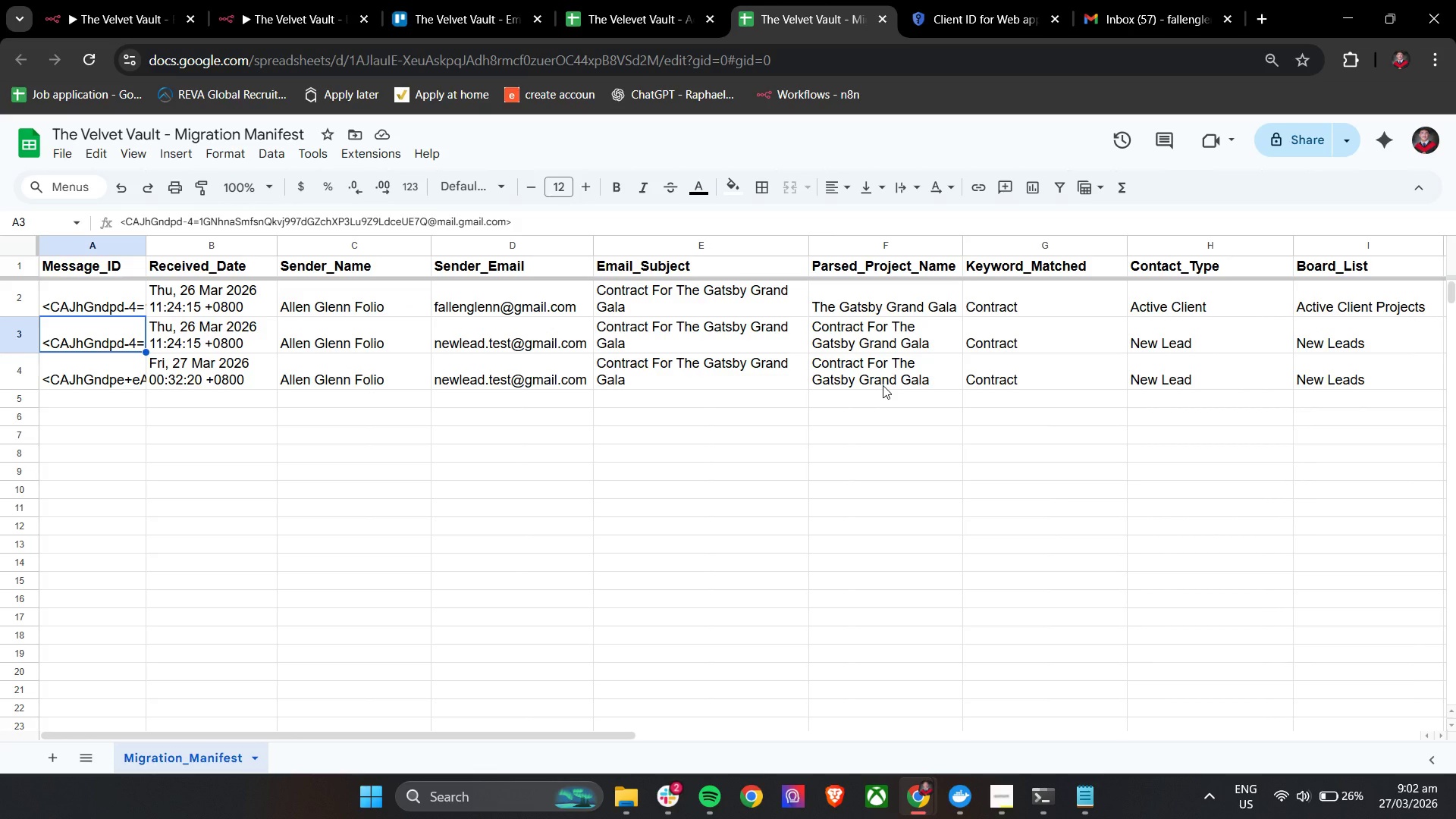 
left_click([139, 0])
 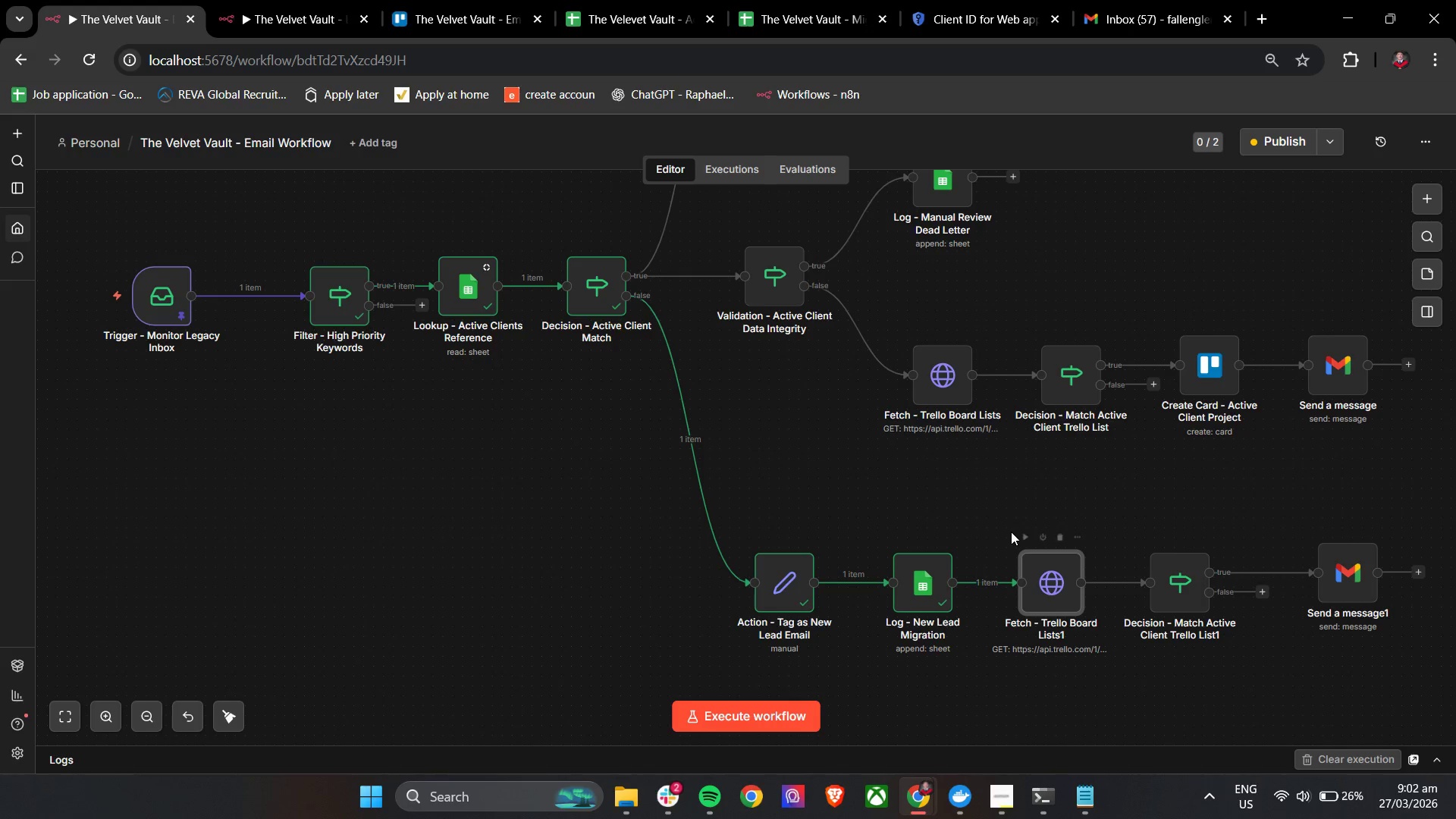 
left_click([1021, 537])
 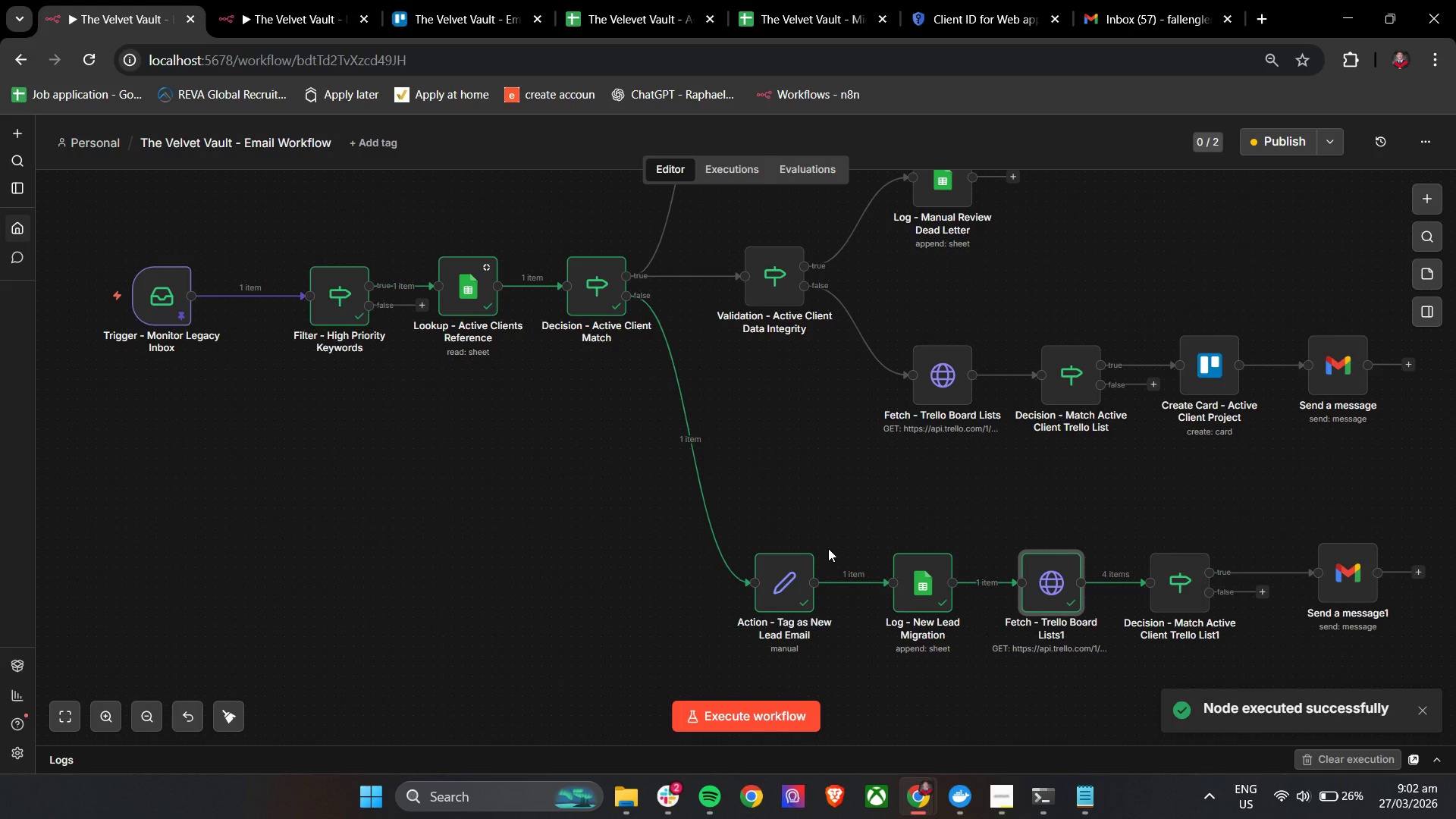 
hold_key(key=ShiftLeft, duration=0.95)
scroll: coordinate [1008, 541], scroll_direction: down, amount: 6.0
 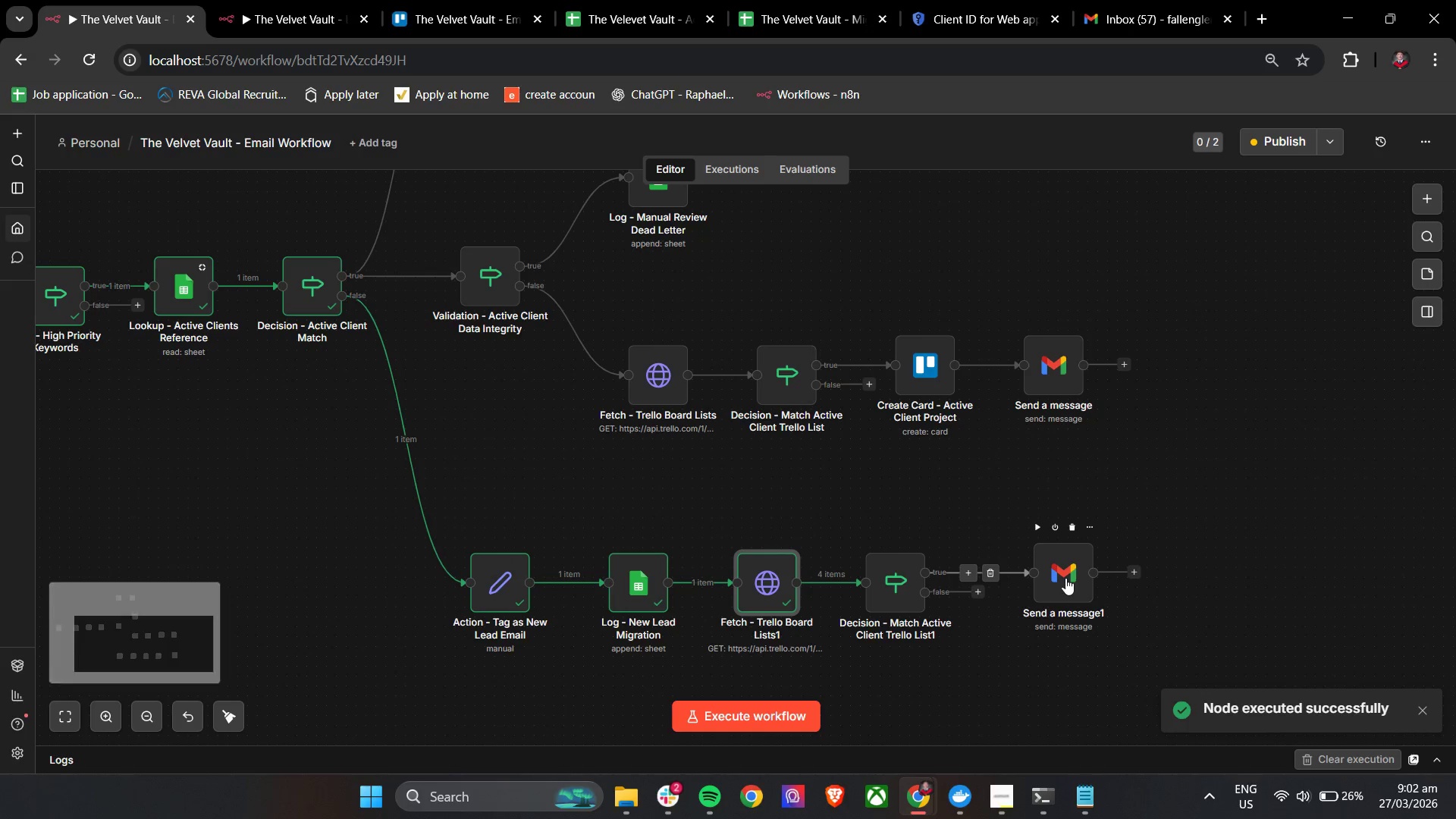 
left_click_drag(start_coordinate=[1065, 578], to_coordinate=[1185, 579])
 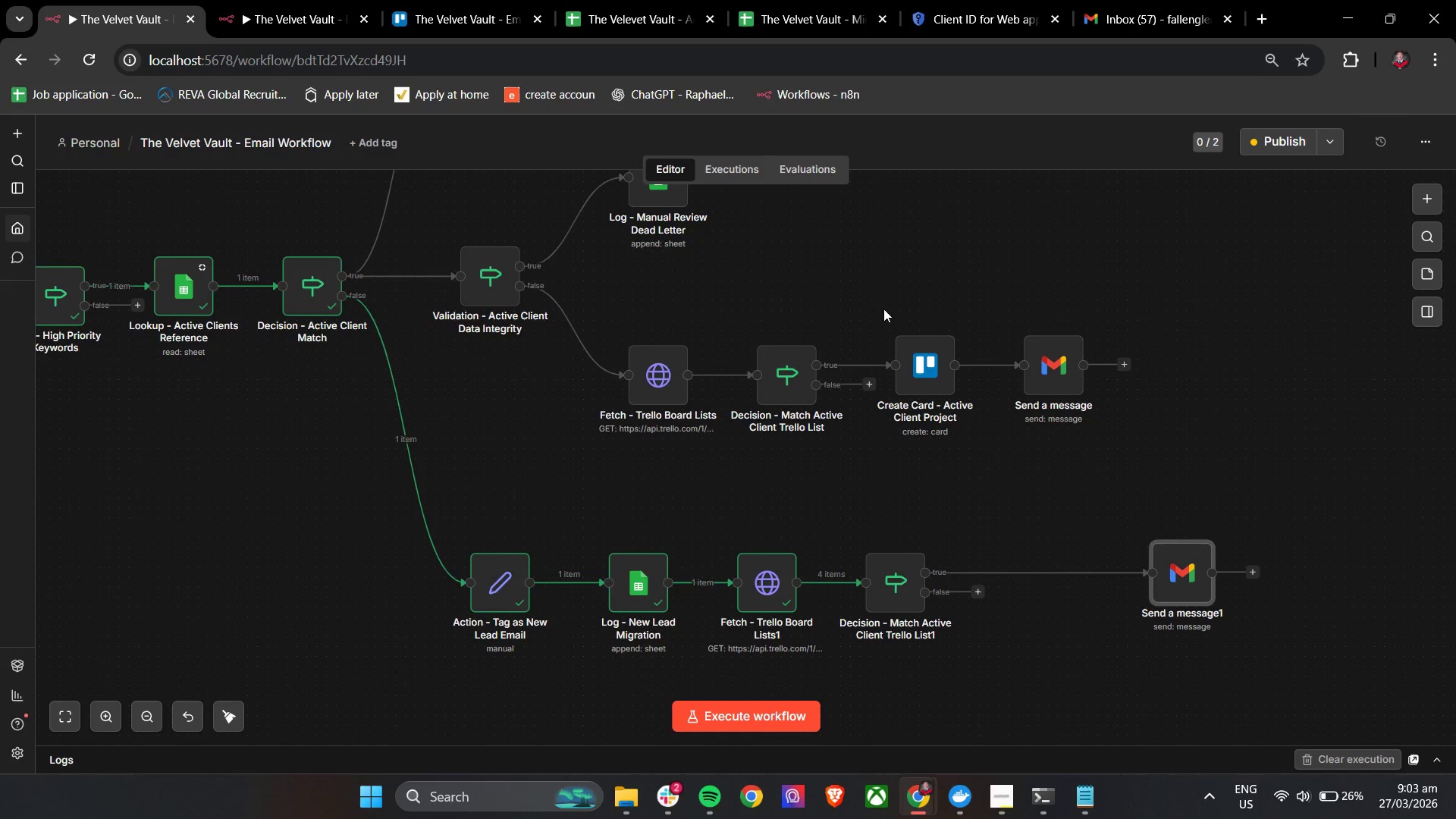 
left_click_drag(start_coordinate=[873, 304], to_coordinate=[985, 433])
 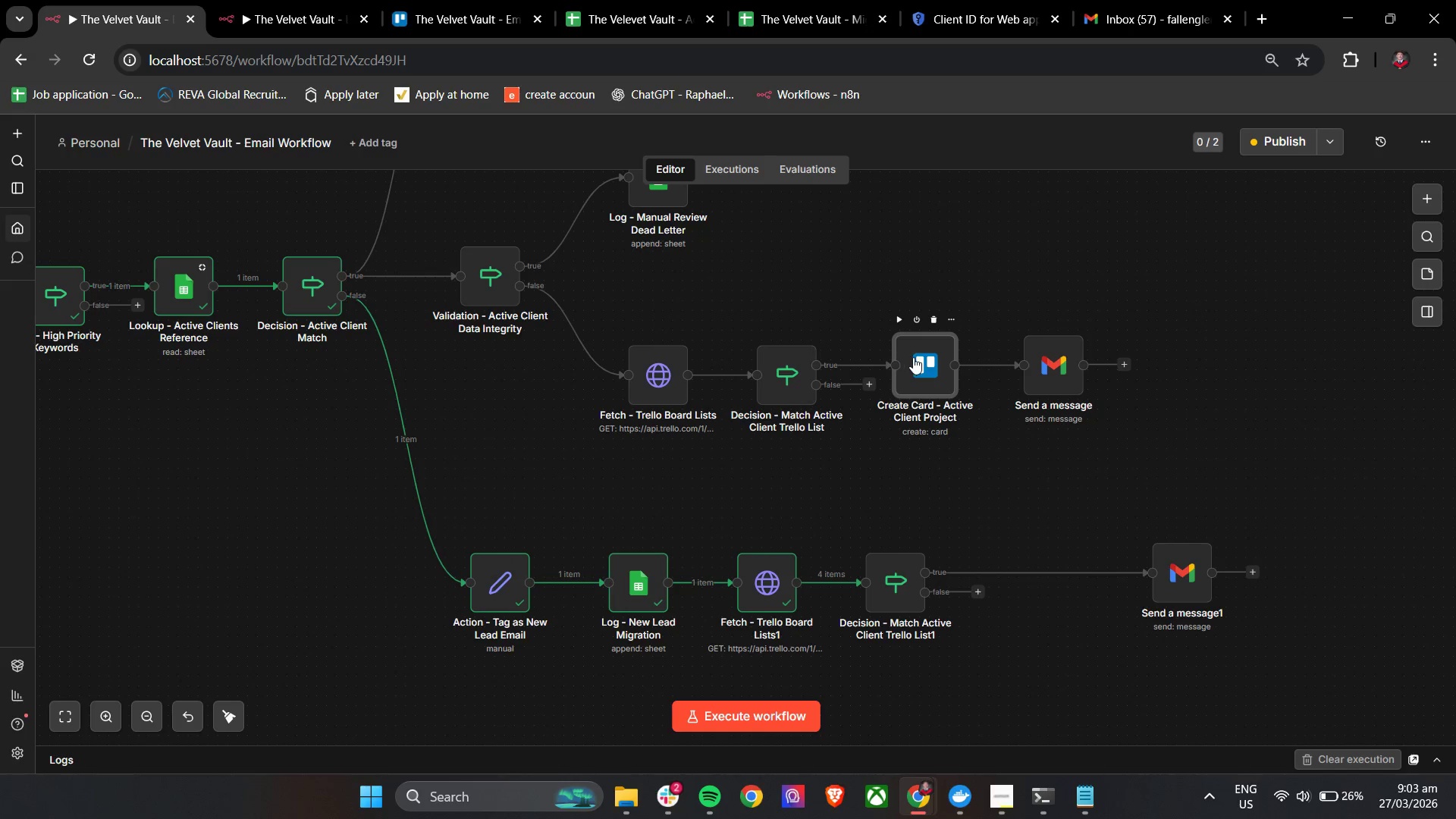 
left_click([915, 357])
 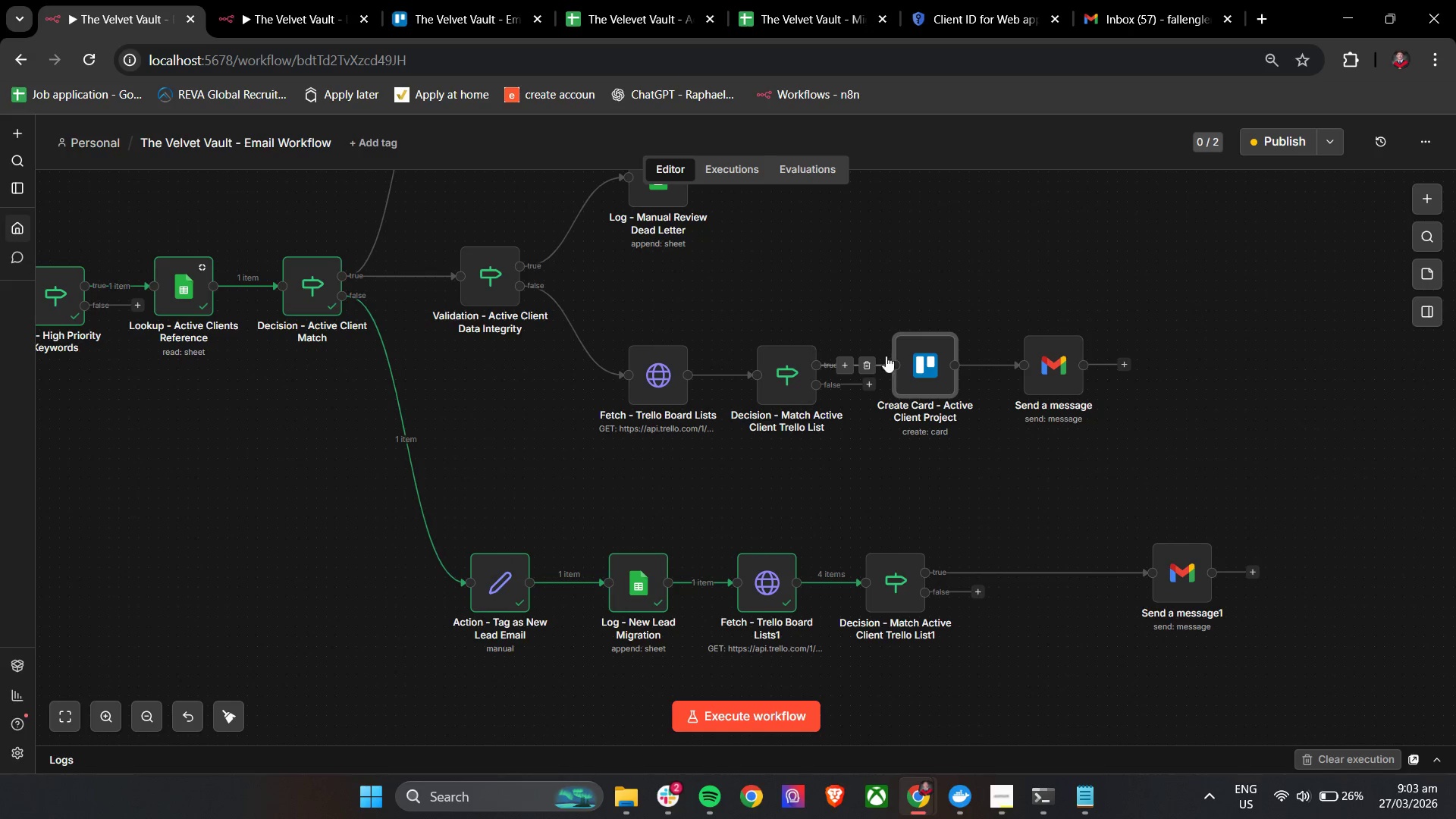 
left_click_drag(start_coordinate=[877, 320], to_coordinate=[976, 436])
 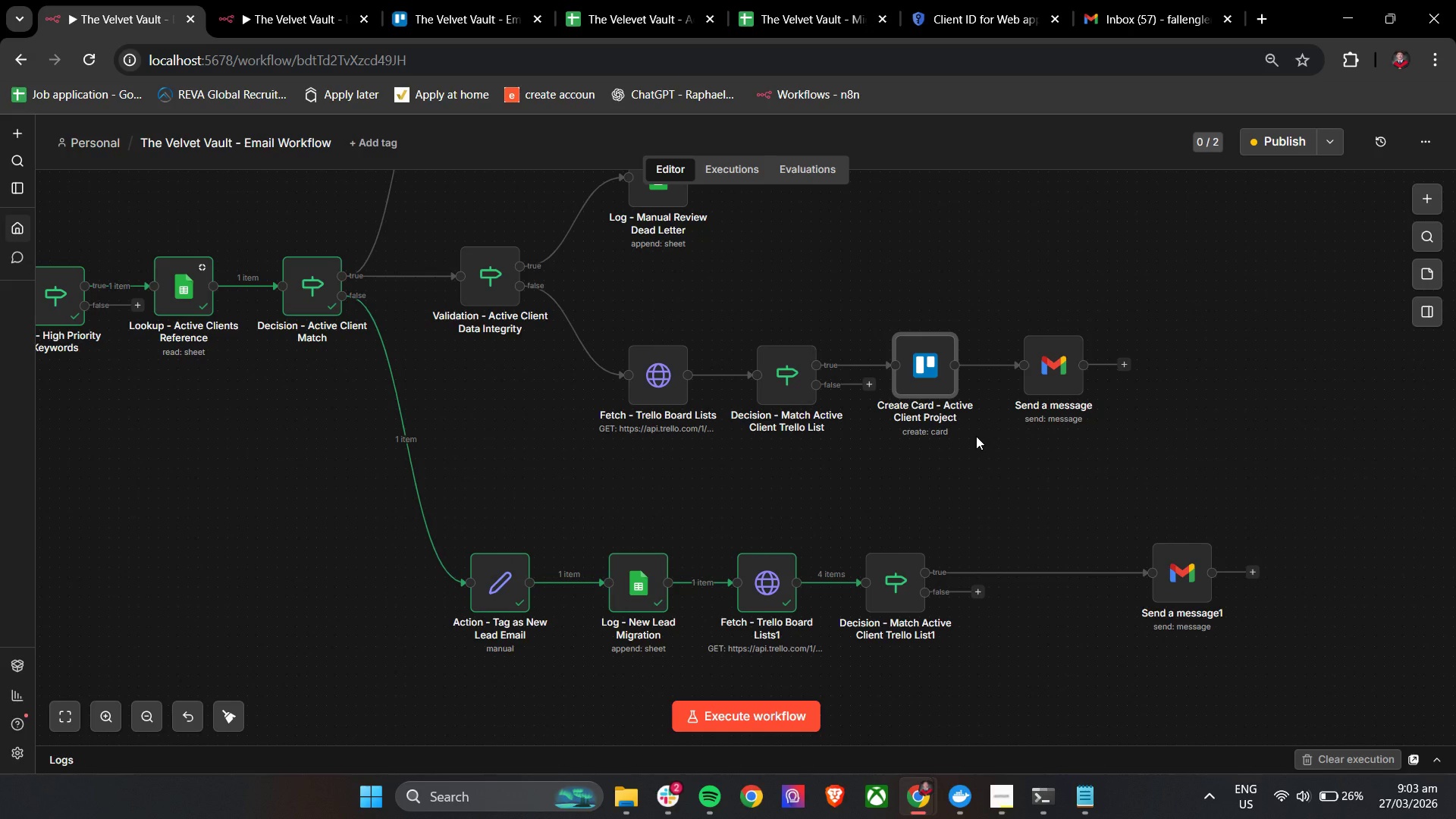 
key(Control+C)
 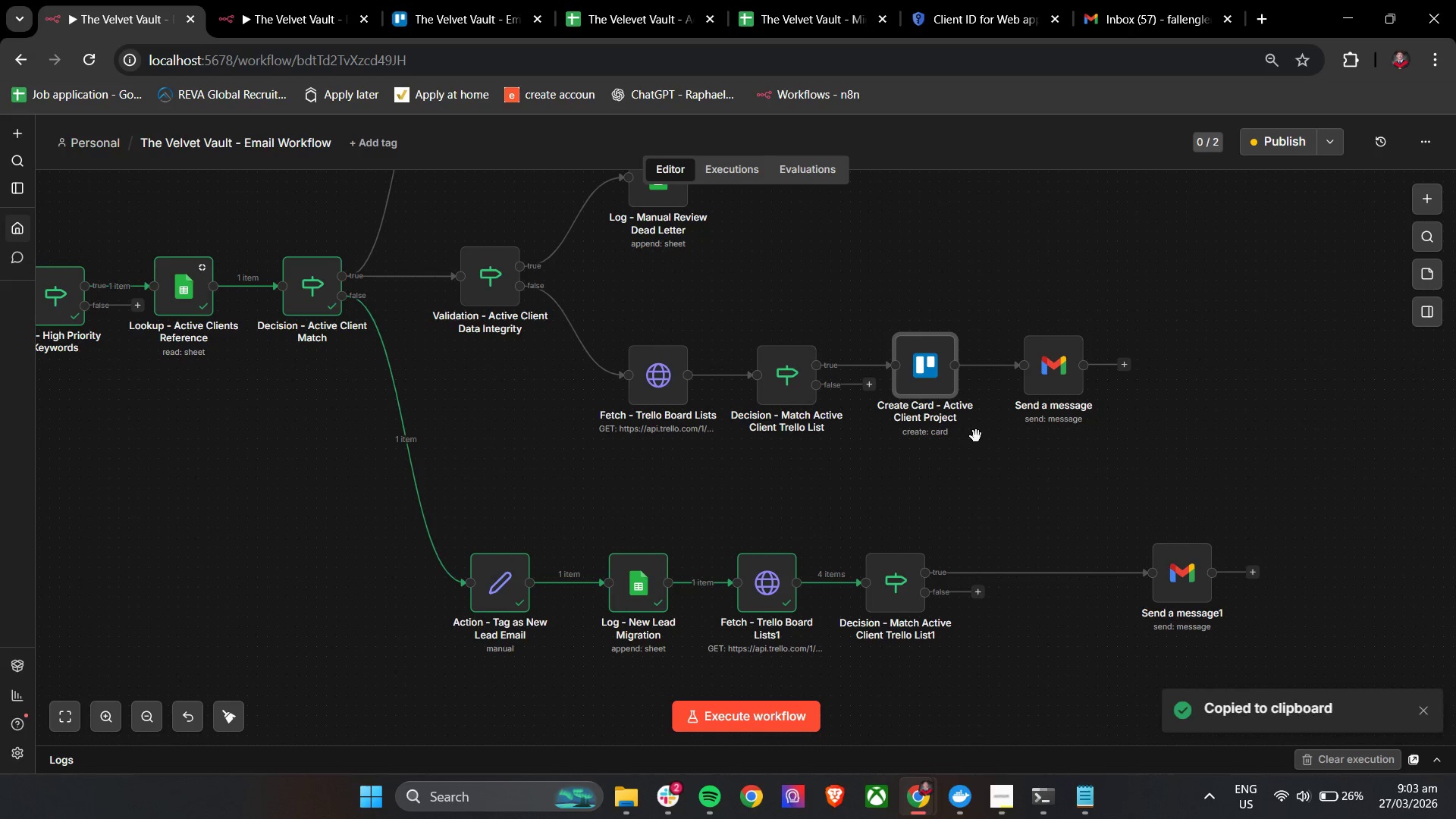 
key(Control+V)
 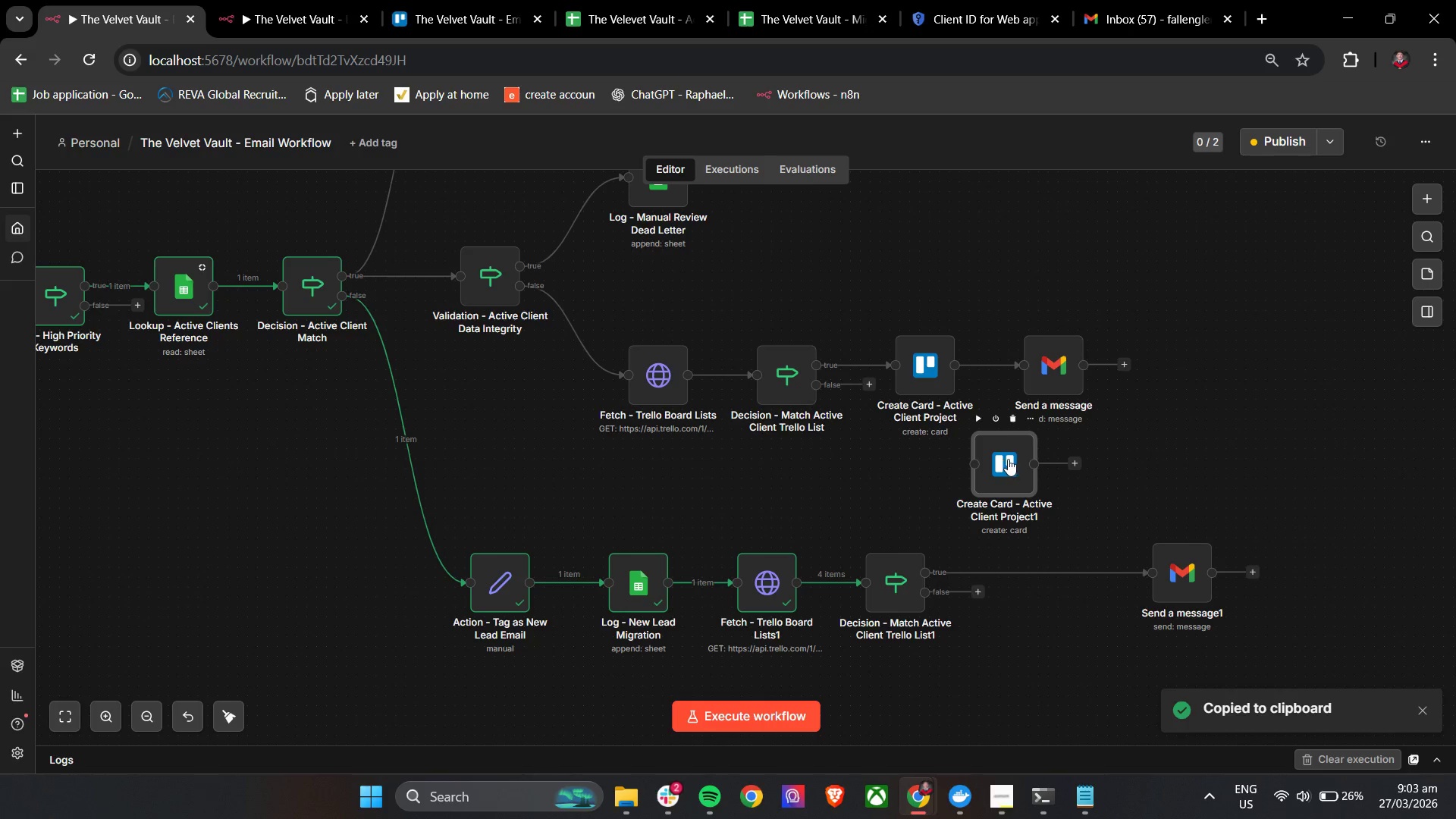 
left_click_drag(start_coordinate=[1008, 459], to_coordinate=[1042, 623])
 